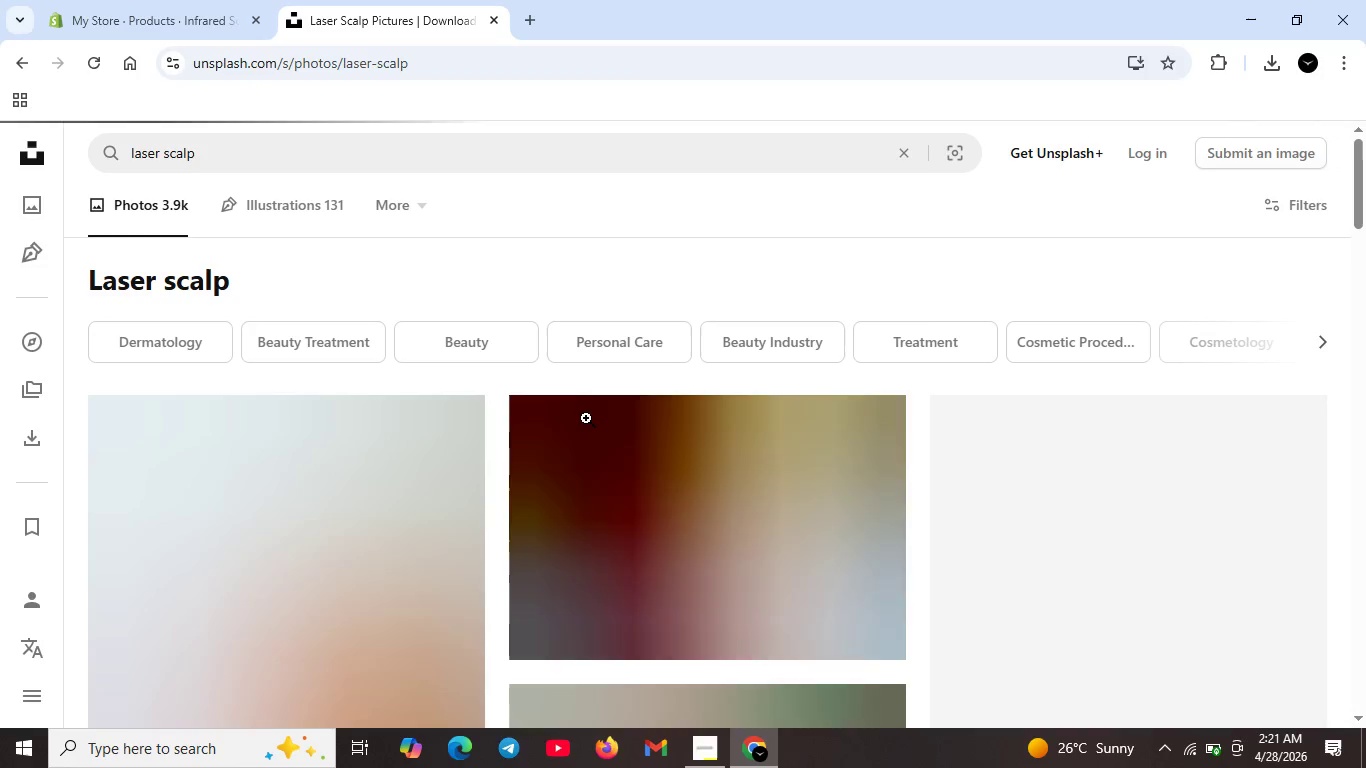 
scroll: coordinate [1084, 500], scroll_direction: down, amount: 7.0
 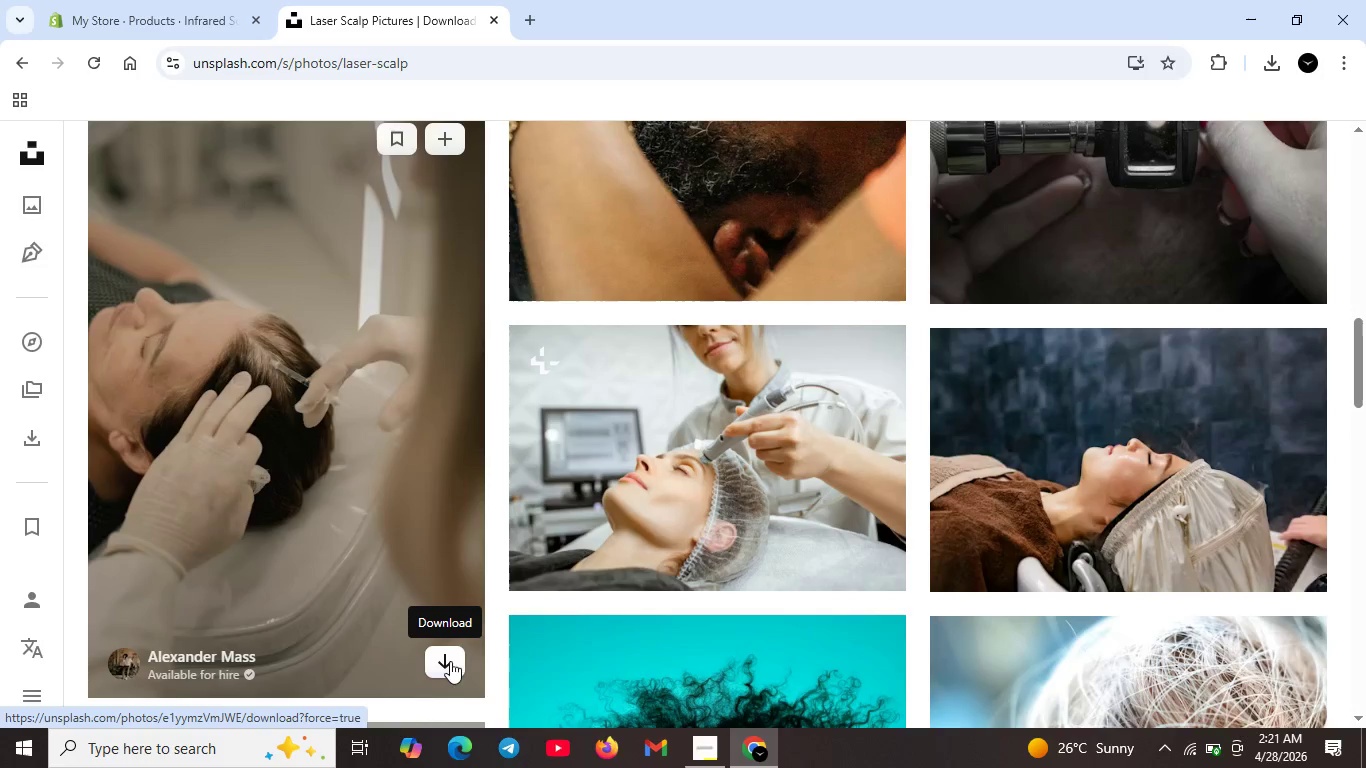 
left_click([445, 655])
 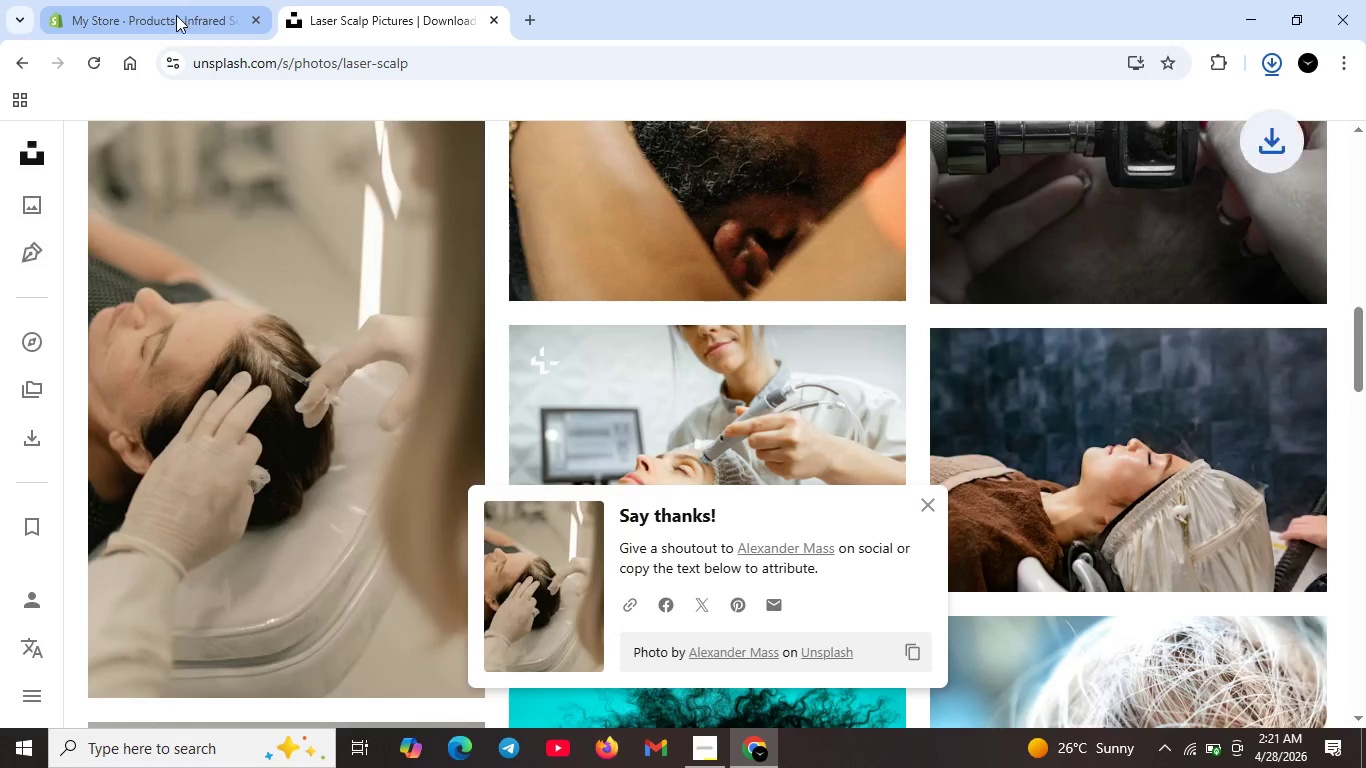 
left_click([176, 16])
 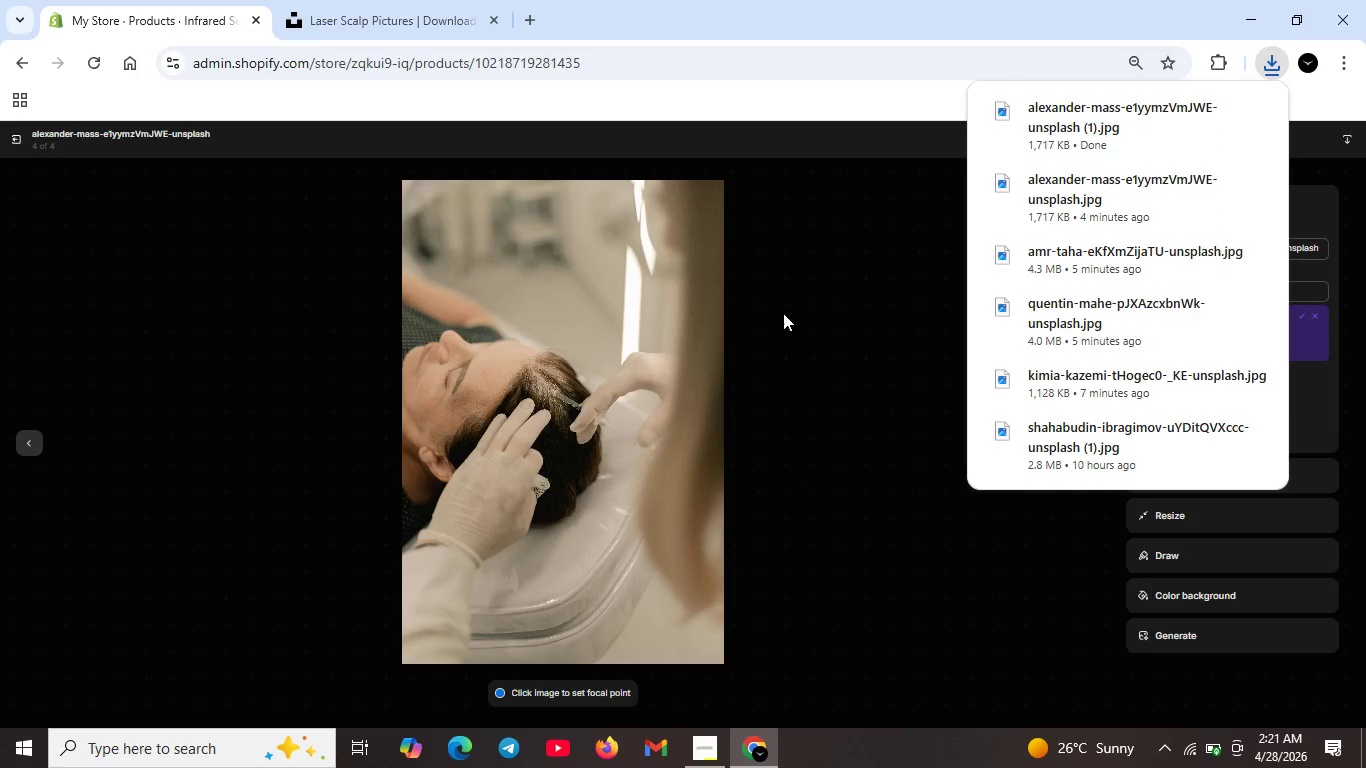 
left_click([796, 313])
 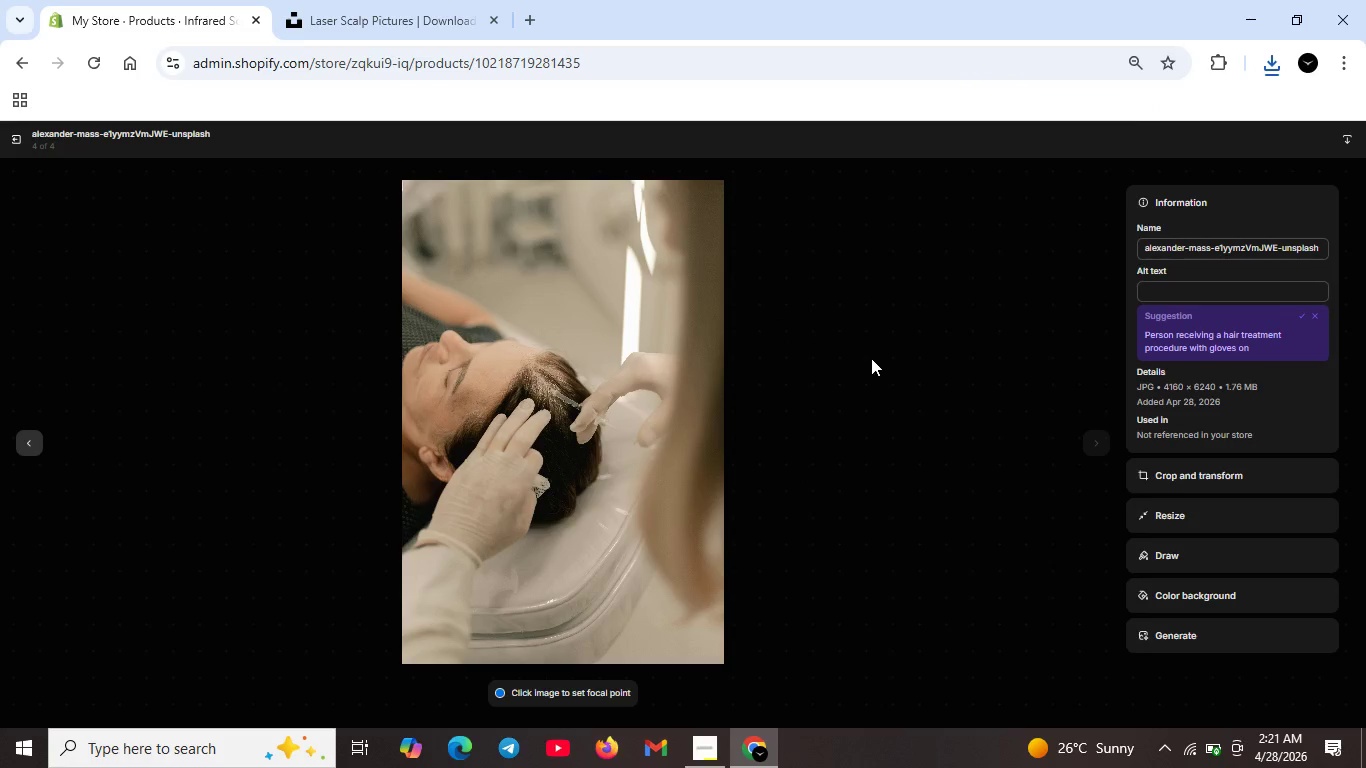 
wait(8.23)
 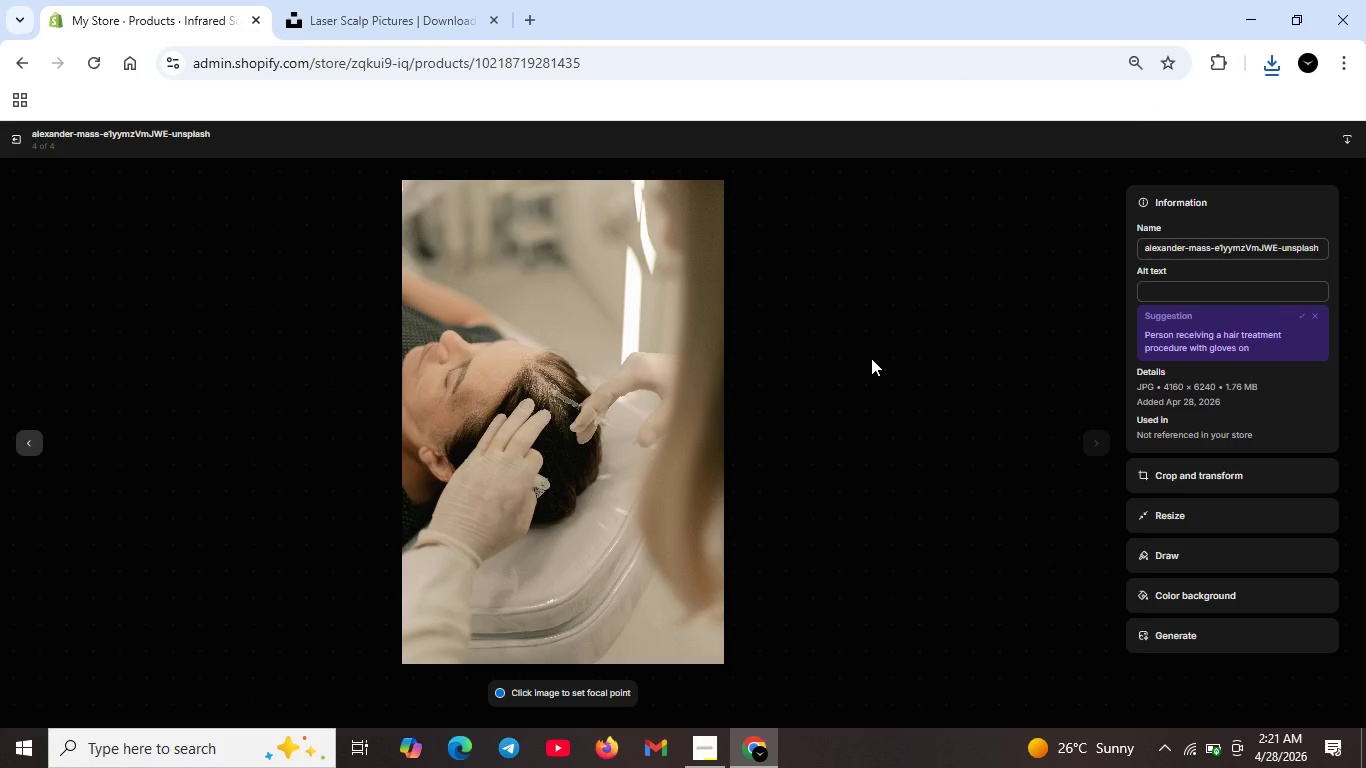 
left_click([1157, 285])
 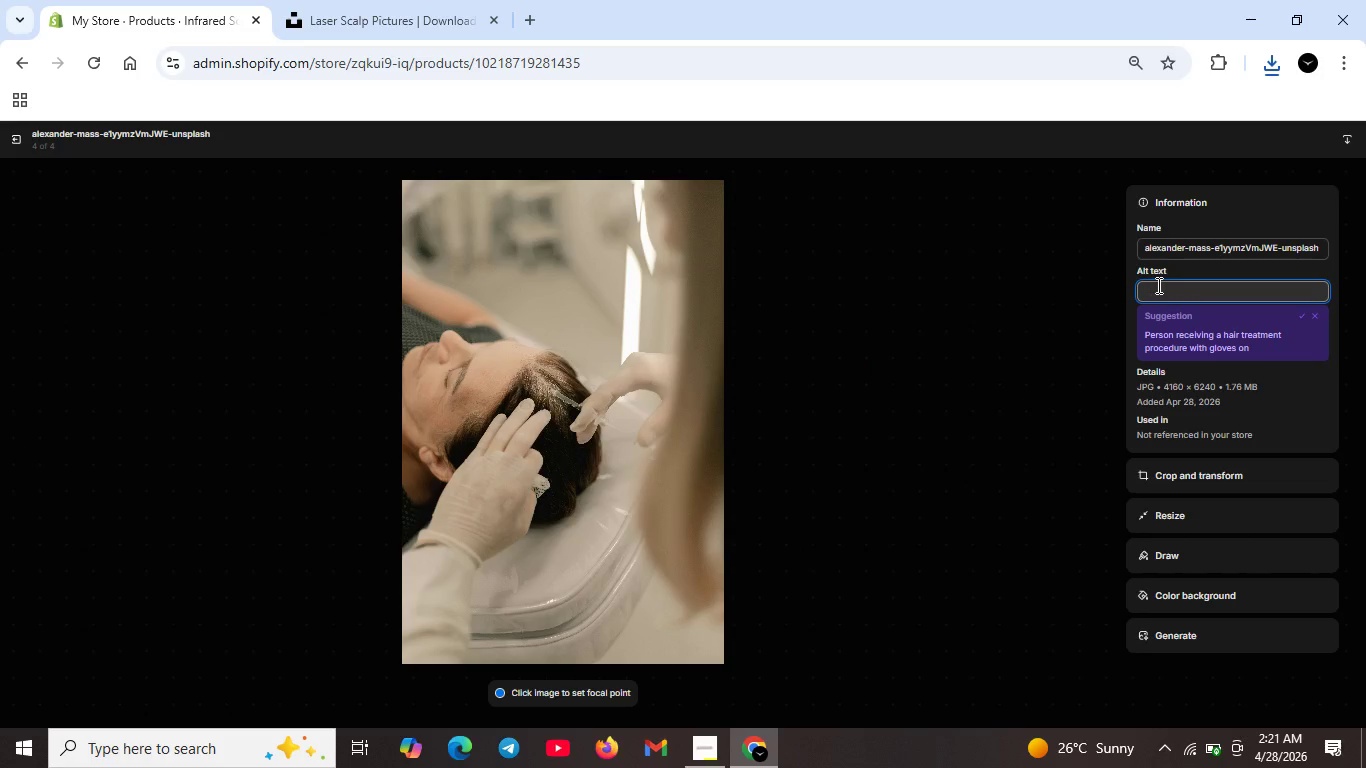 
type(Close-up of infa)
key(Backspace)
type(rared scalp stimultor head-ergonomi desig with 650nm laser for professional baraber use )
 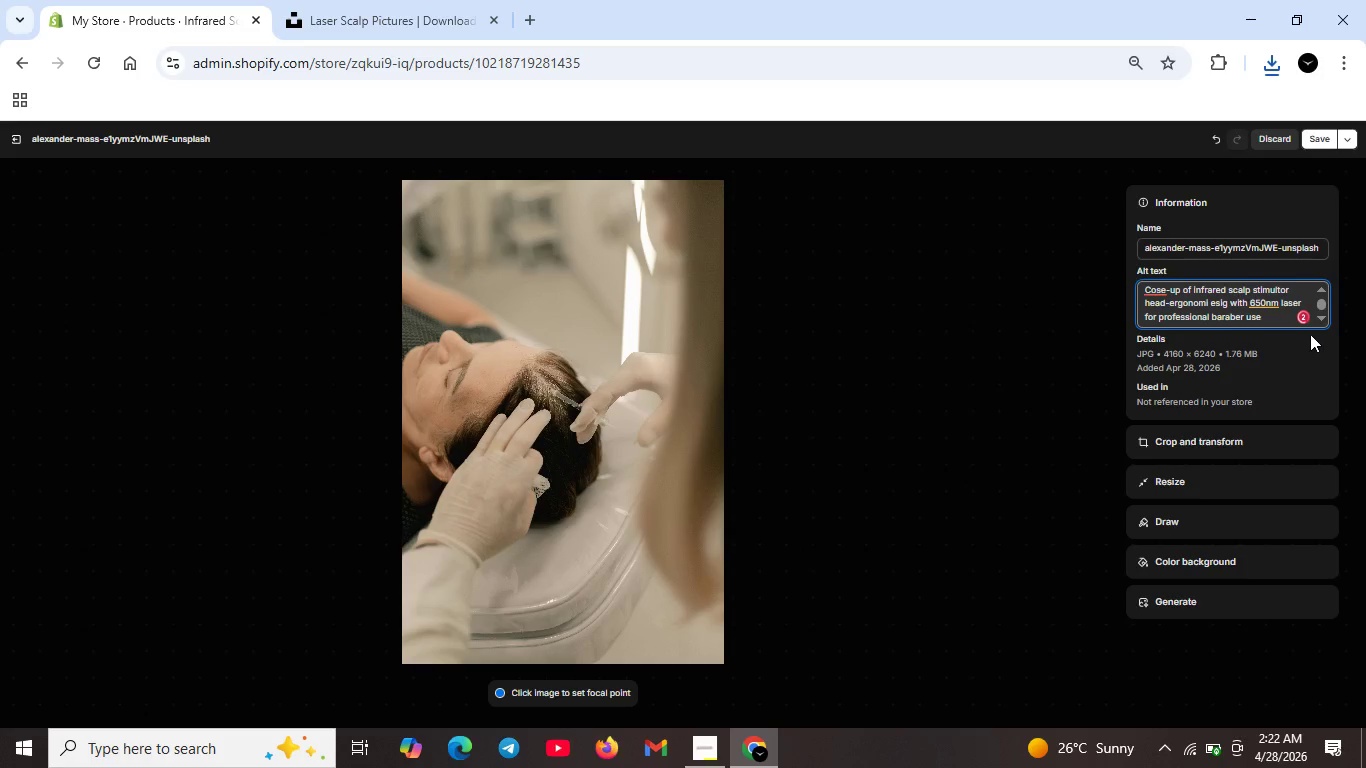 
left_click([1299, 319])
 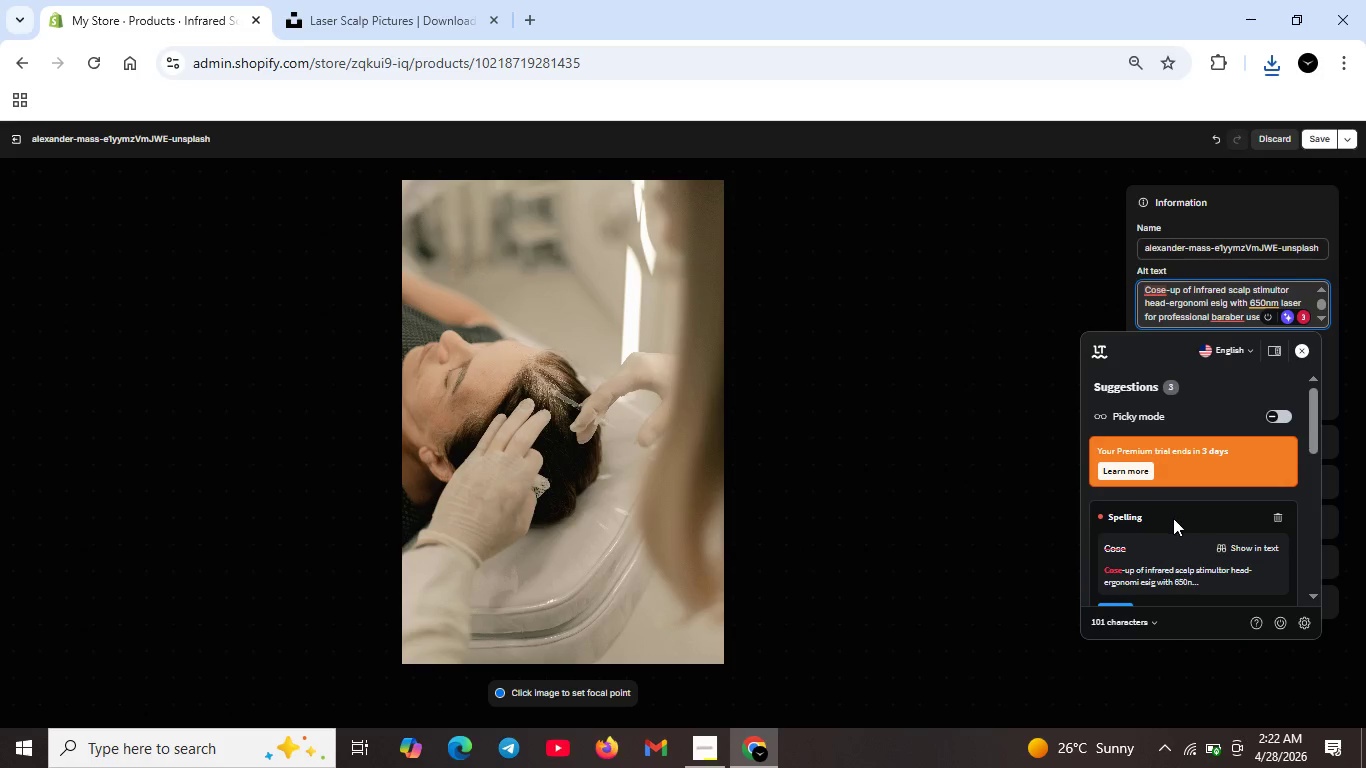 
scroll: coordinate [1171, 518], scroll_direction: down, amount: 2.0
 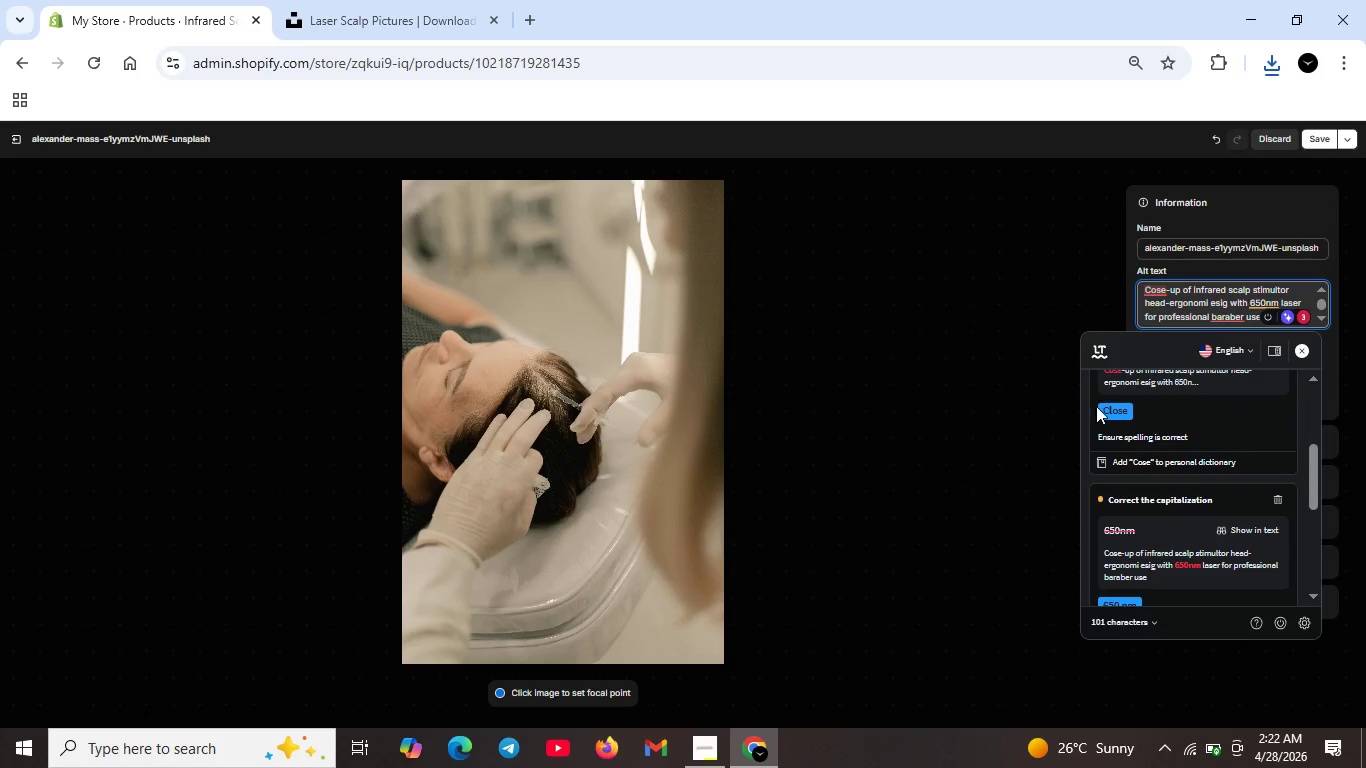 
left_click([1096, 406])
 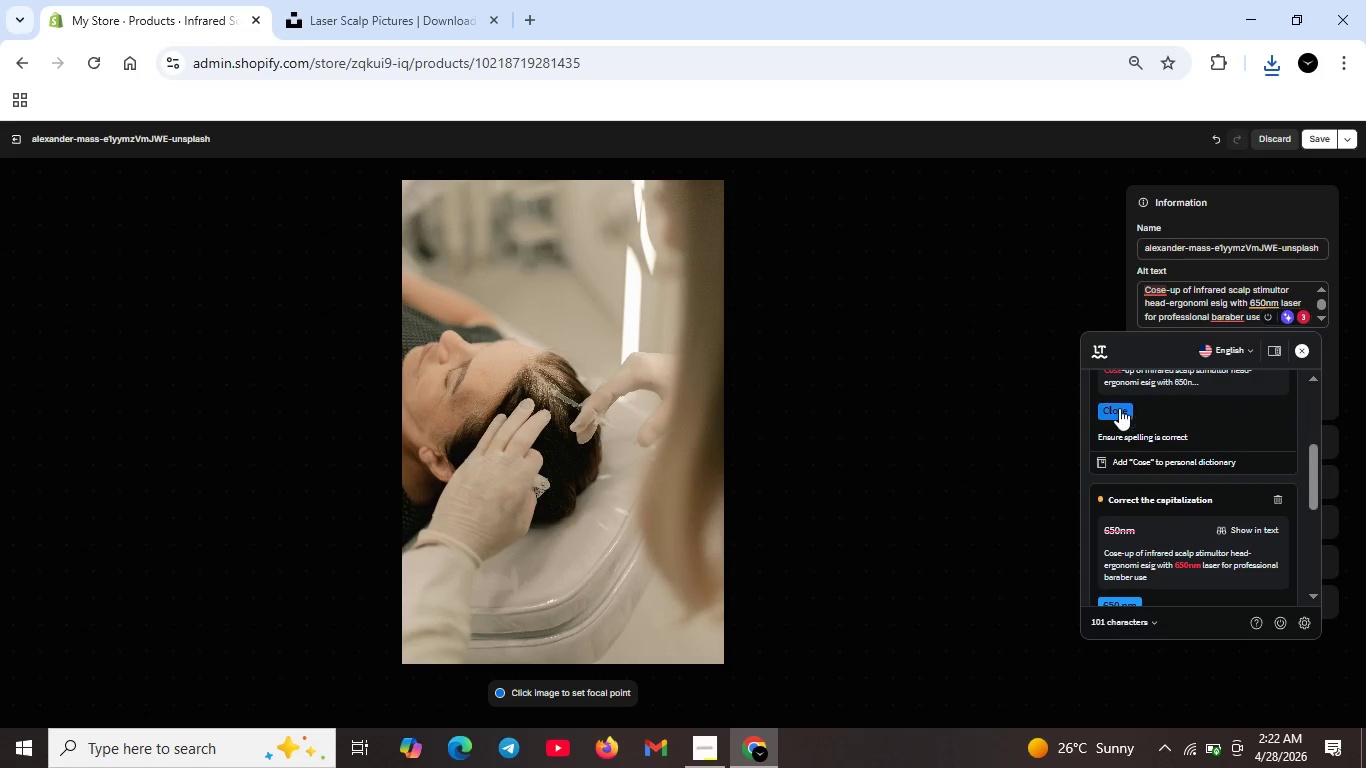 
left_click([1117, 406])
 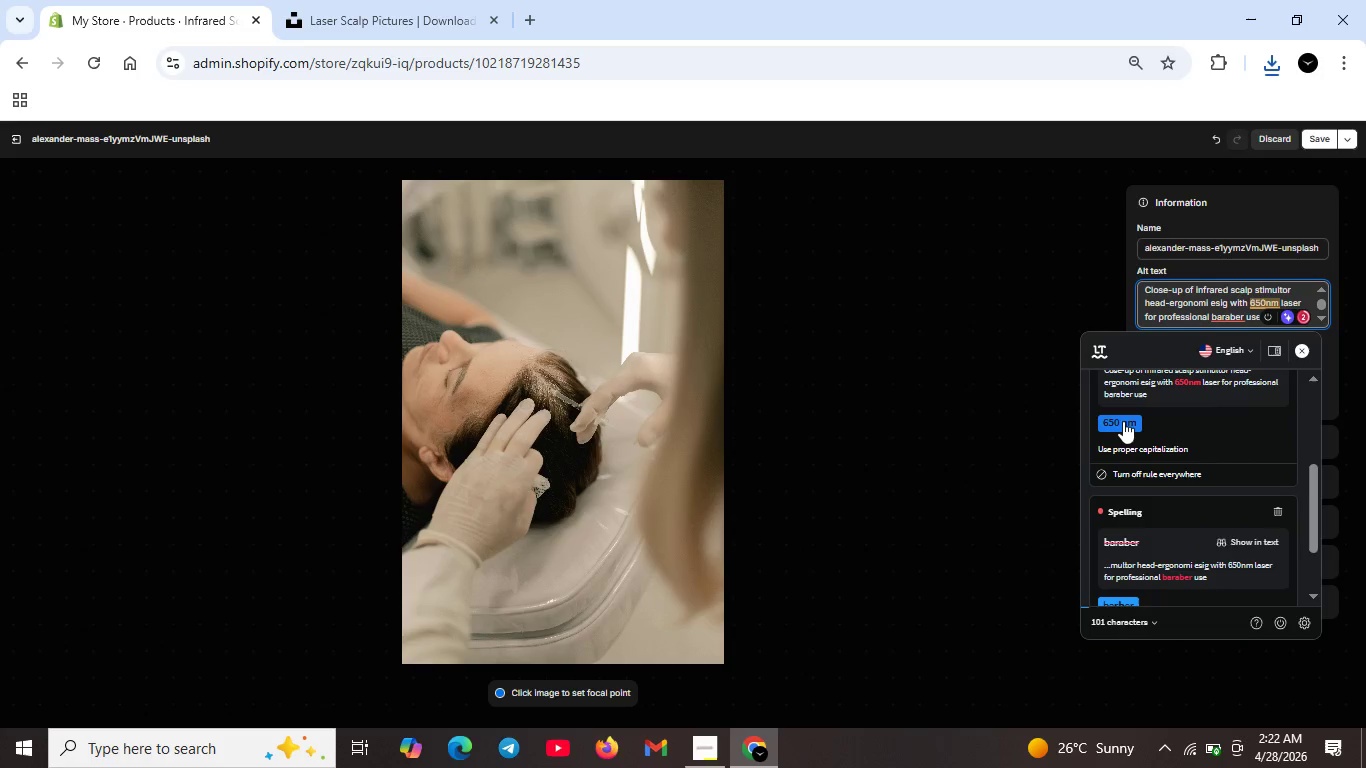 
left_click([1123, 418])
 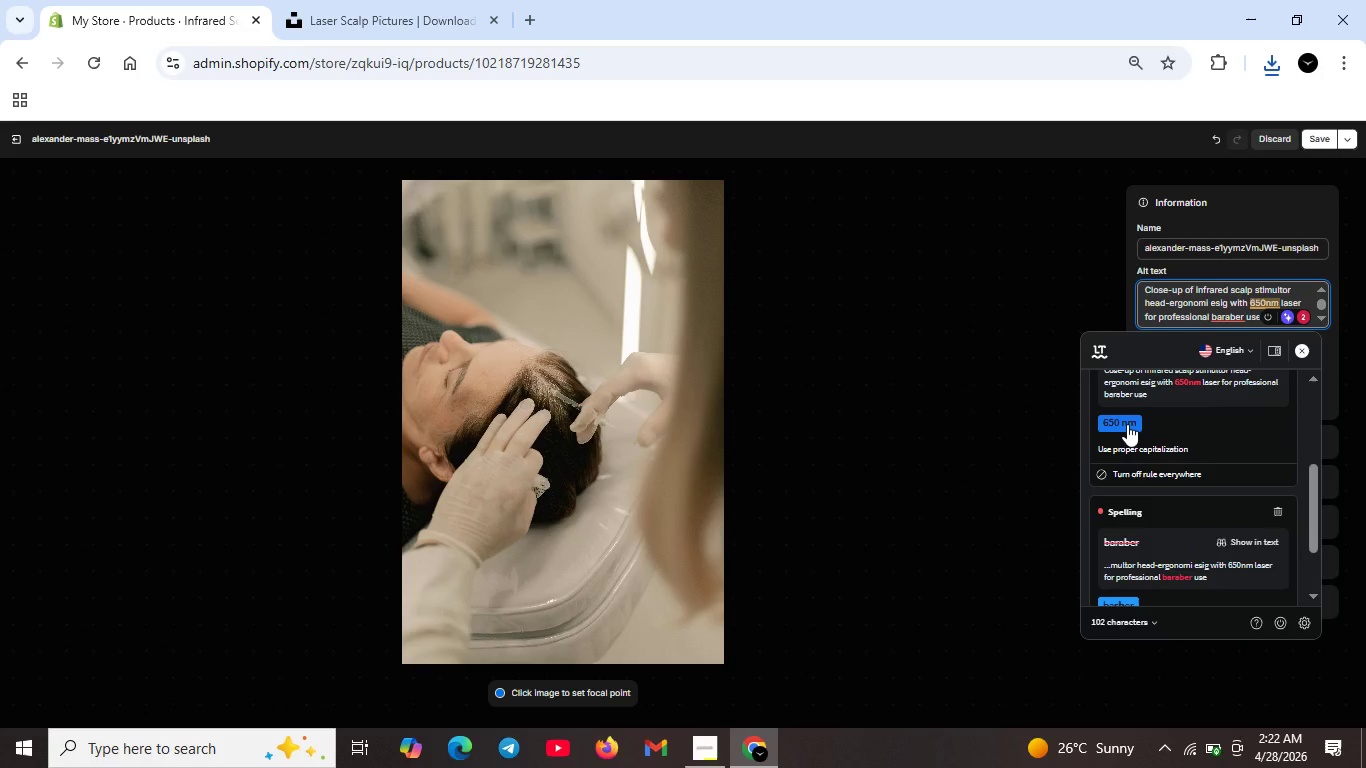 
left_click([1127, 424])
 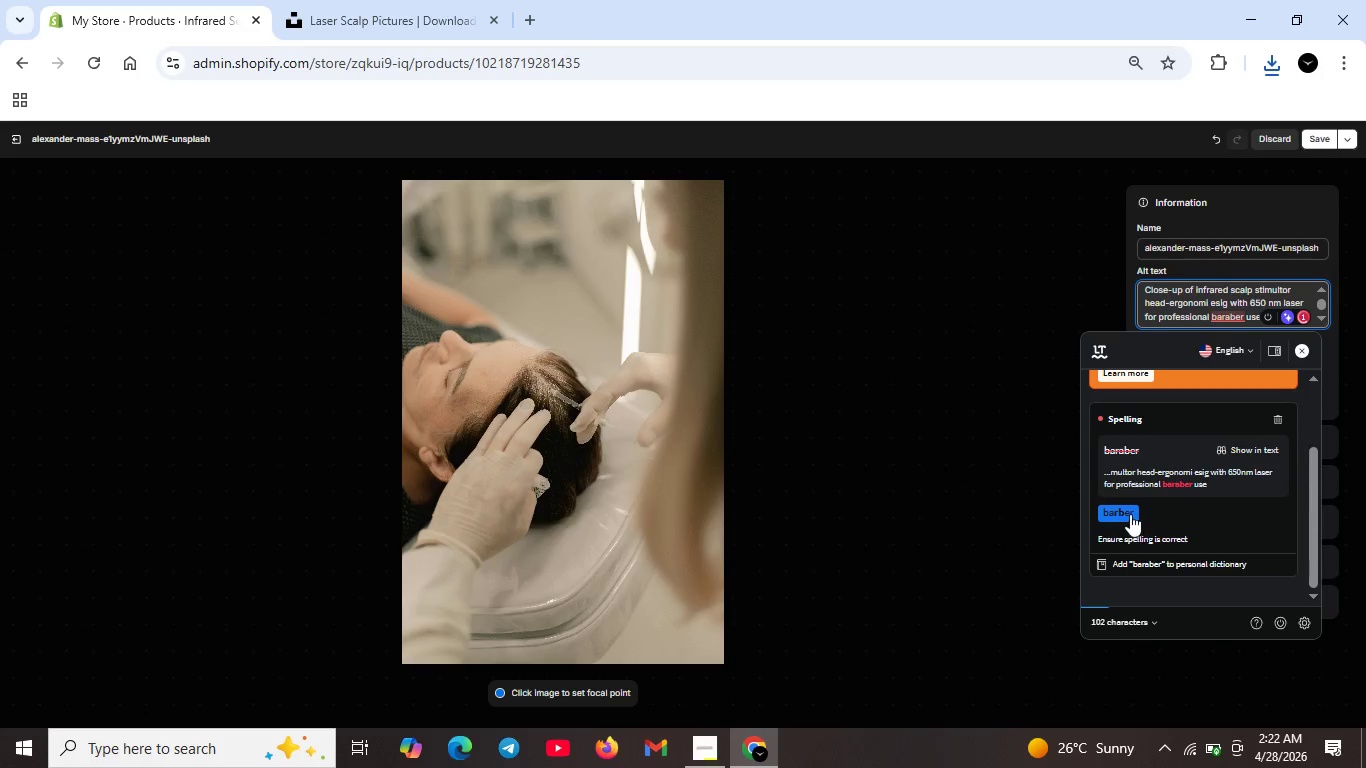 
left_click([1129, 511])
 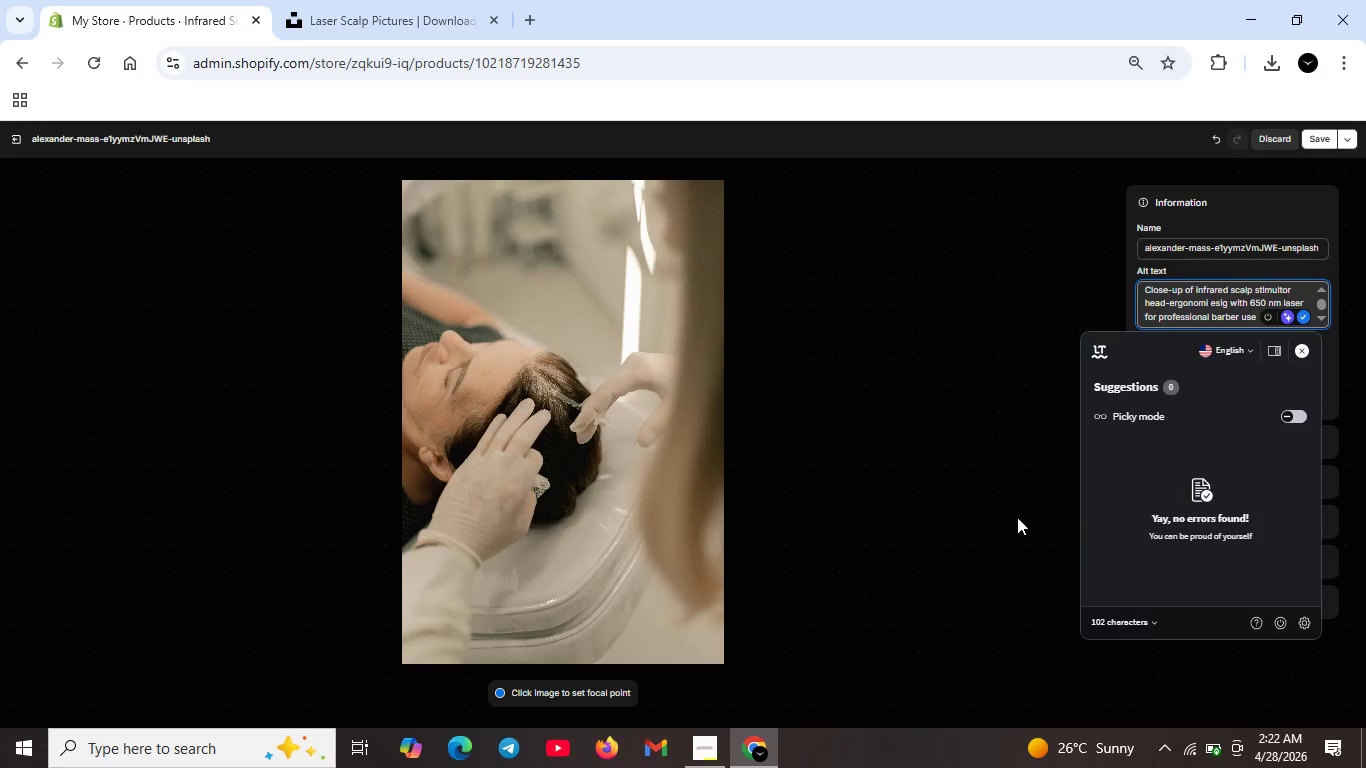 
left_click([1017, 517])
 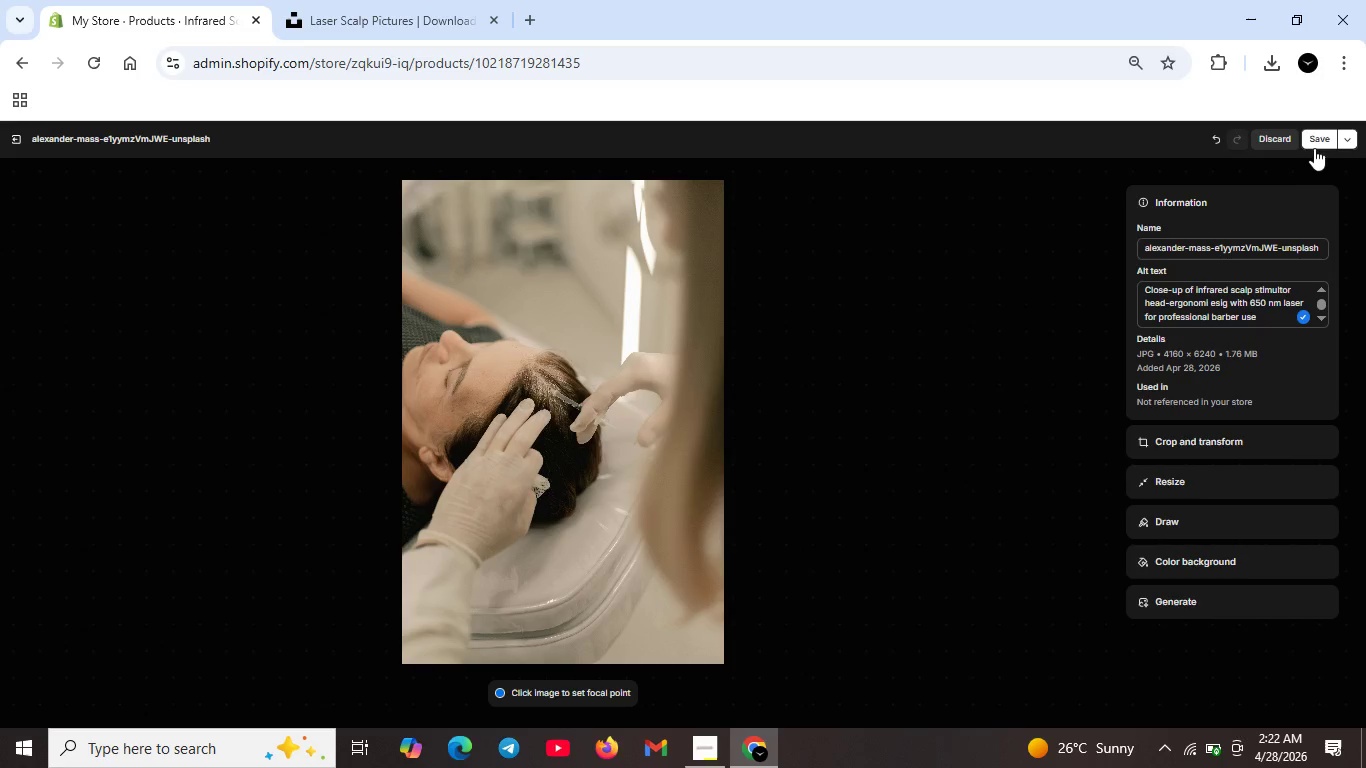 
left_click([1319, 141])
 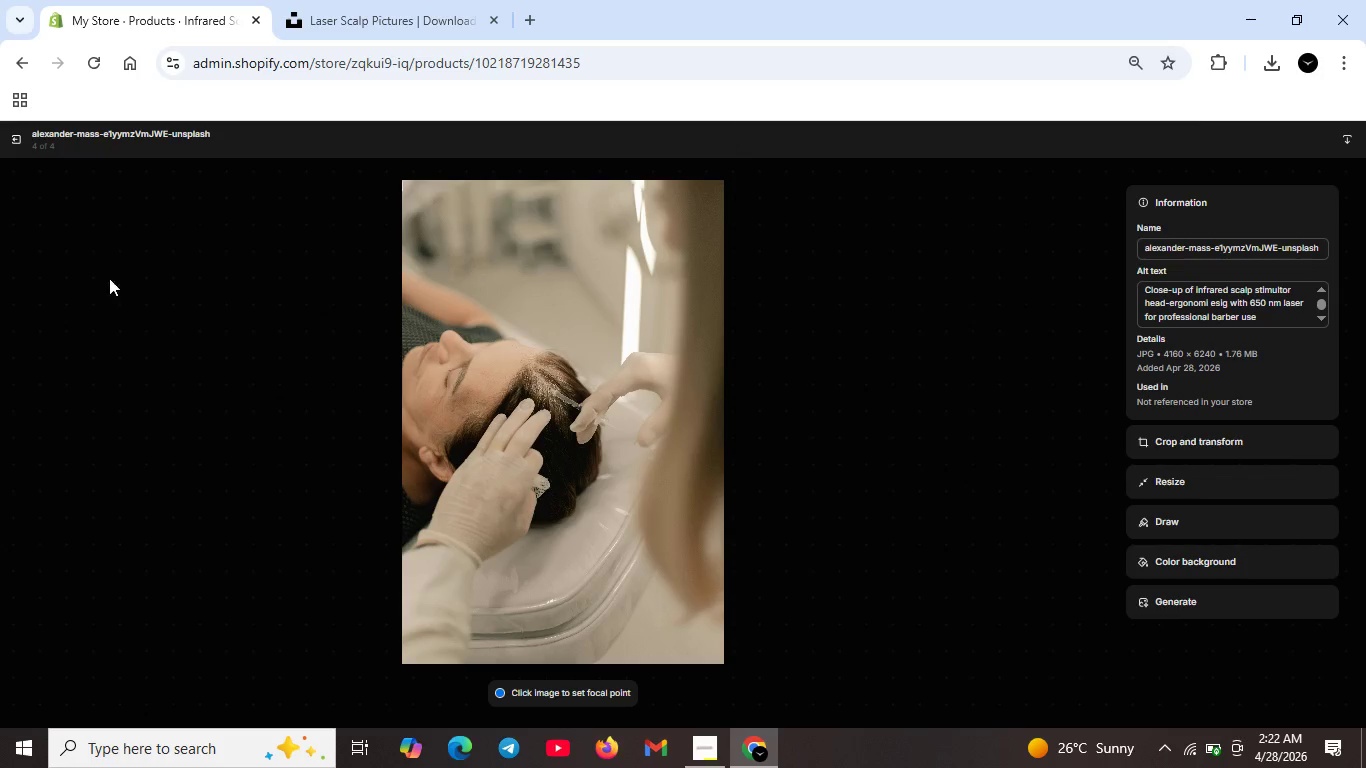 
left_click([15, 139])
 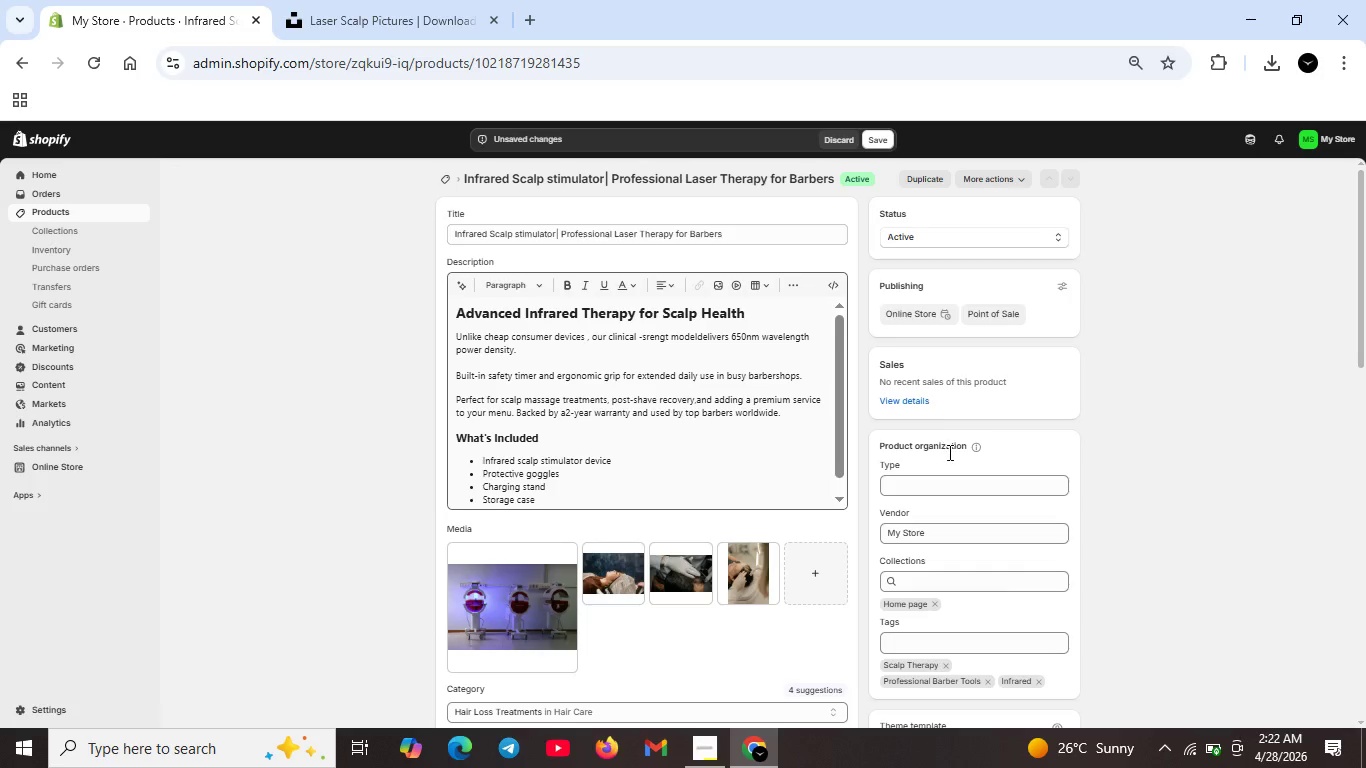 
scroll: coordinate [950, 455], scroll_direction: down, amount: 2.0
 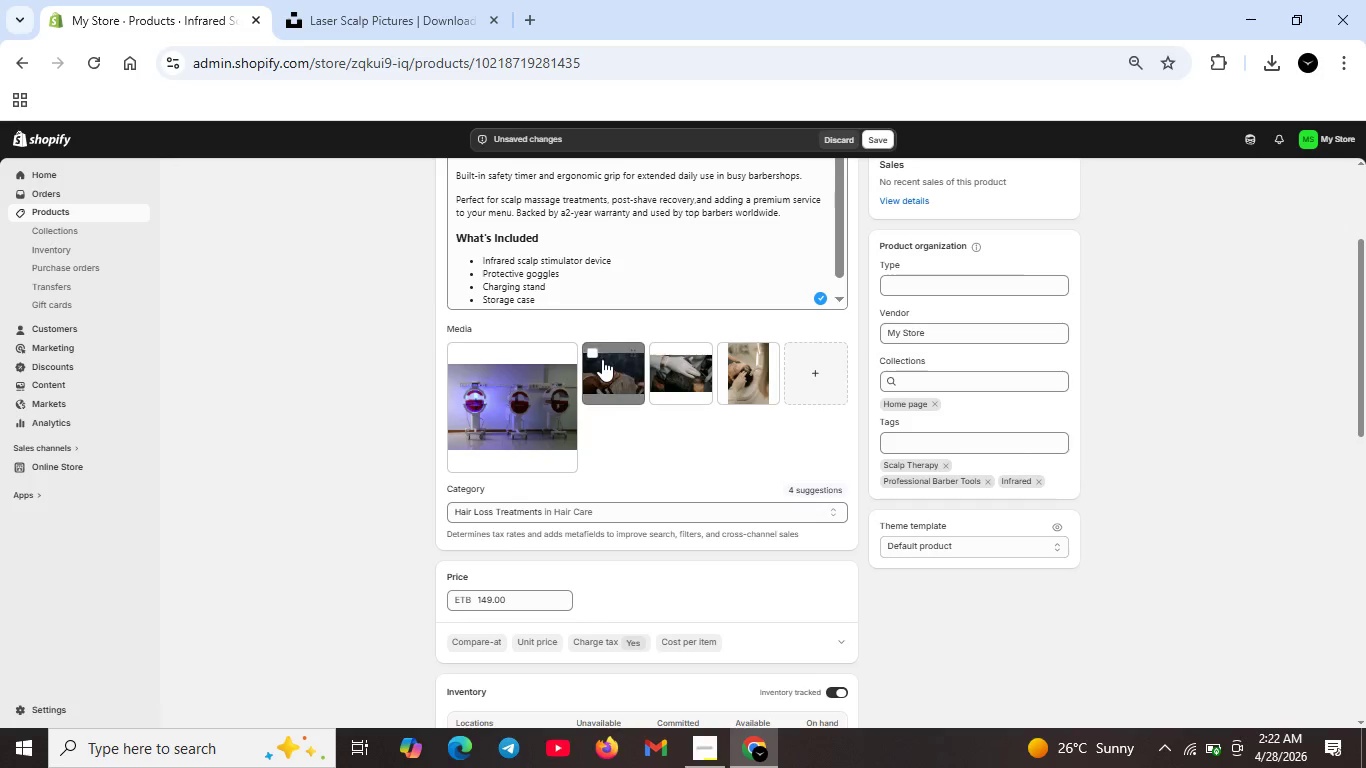 
left_click_drag(start_coordinate=[615, 365], to_coordinate=[500, 386])
 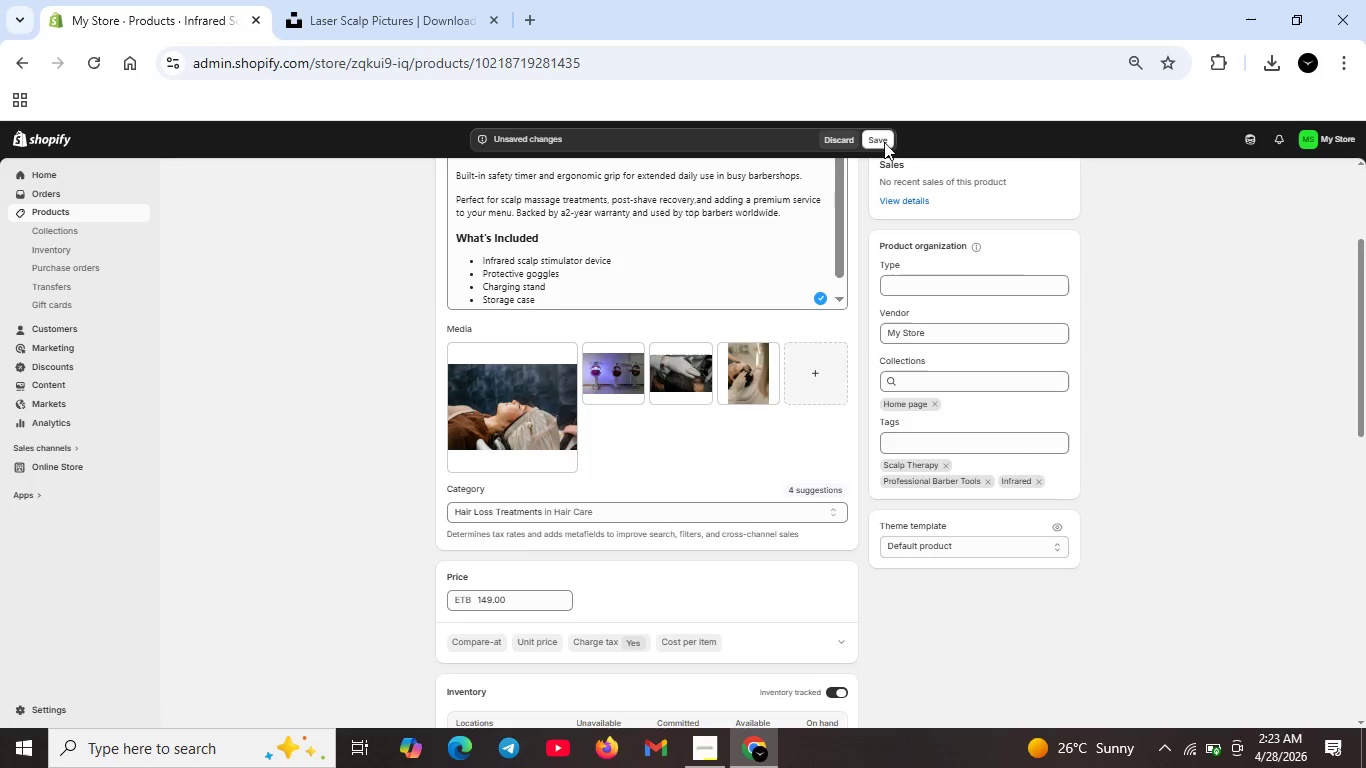 
left_click([885, 142])
 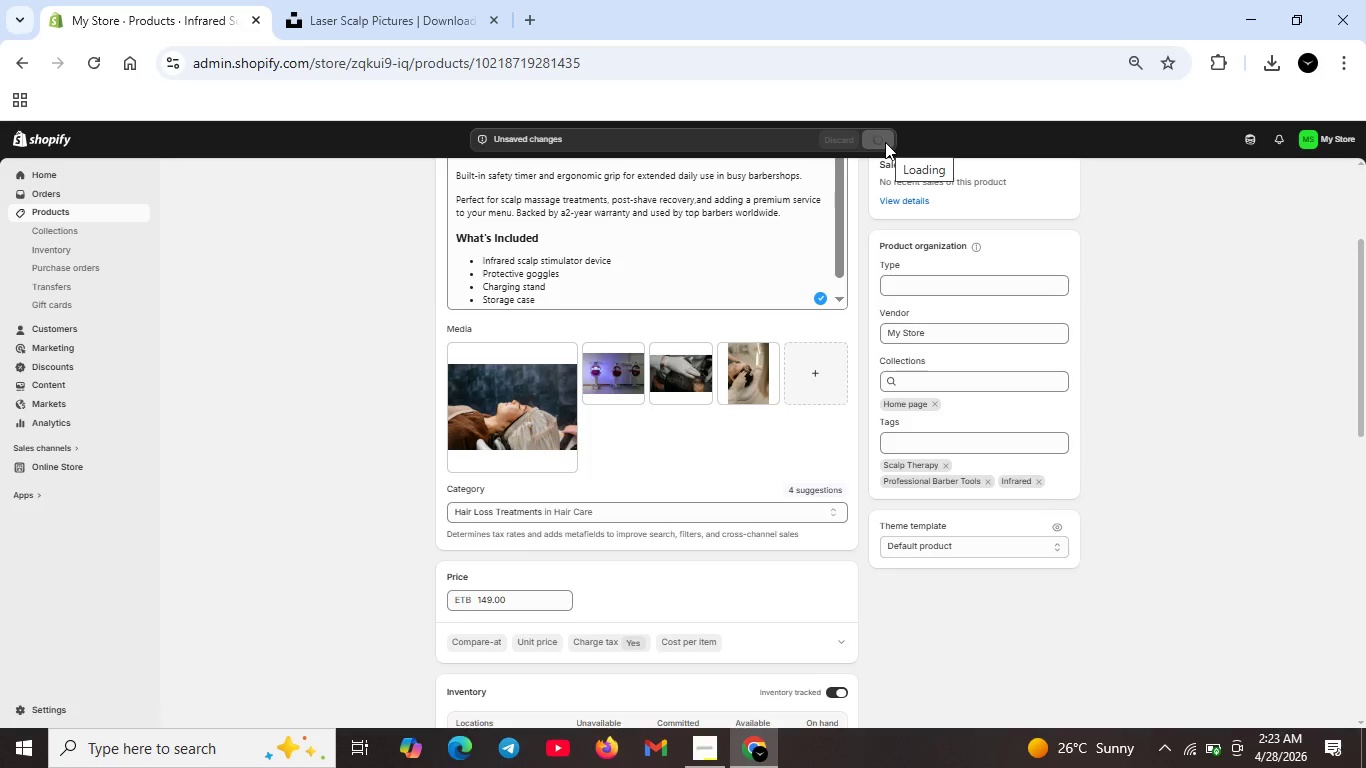 
wait(8.44)
 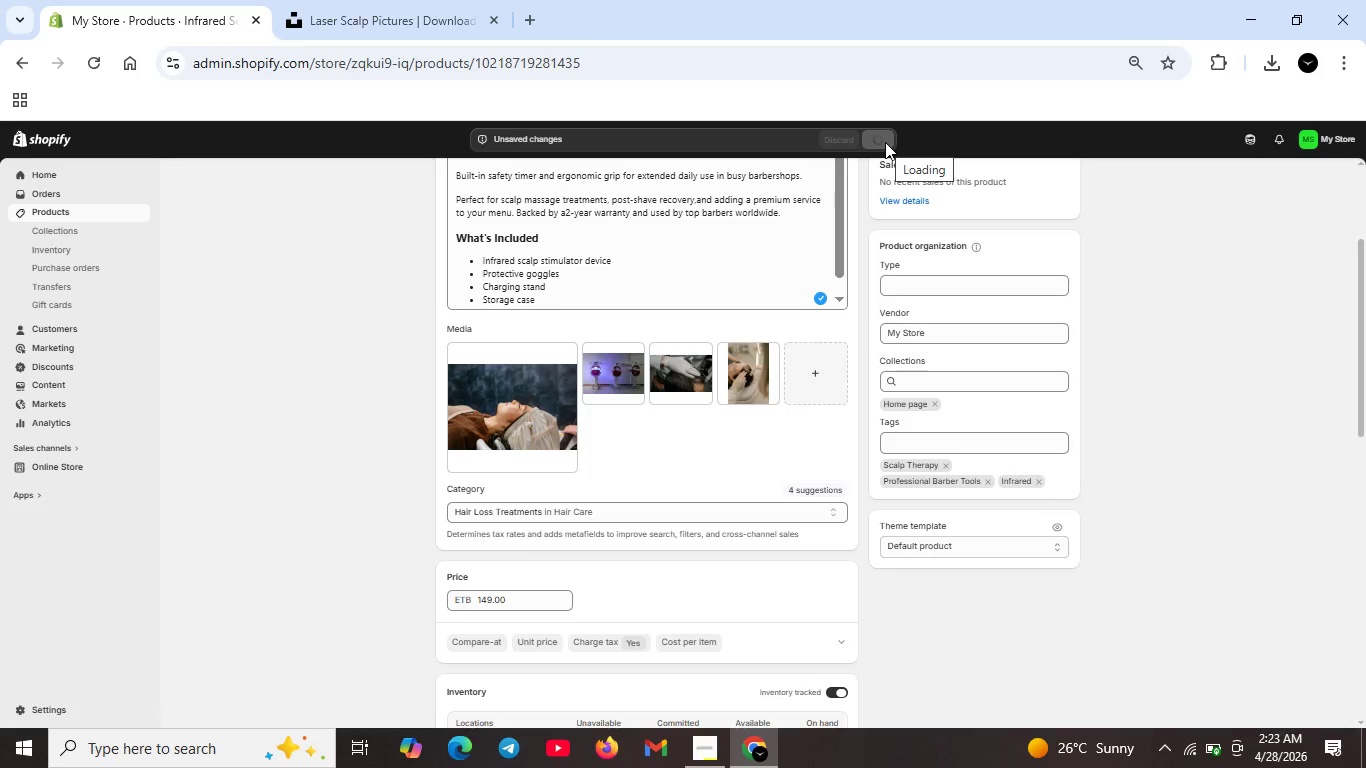 
scroll: coordinate [705, 315], scroll_direction: up, amount: 12.0
 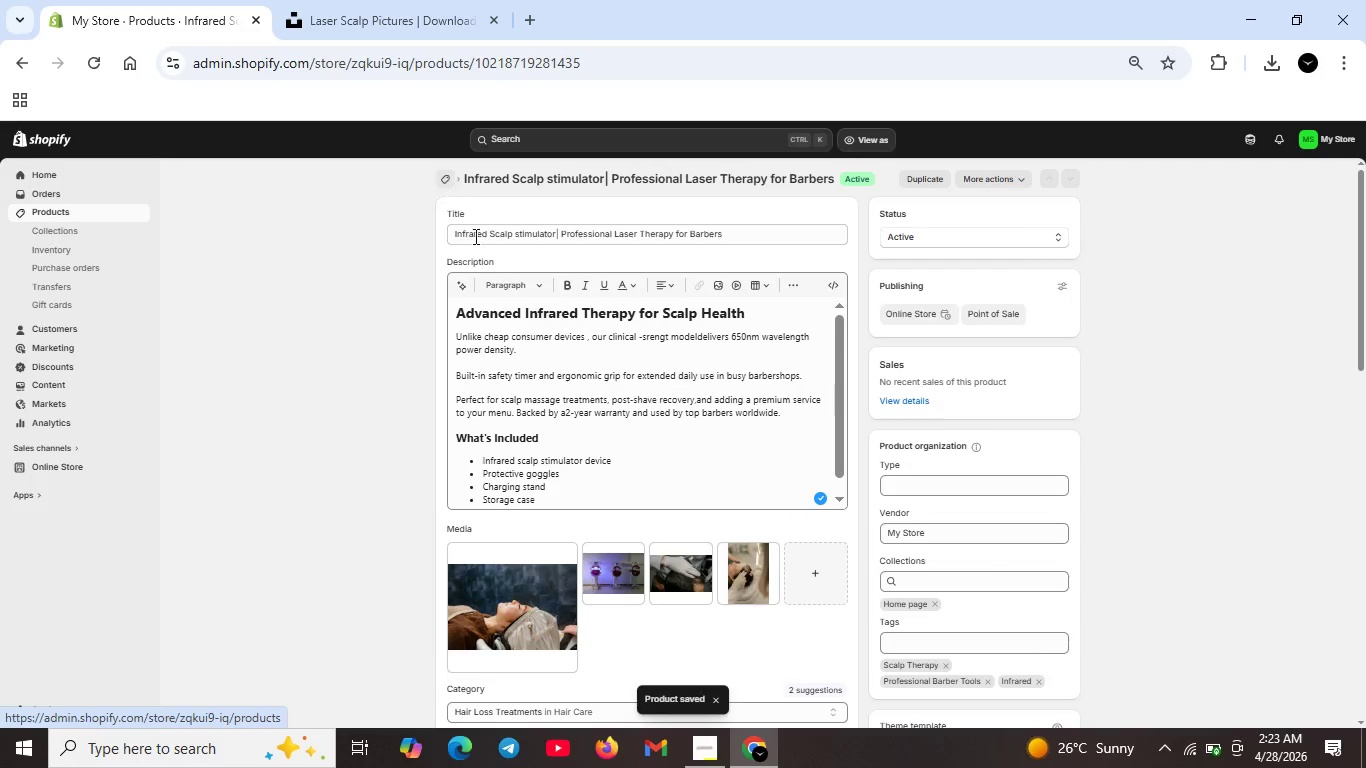 
scroll: coordinate [754, 514], scroll_direction: down, amount: 25.0
 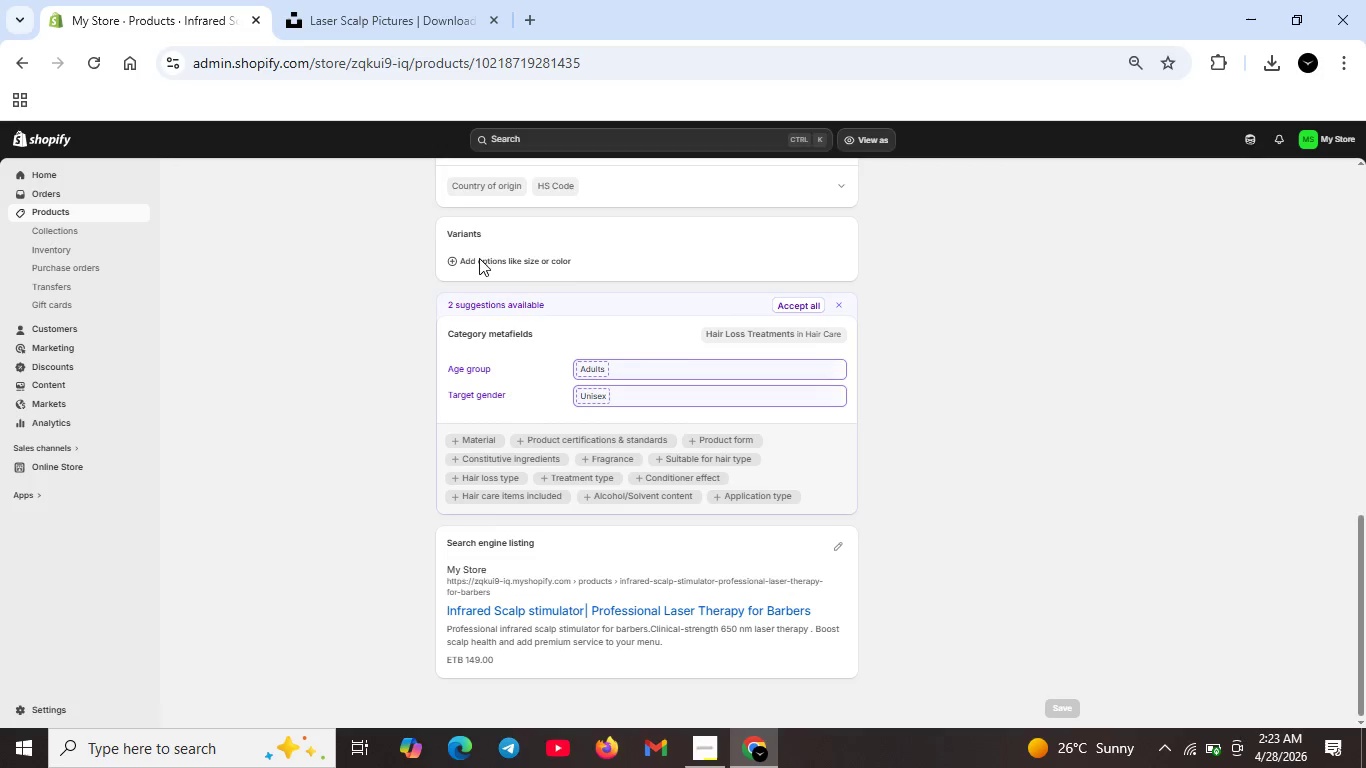 
scroll: coordinate [479, 264], scroll_direction: up, amount: 12.0
 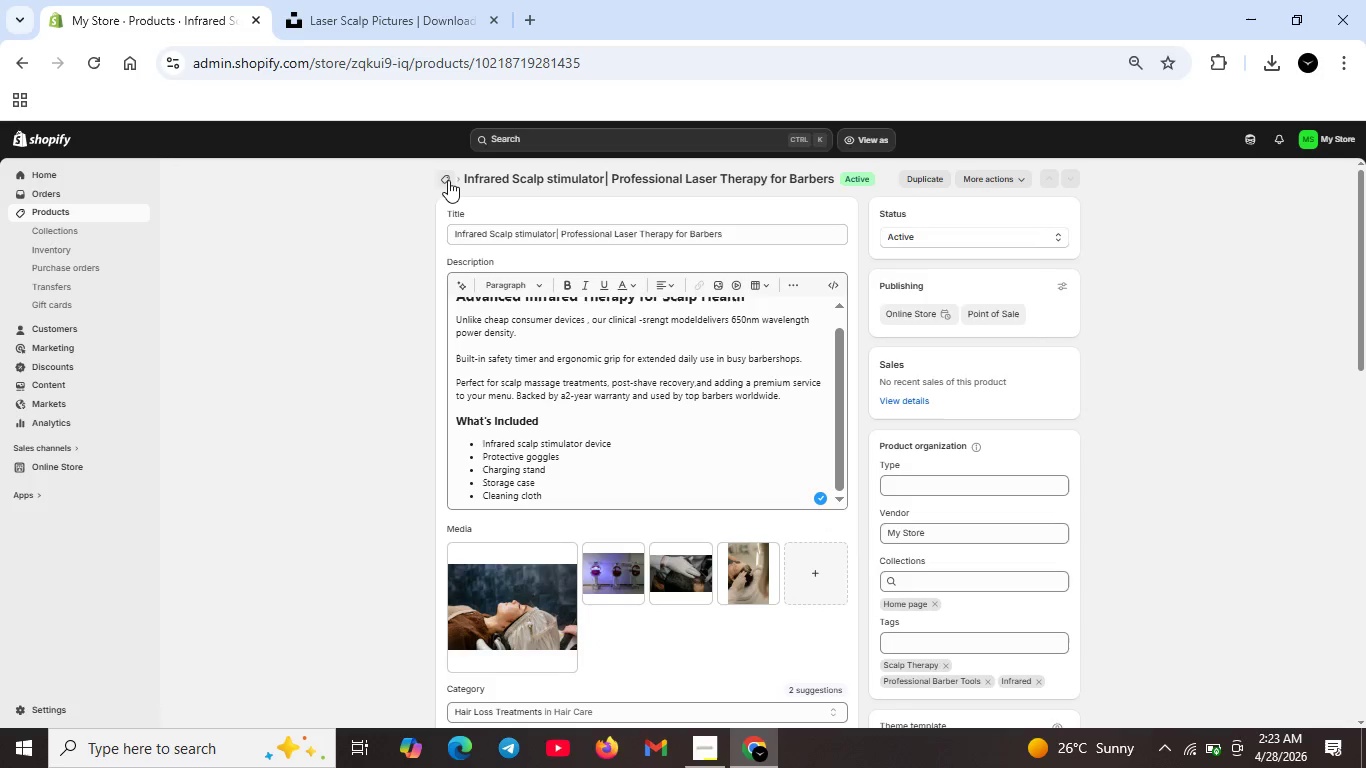 
left_click([445, 179])
 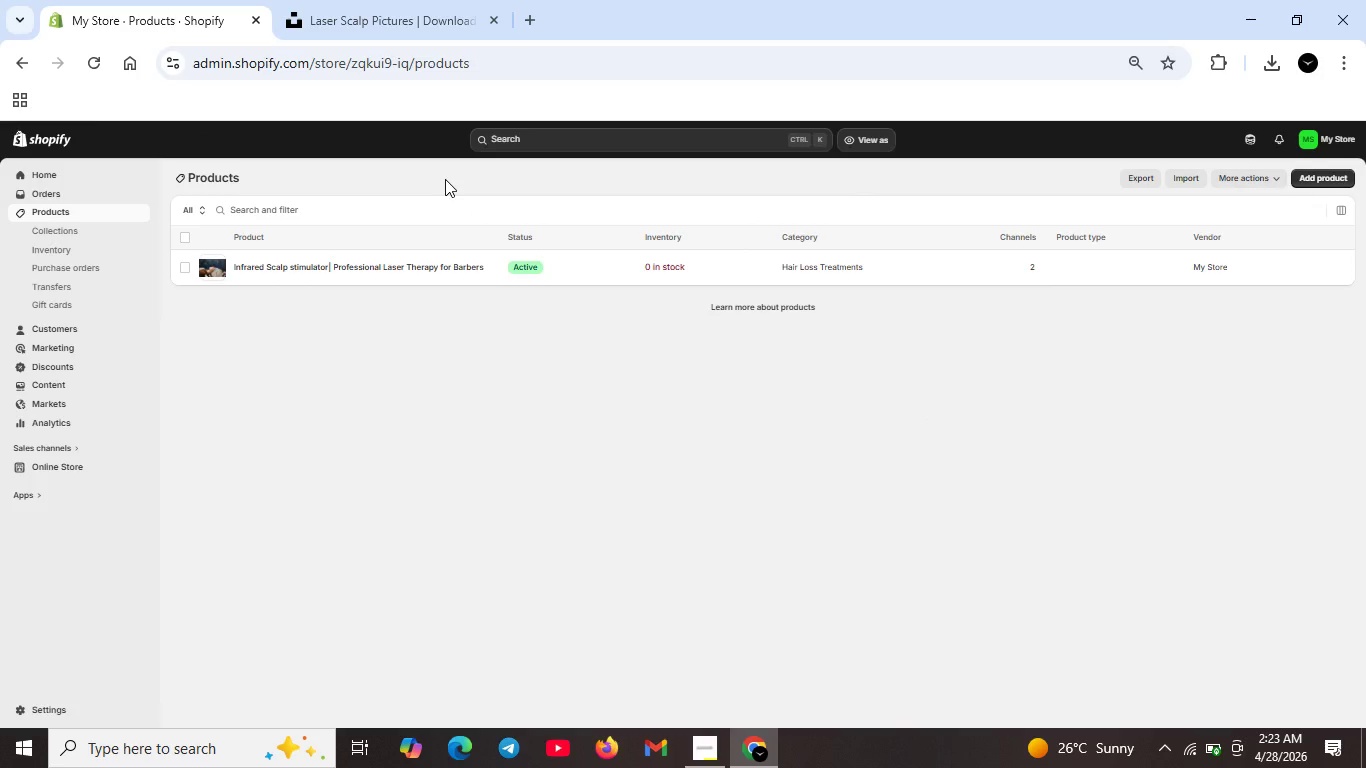 
wait(10.33)
 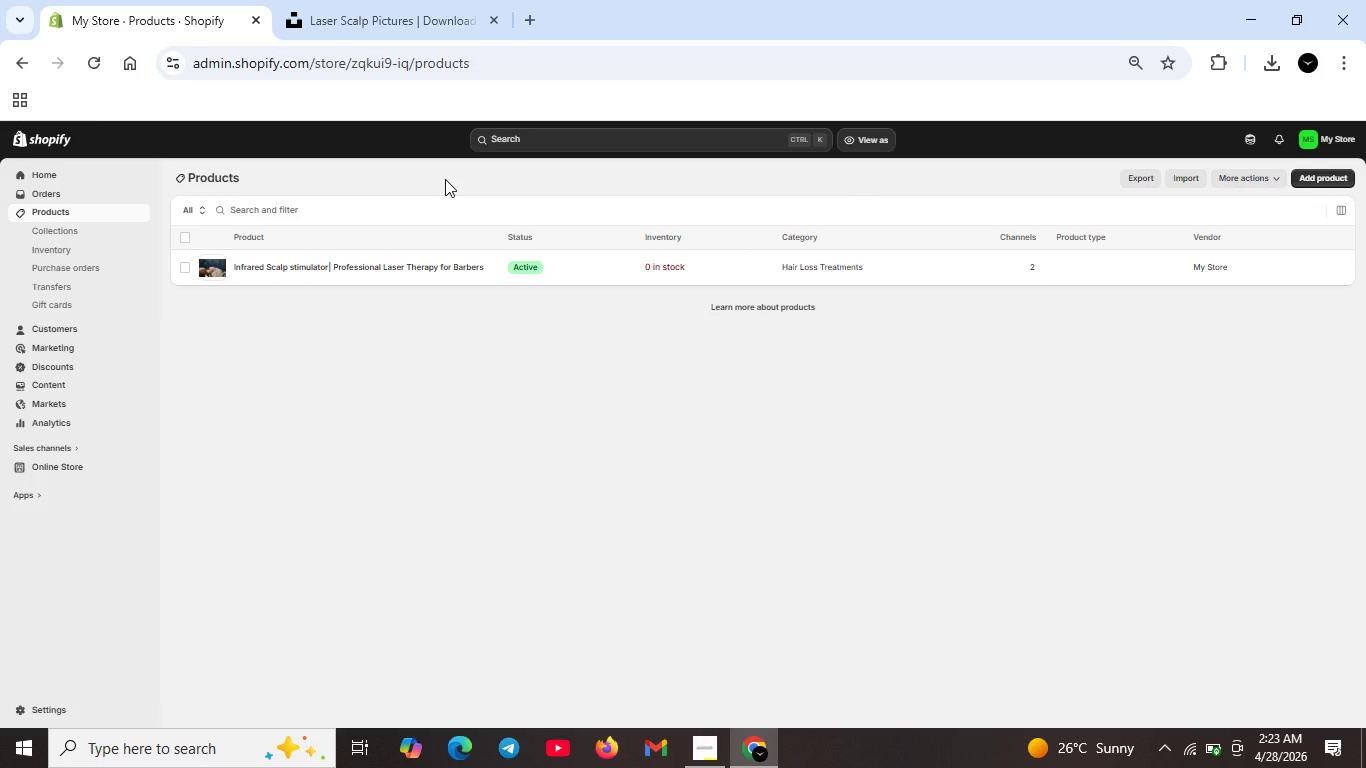 
left_click([389, 267])
 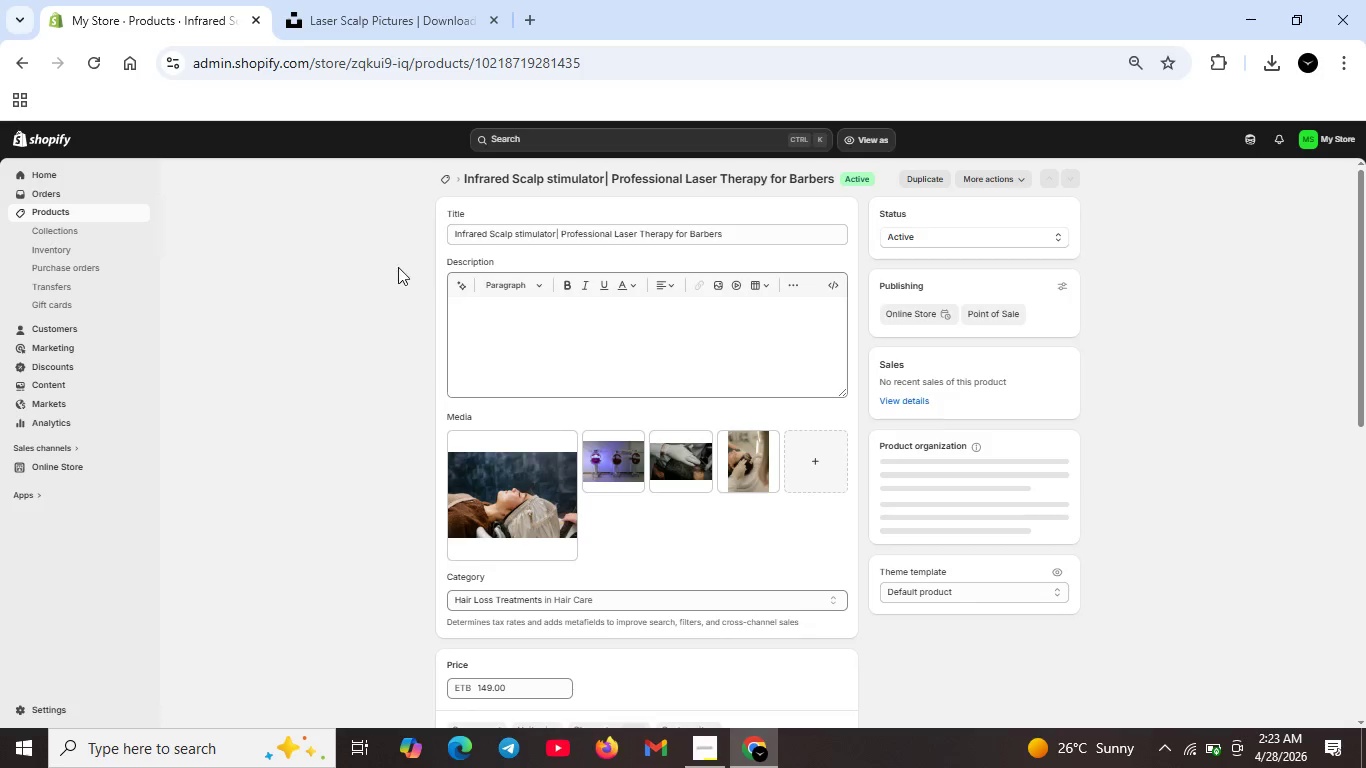 
scroll: coordinate [684, 430], scroll_direction: down, amount: 5.0
 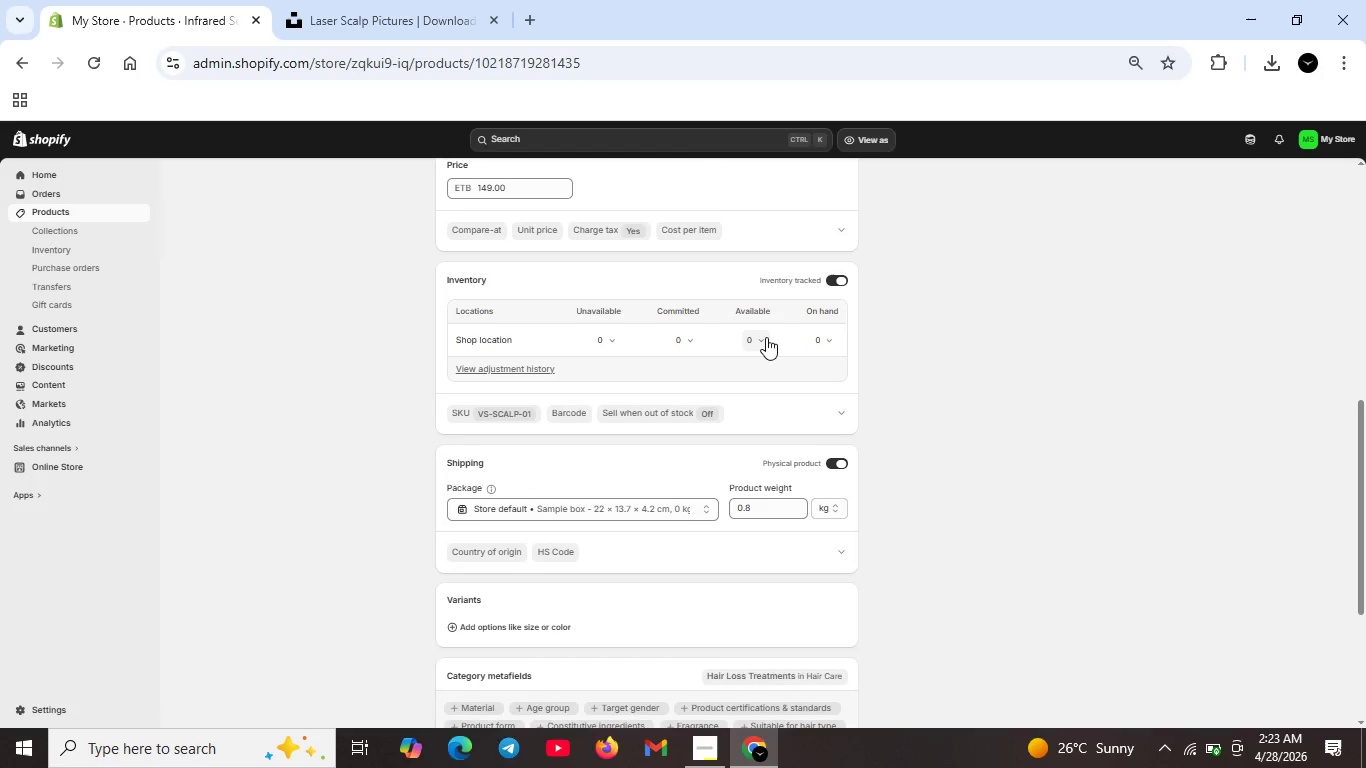 
left_click([760, 338])
 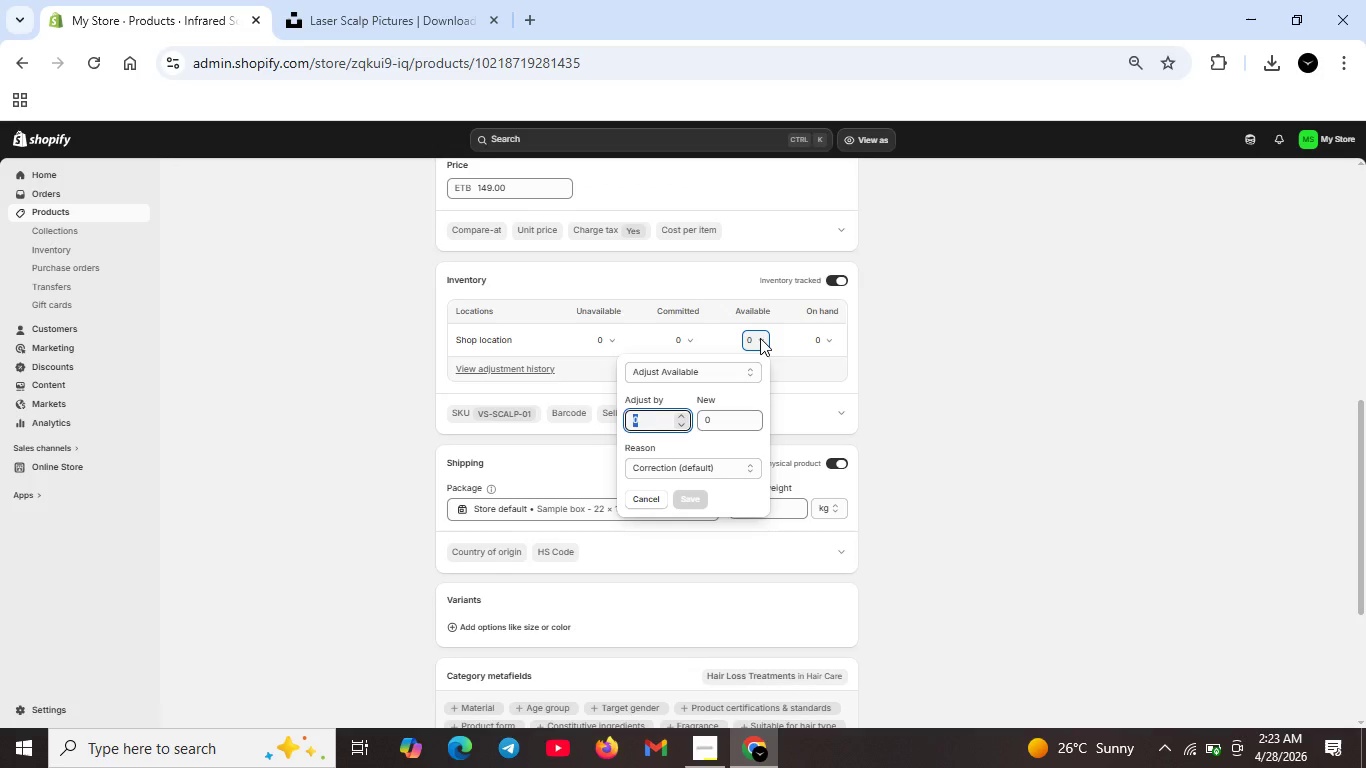 
key(Backspace)
type(25)
 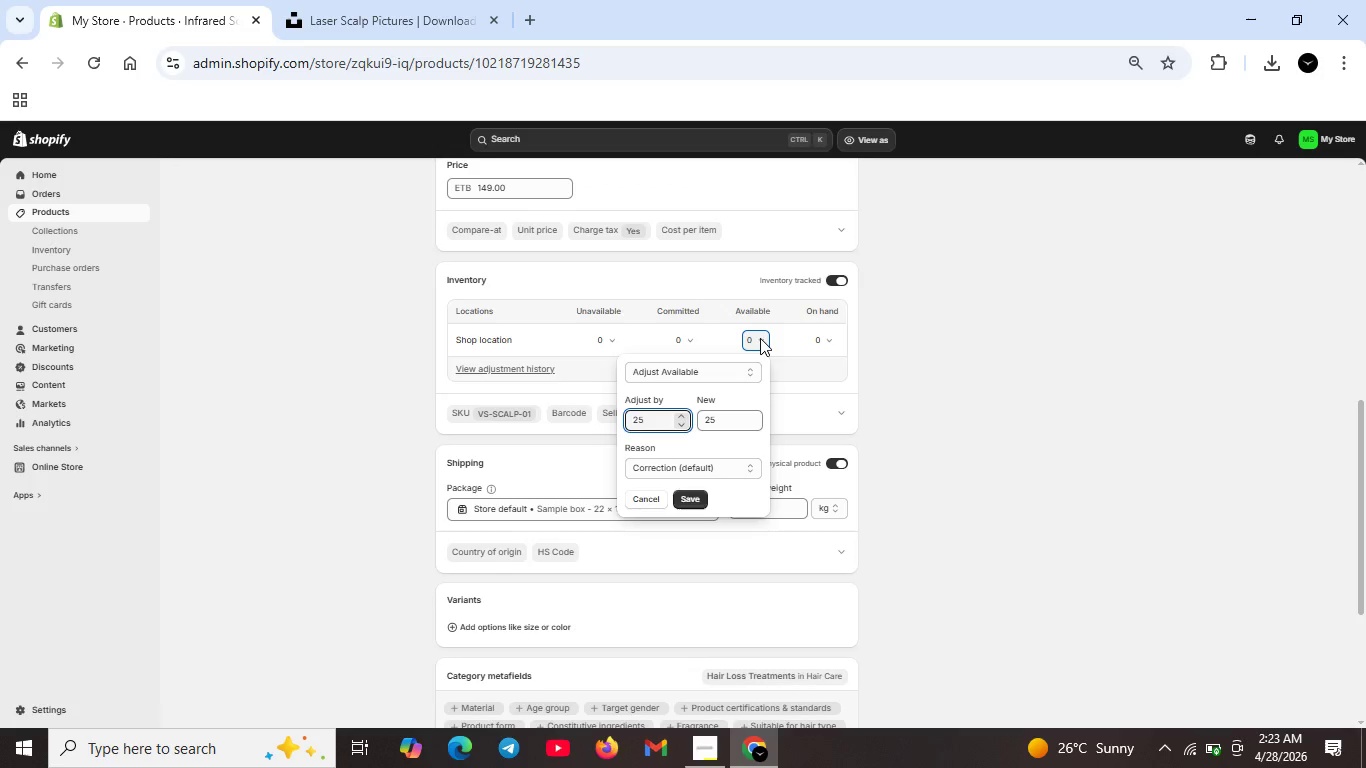 
key(Enter)
 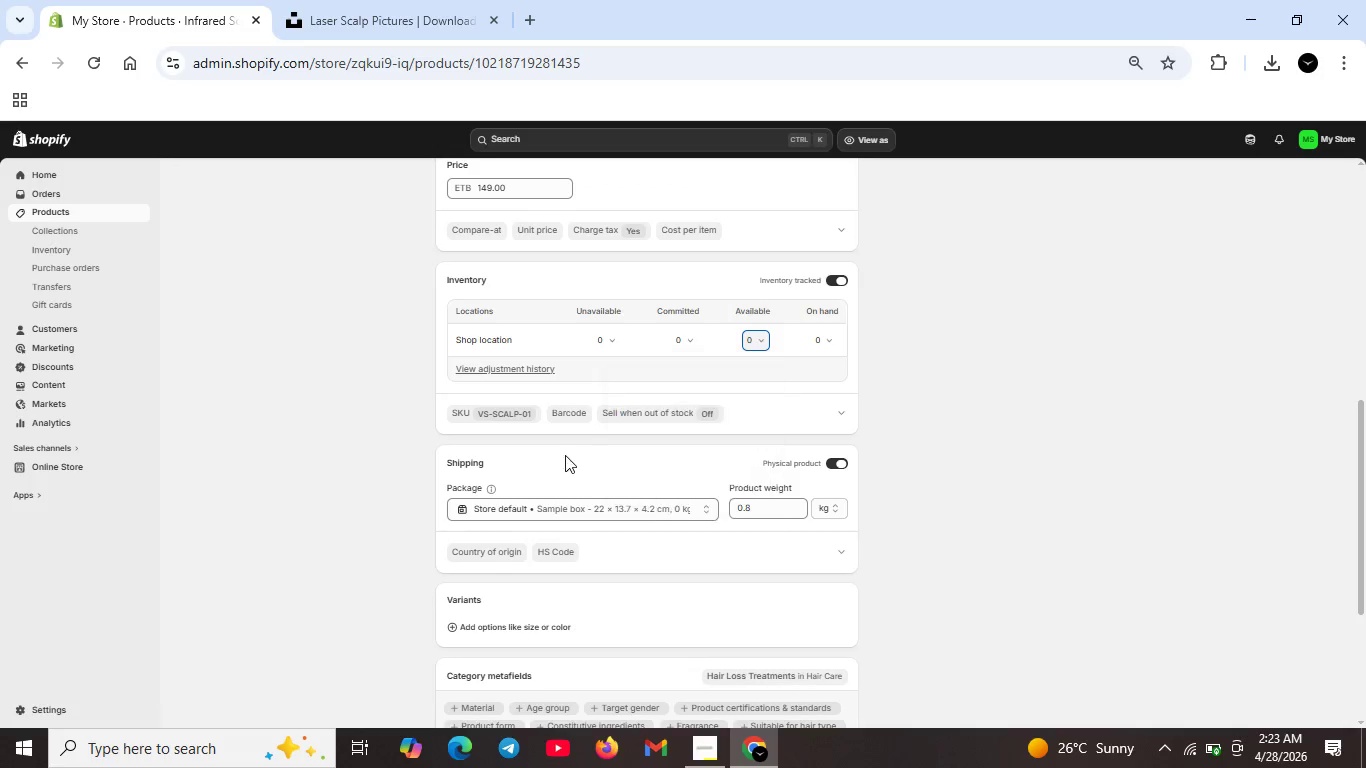 
scroll: coordinate [511, 379], scroll_direction: up, amount: 17.0
 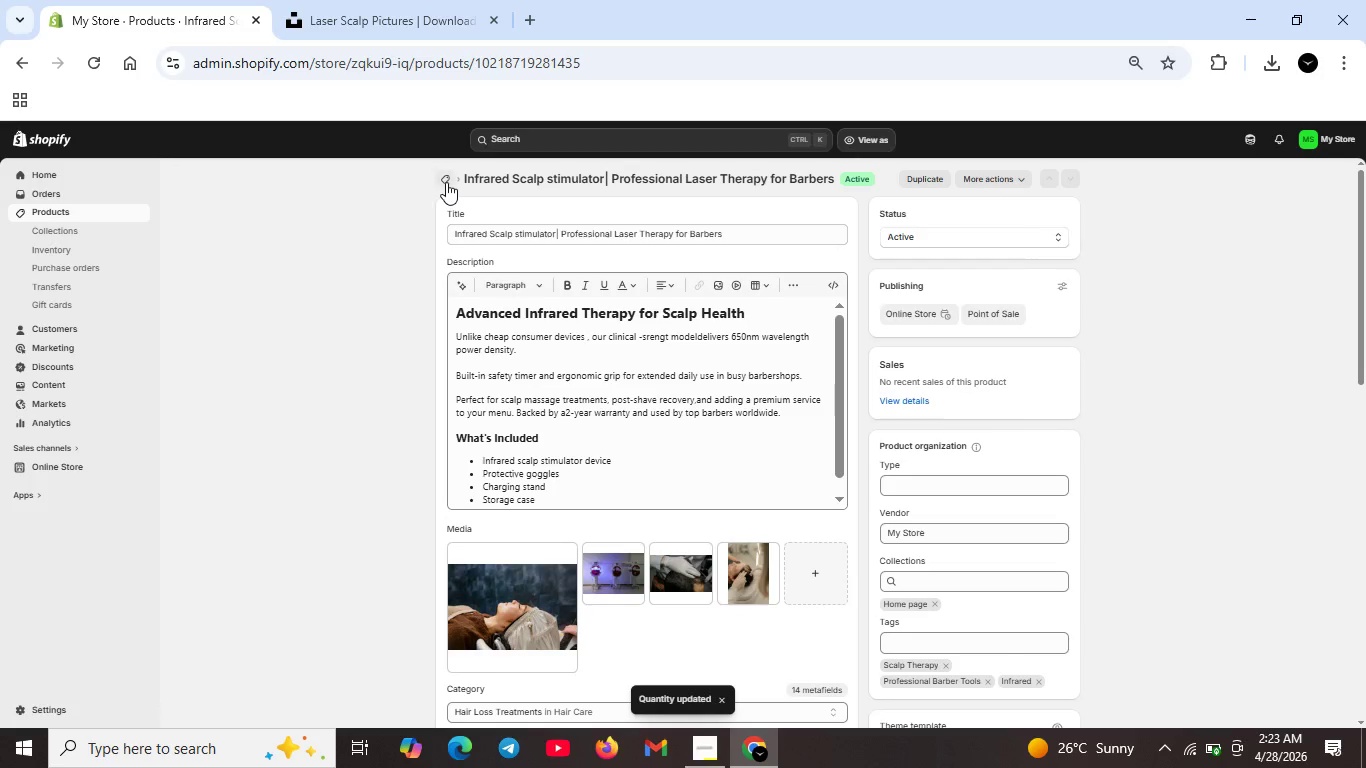 
left_click([446, 182])
 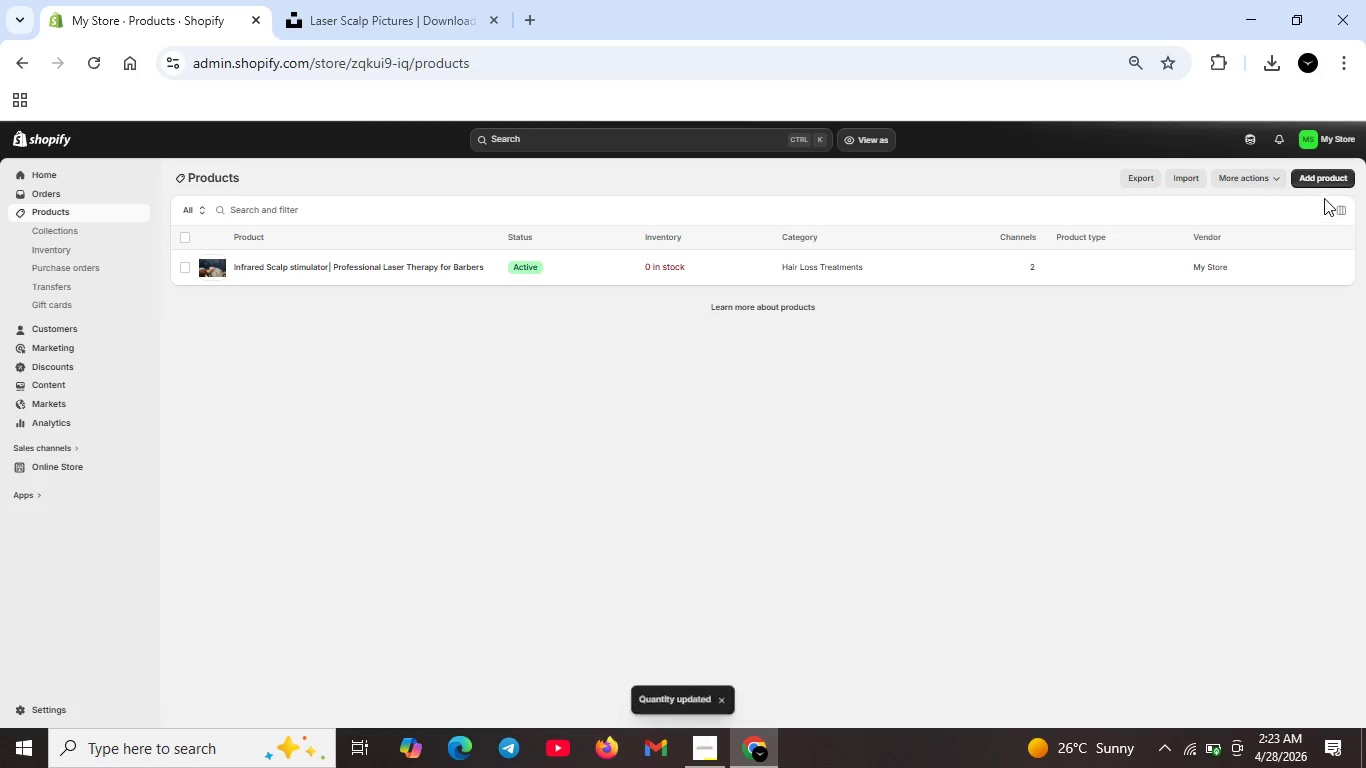 
left_click([1347, 185])
 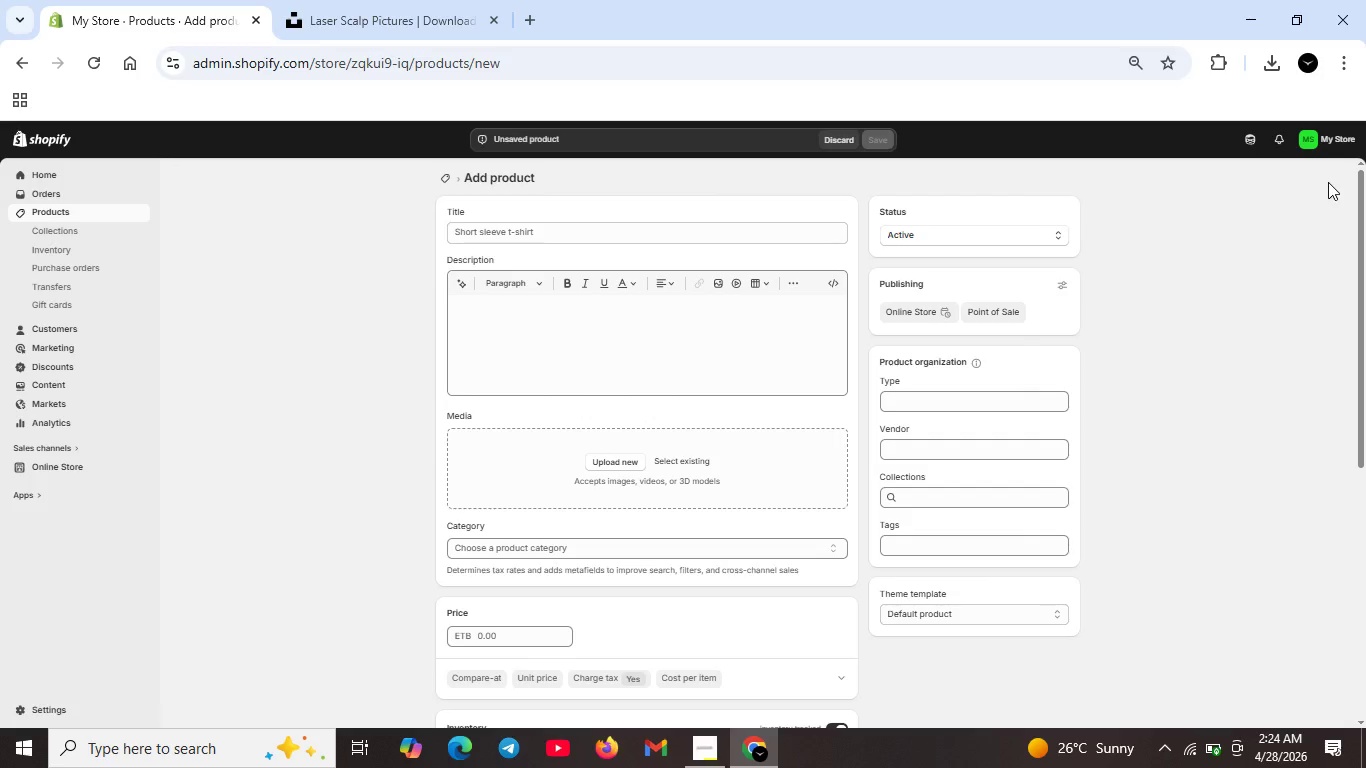 
wait(22.72)
 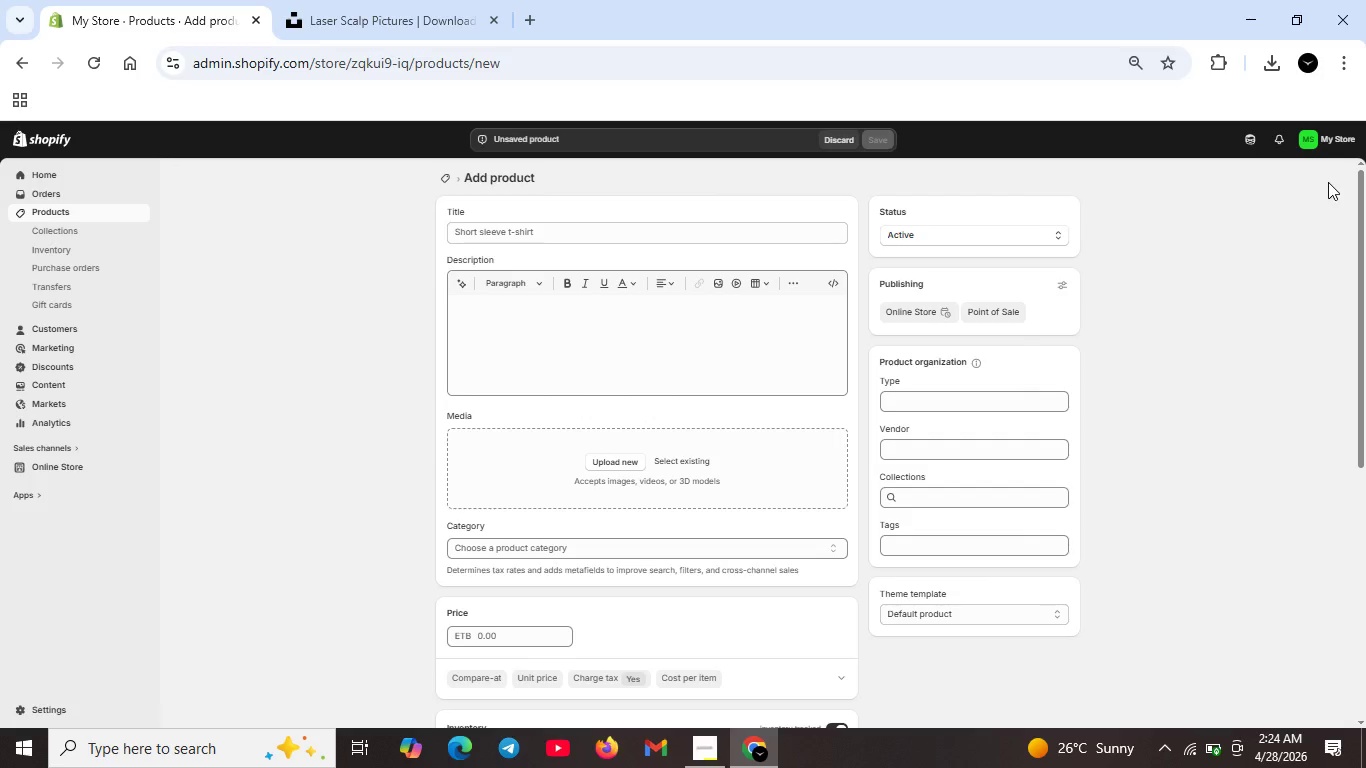 
left_click([470, 231])
 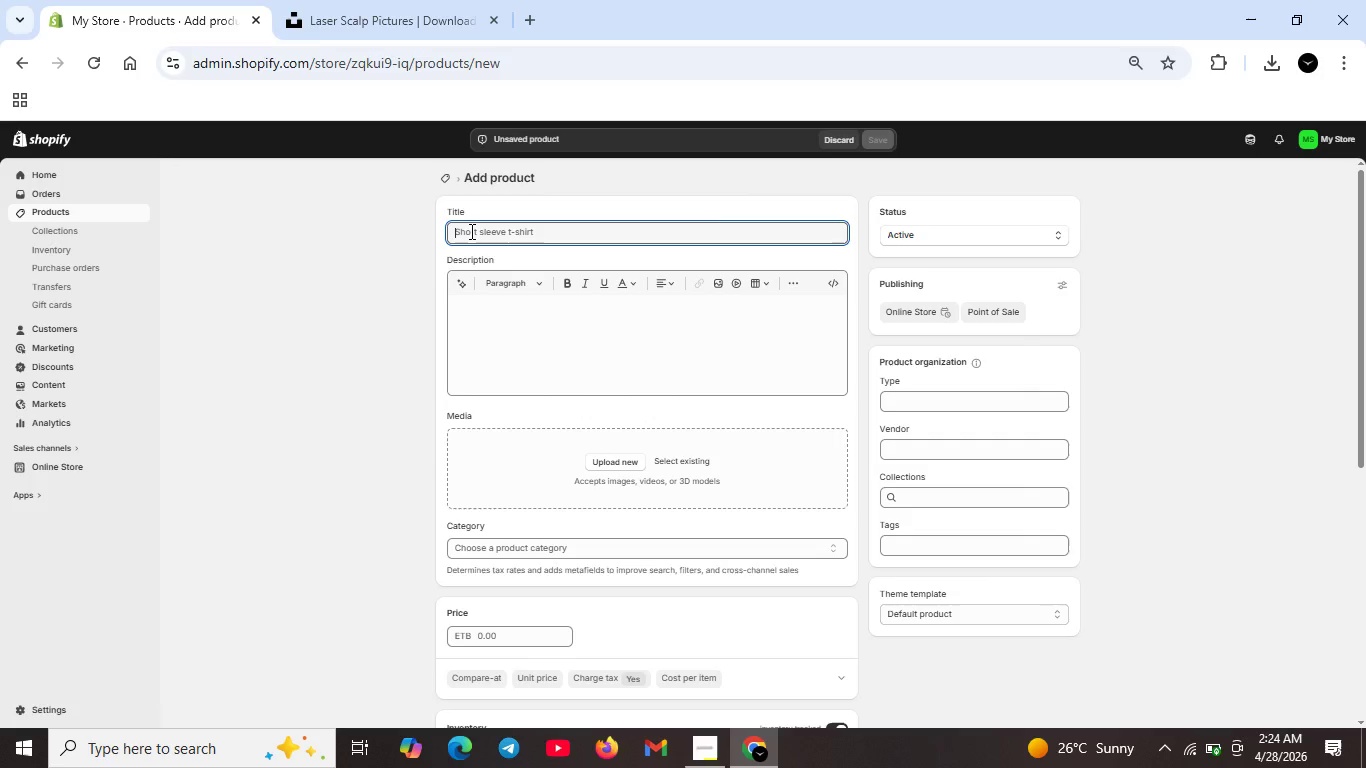 
wait(10.42)
 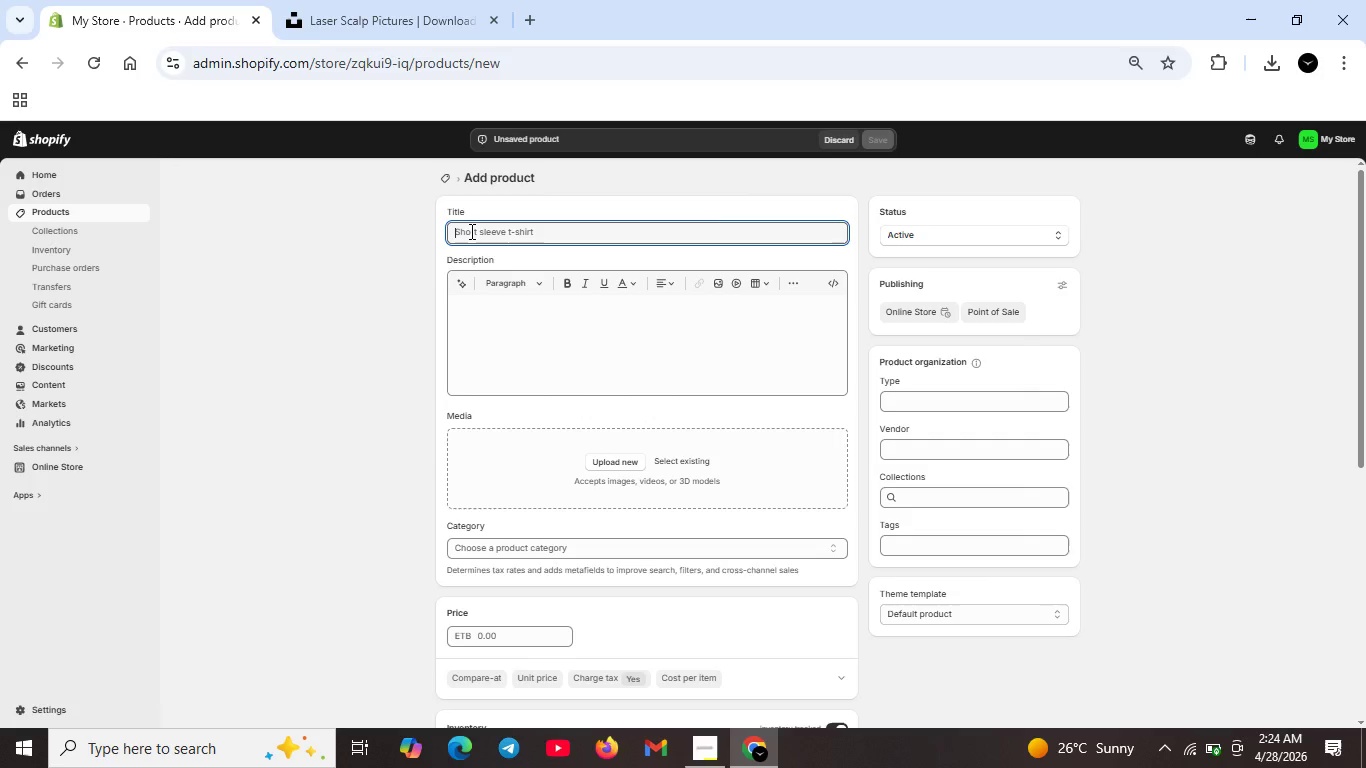 
type(Ul)
key(Backspace)
type(trasonic Blade Cleaner )
 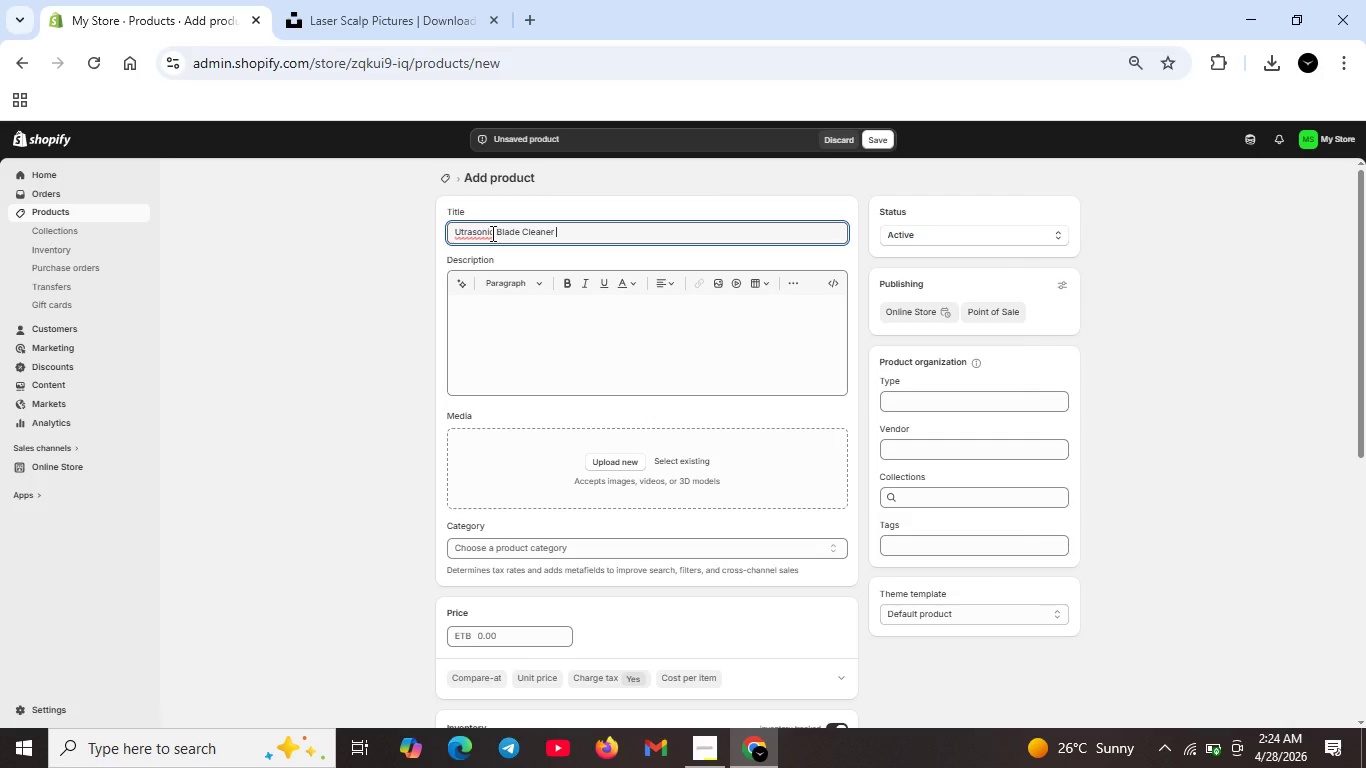 
wait(8.62)
 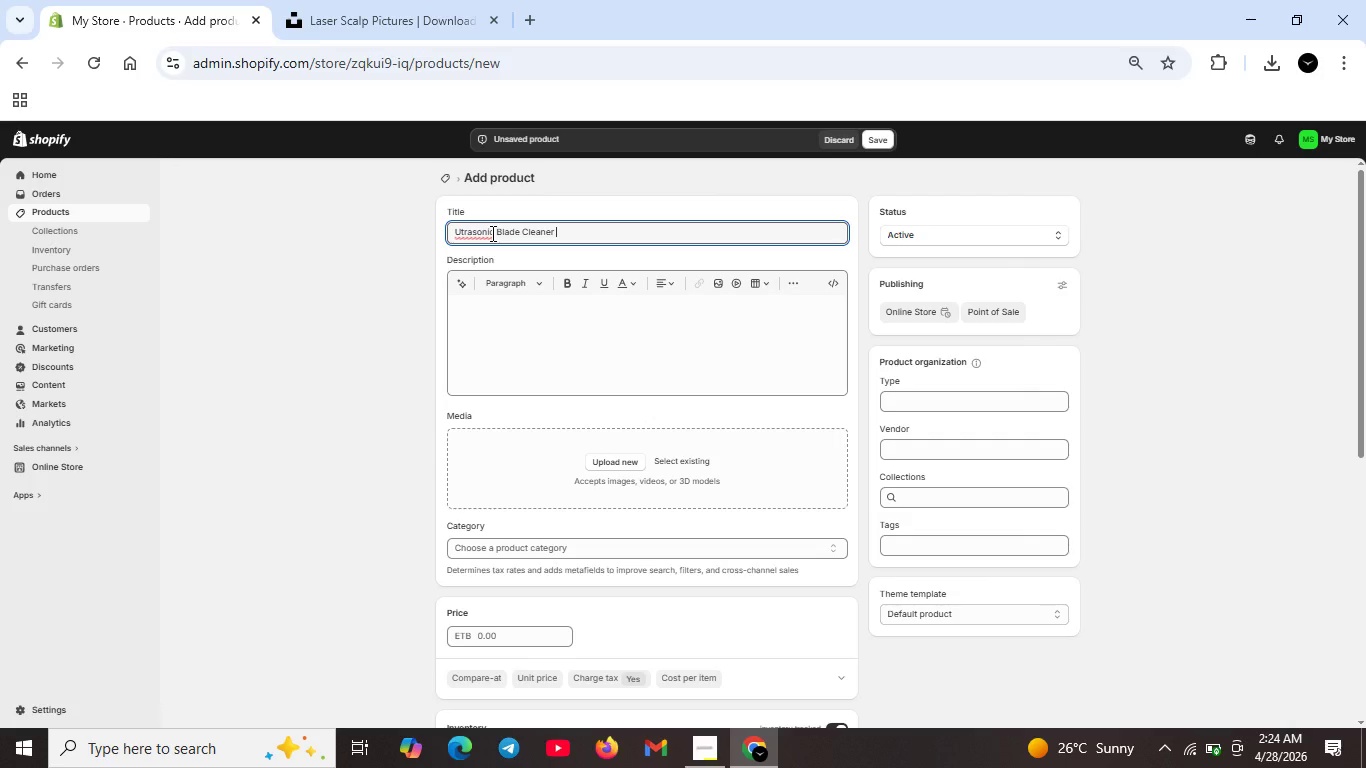 
left_click([460, 238])
 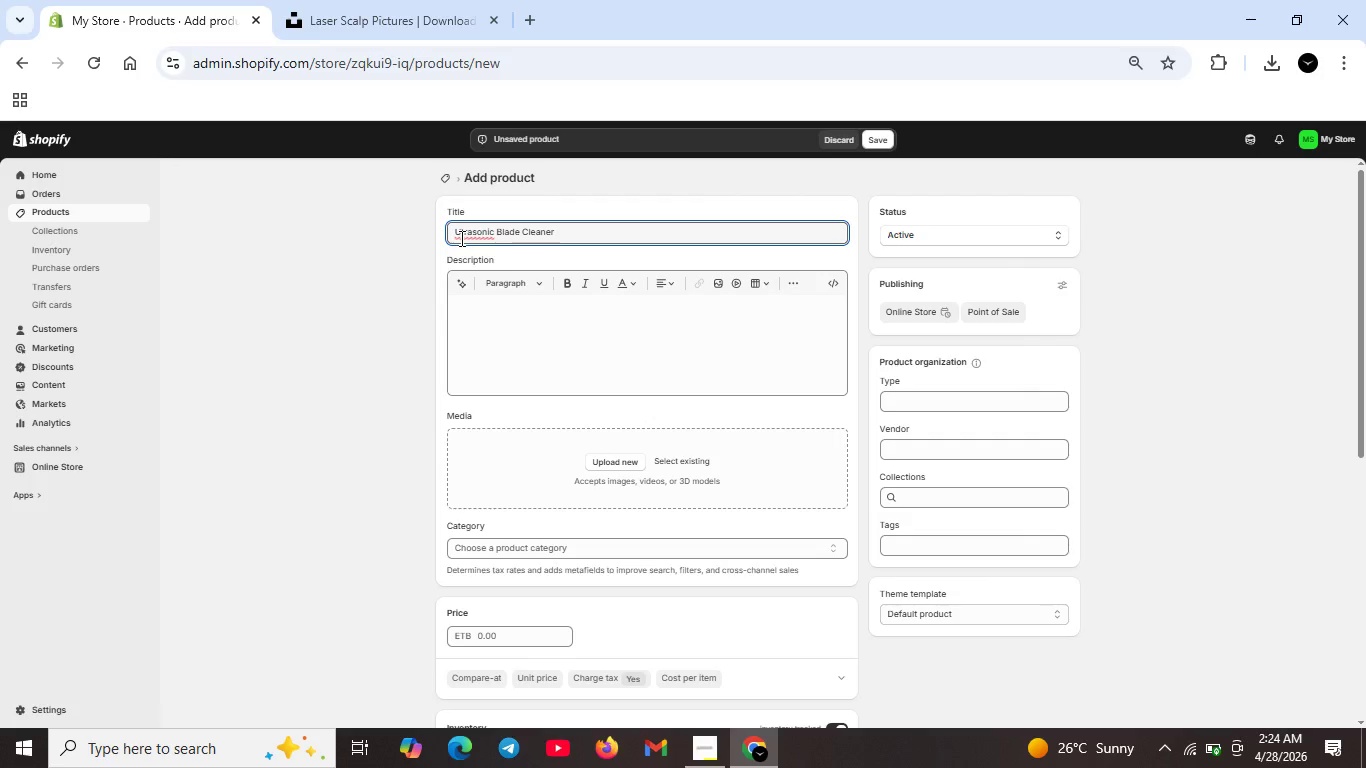 
key(L)
 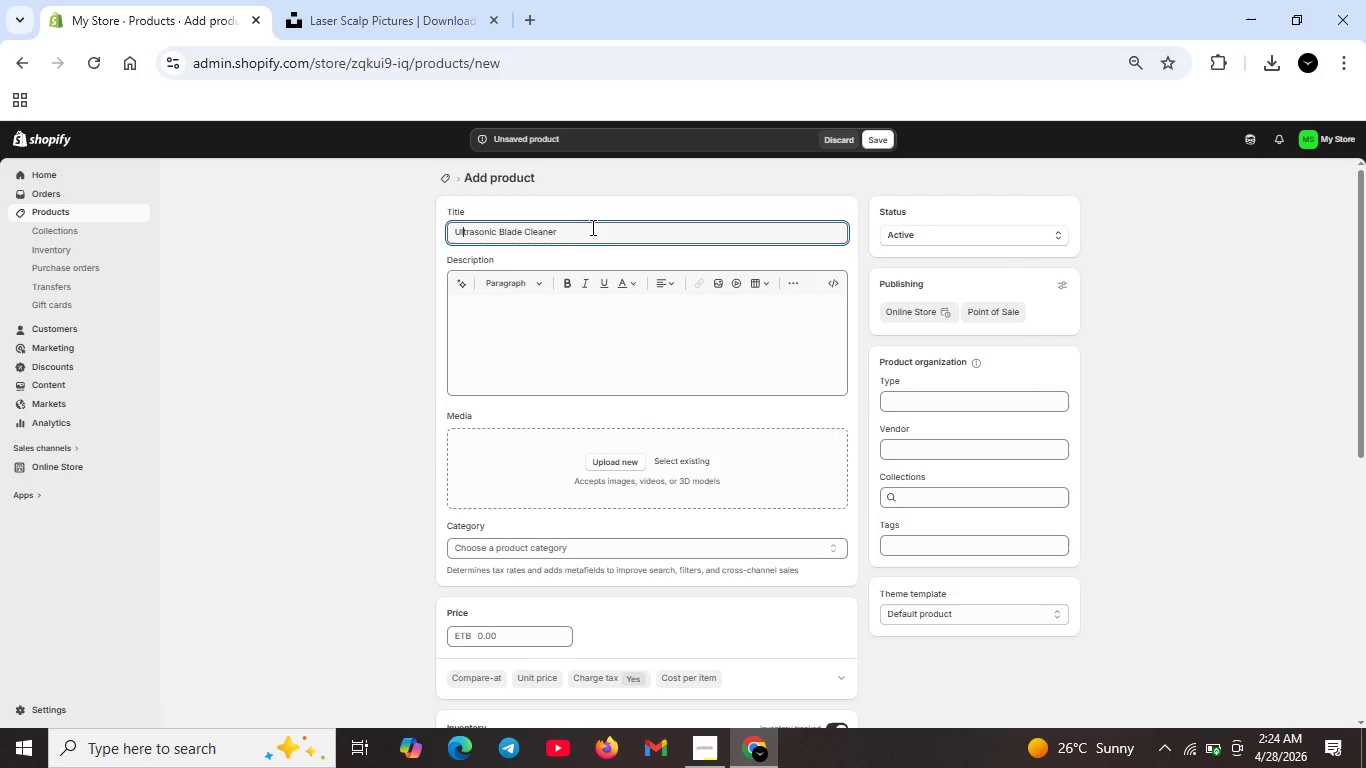 
left_click([591, 228])
 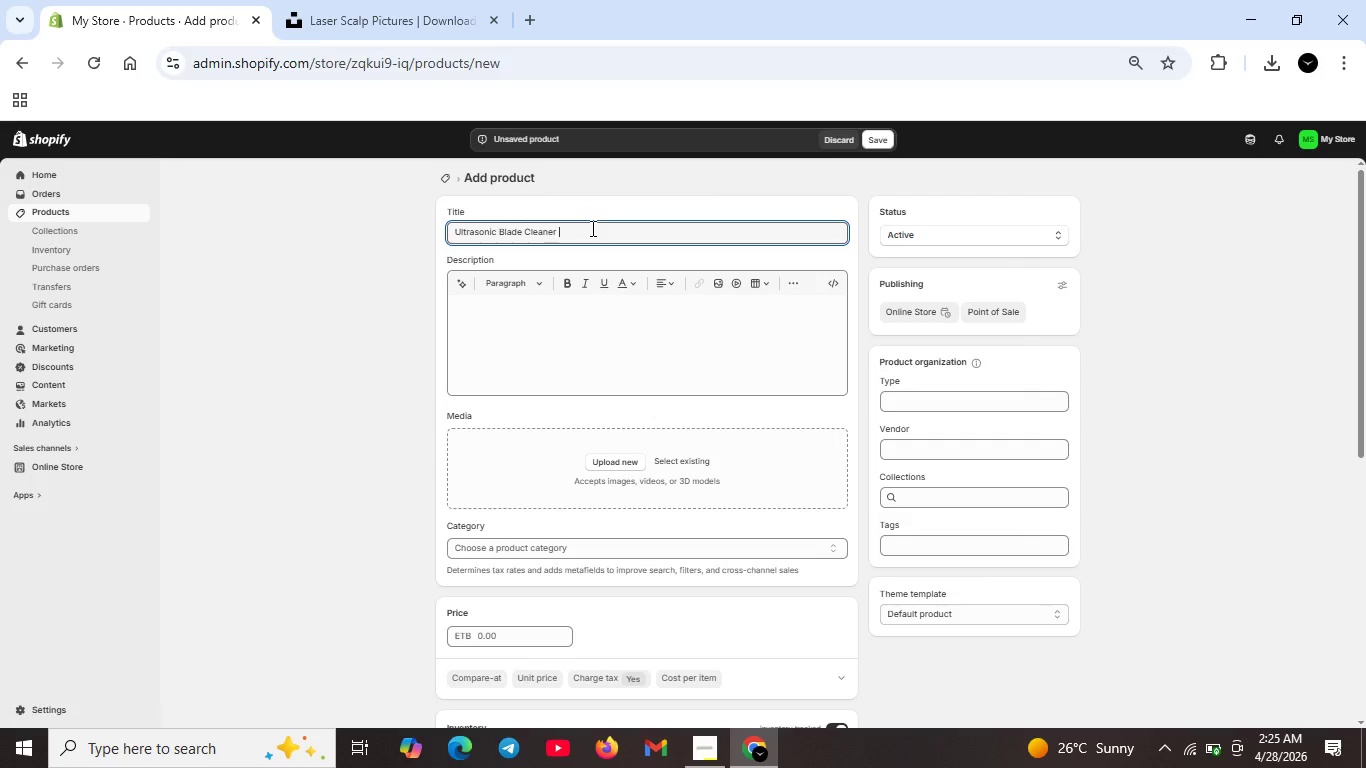 
wait(39.19)
 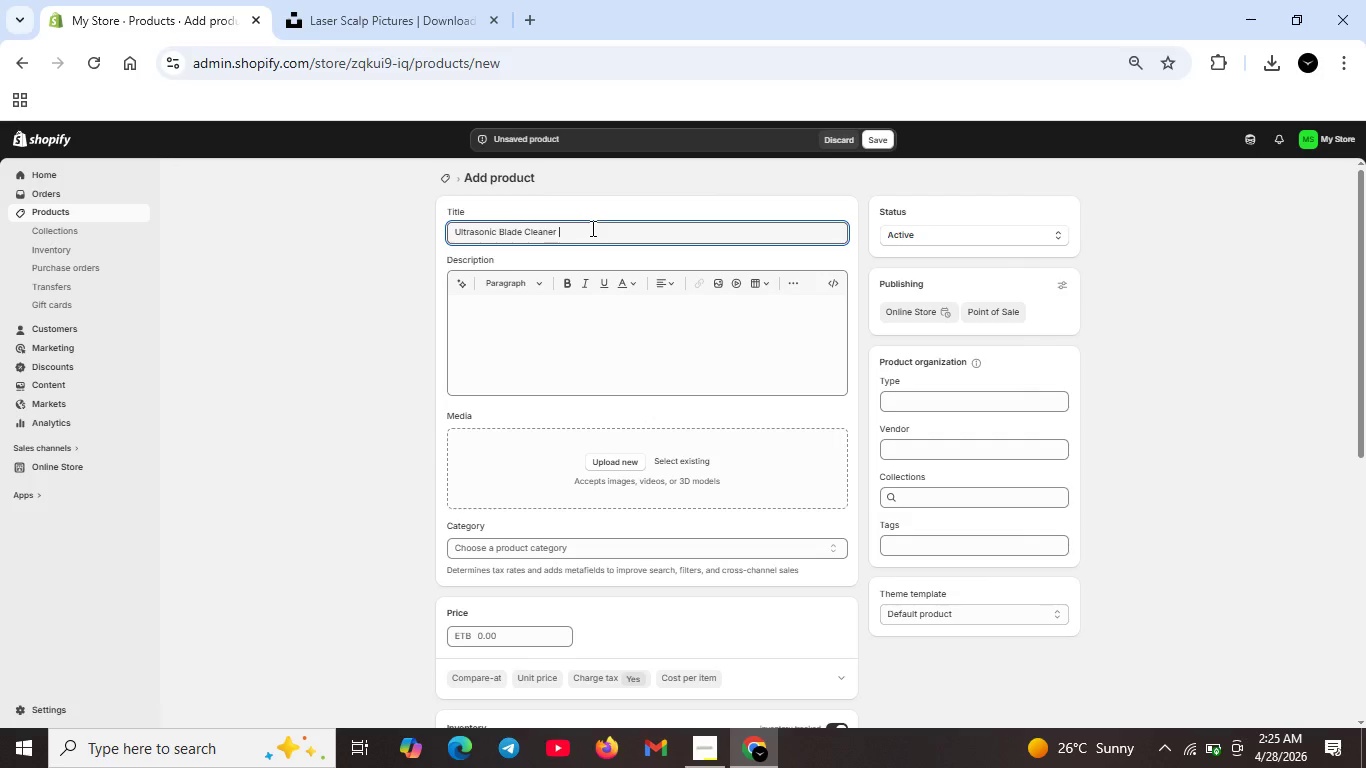 
left_click([553, 317])
 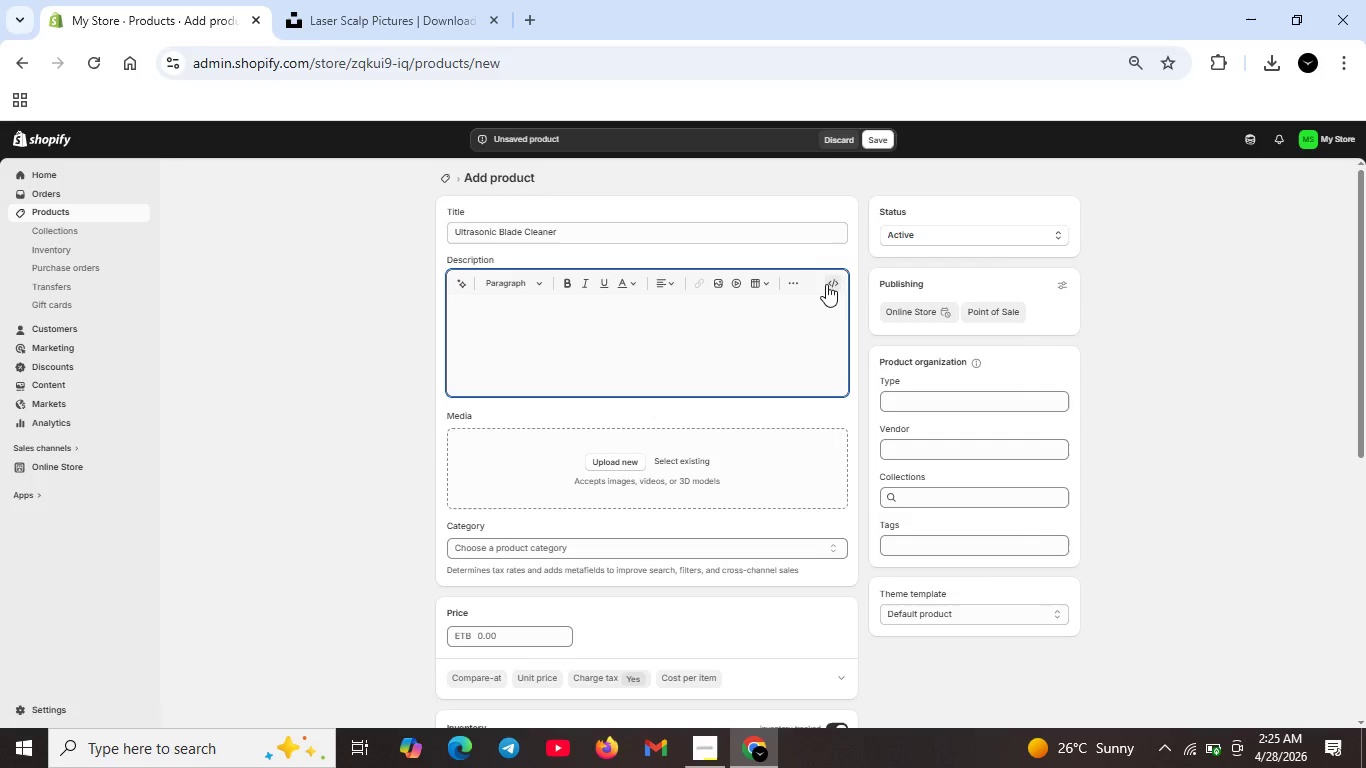 
left_click([832, 281])
 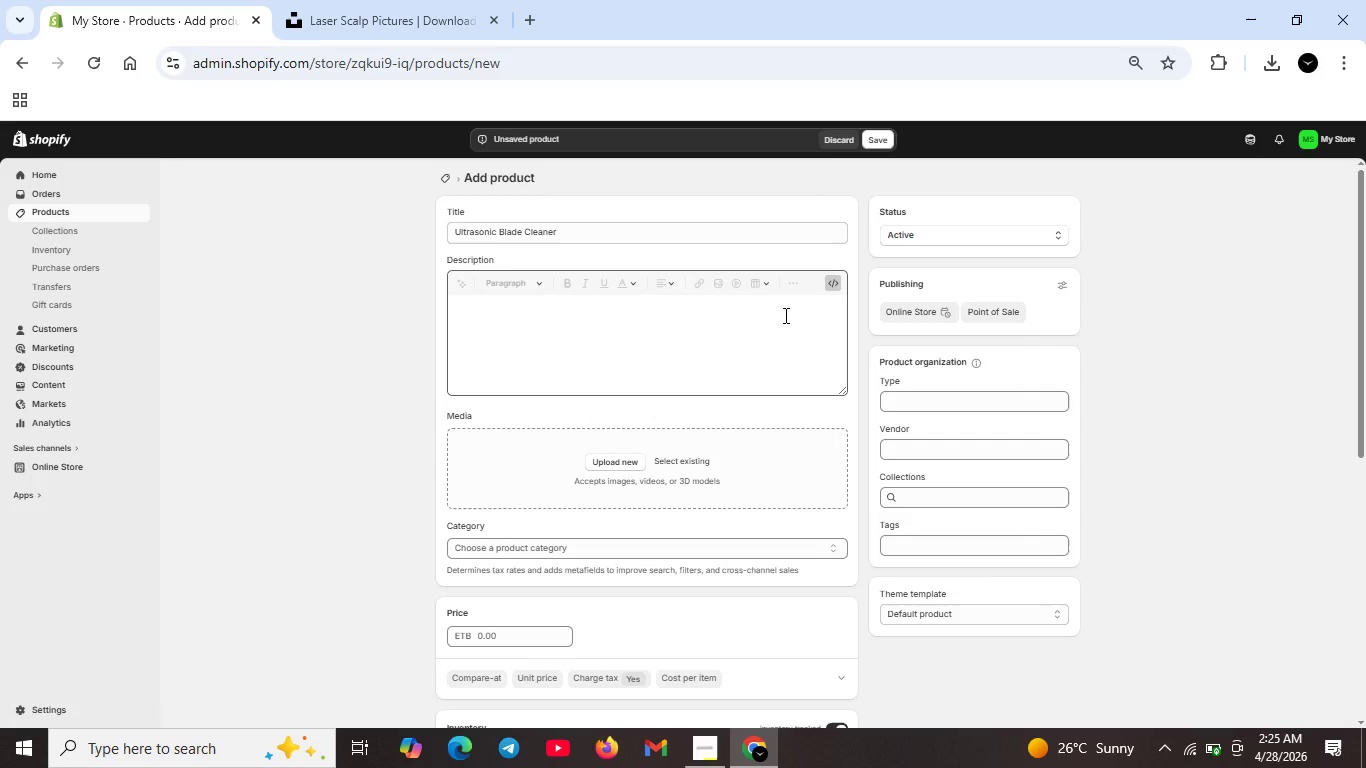 
type(<h2>)
 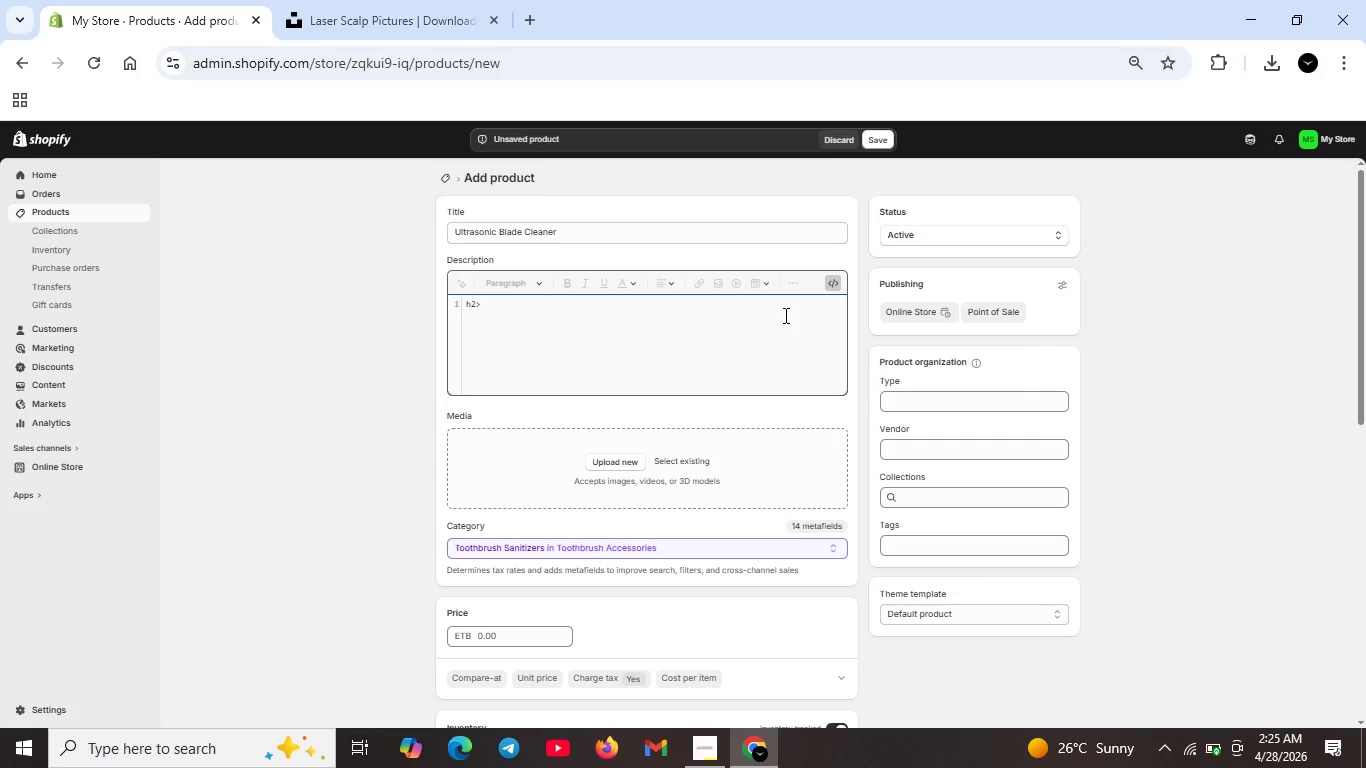 
left_click([592, 230])
 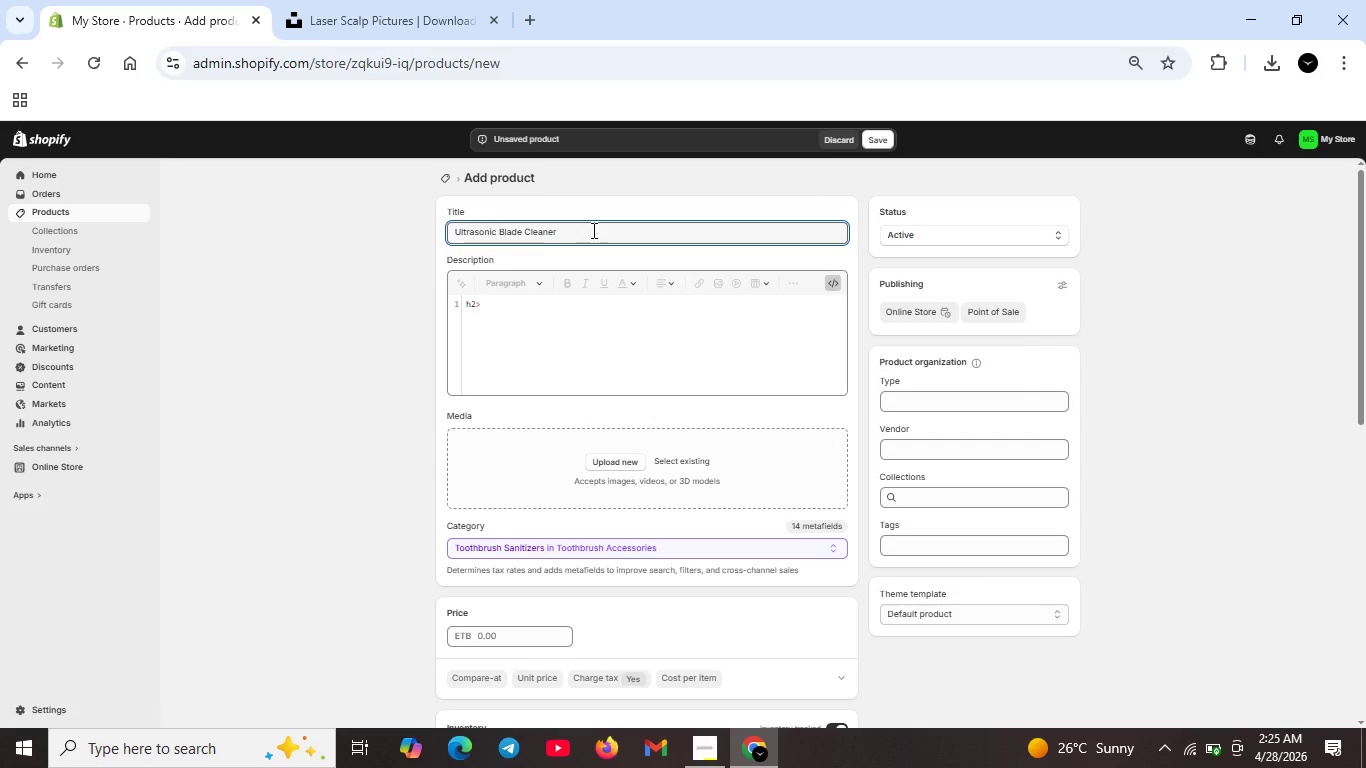 
type(| Professional Clipper BladeS)
key(Backspace)
type( Santizer for Barbers)
 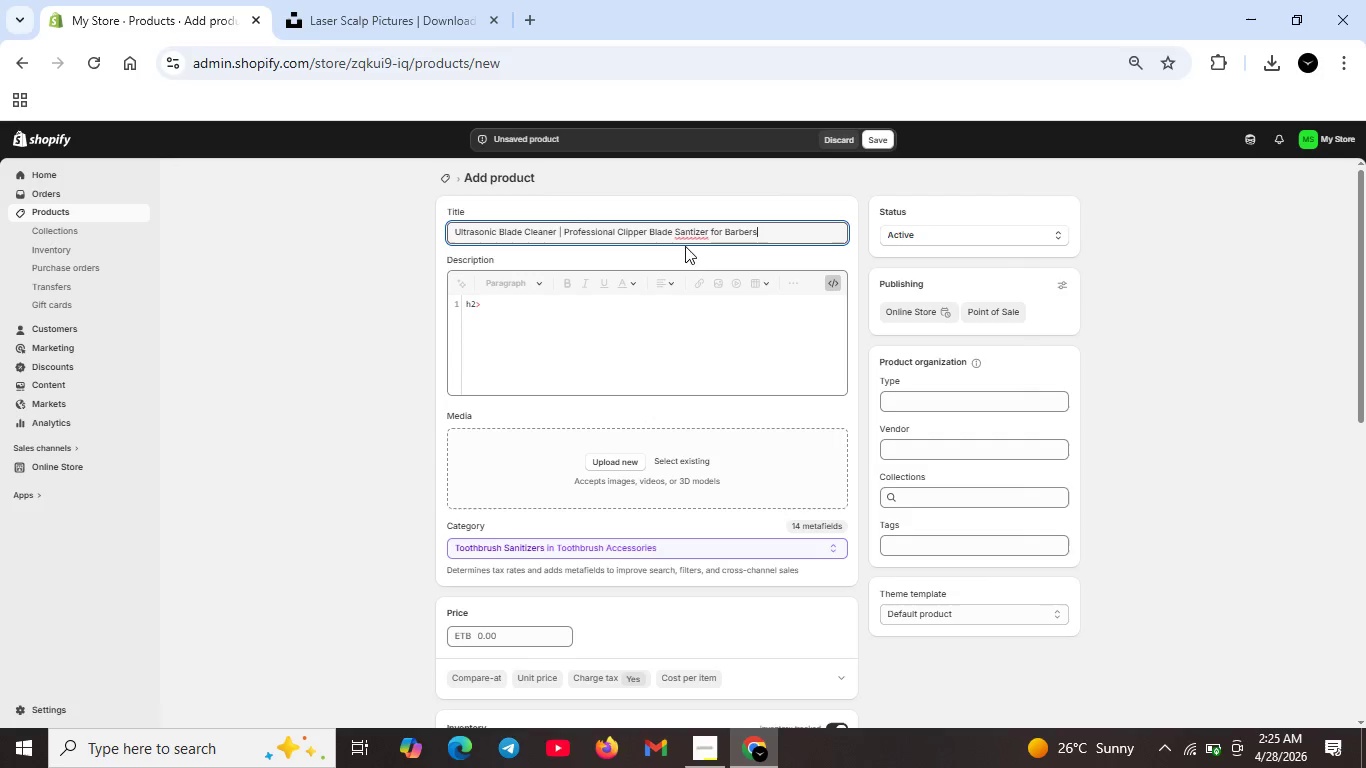 
left_click([686, 236])
 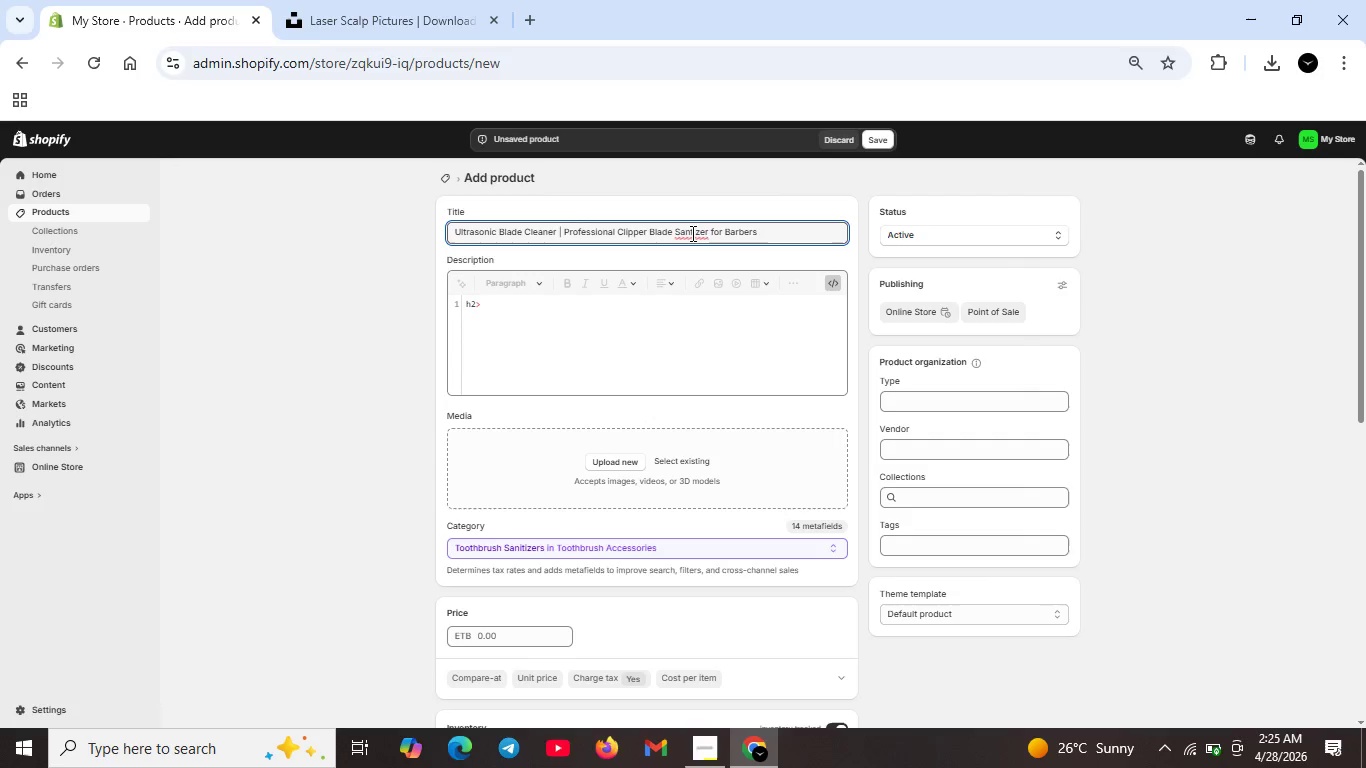 
left_click([690, 233])
 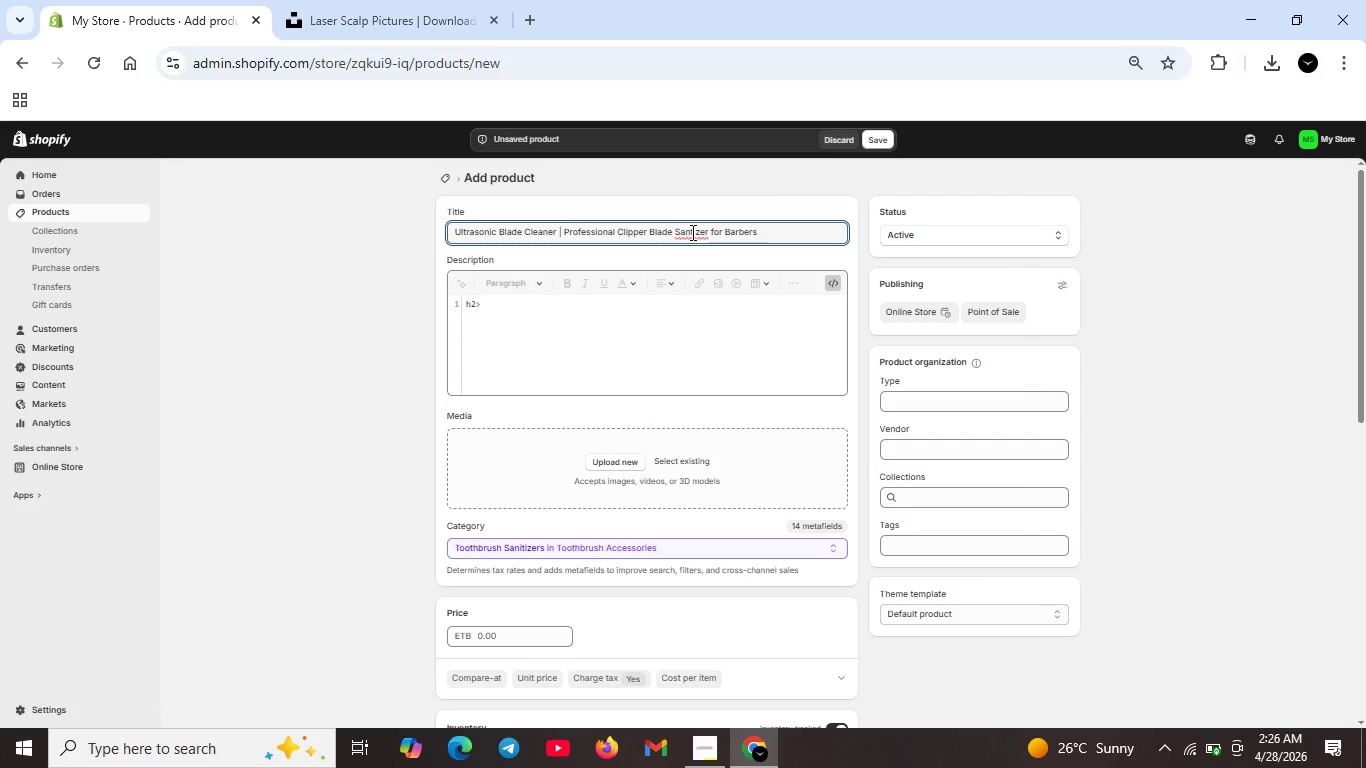 
key(I)
 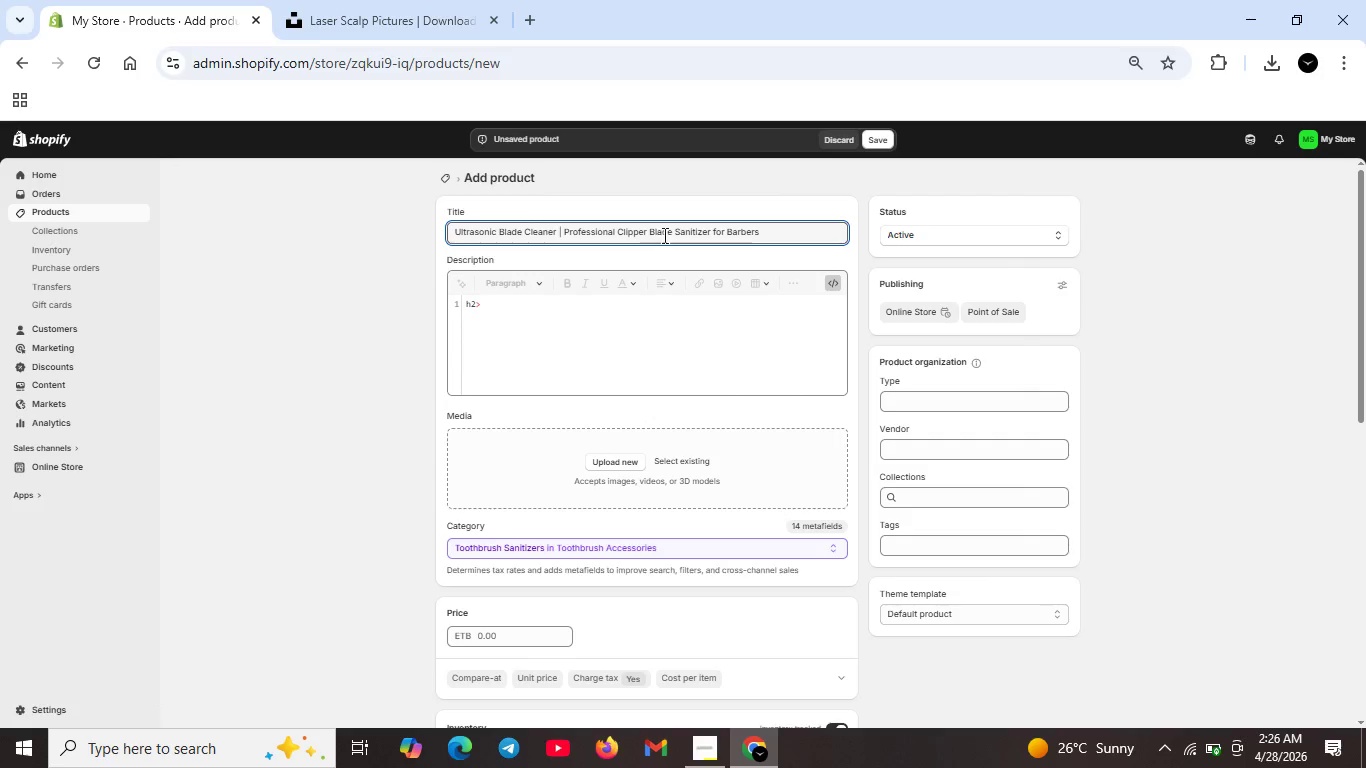 
wait(8.12)
 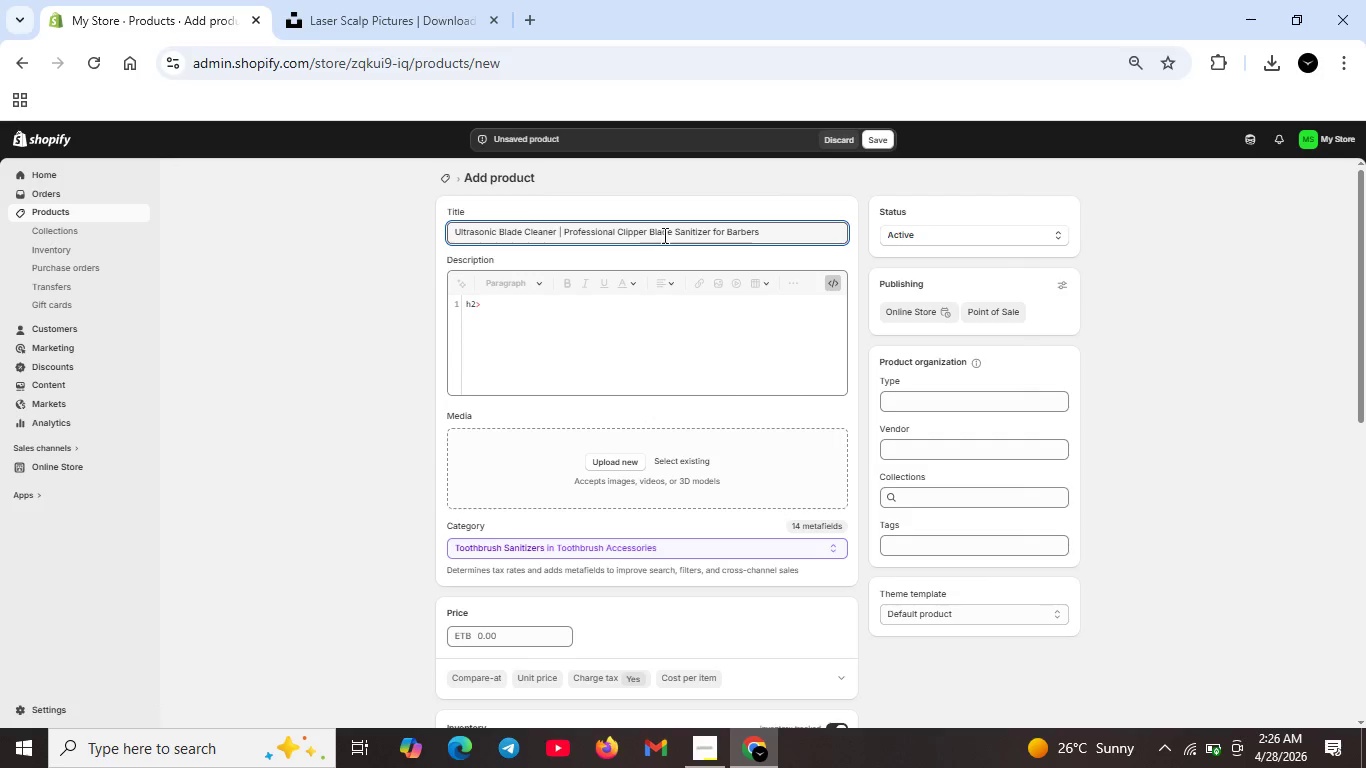 
left_click([467, 307])
 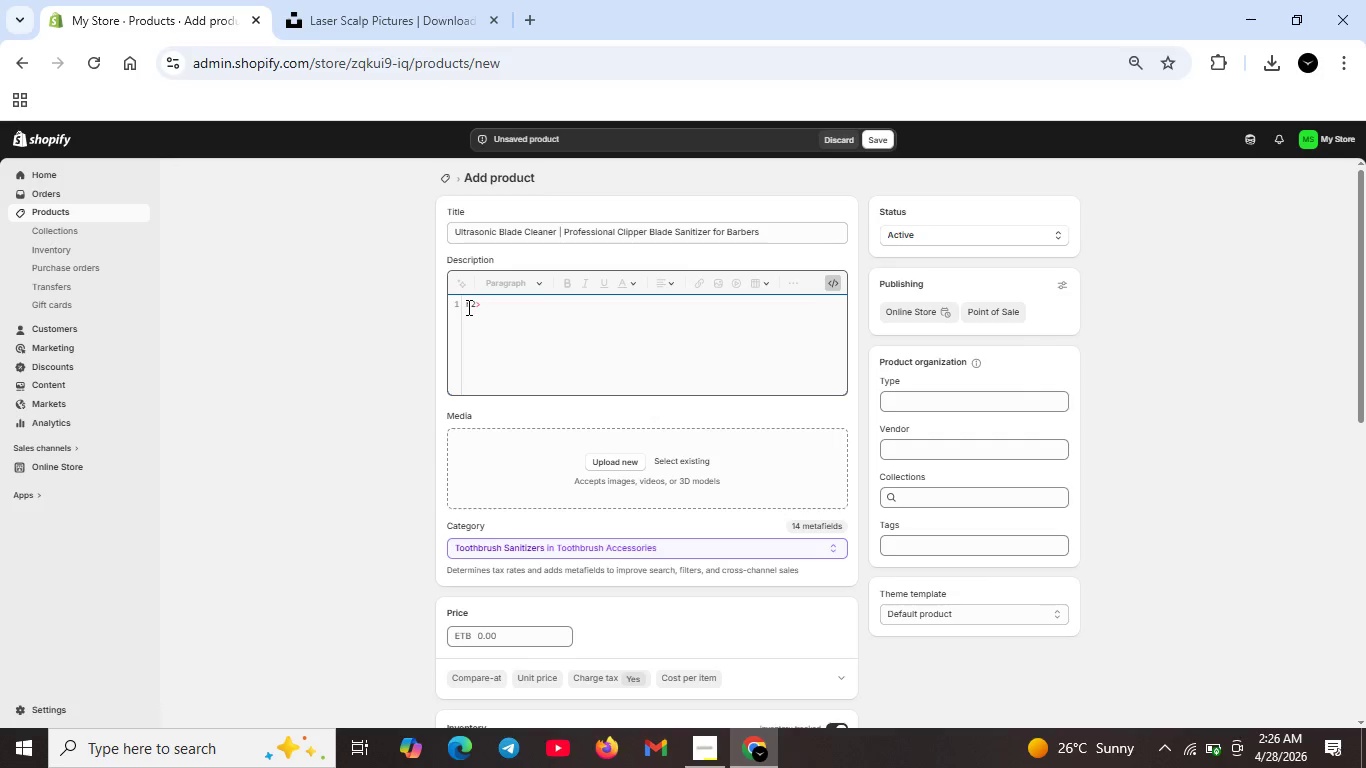 
key(Shift+Comma)
 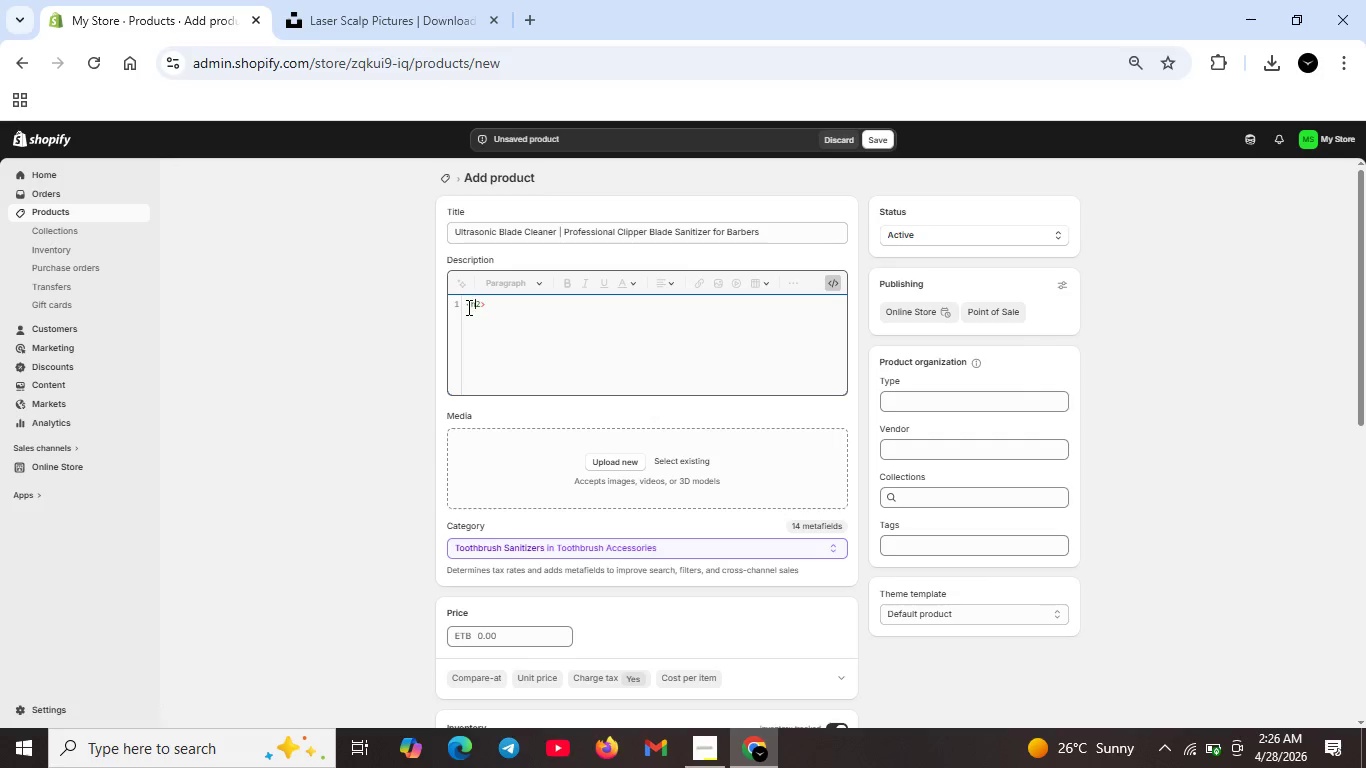 
key(ArrowRight)
 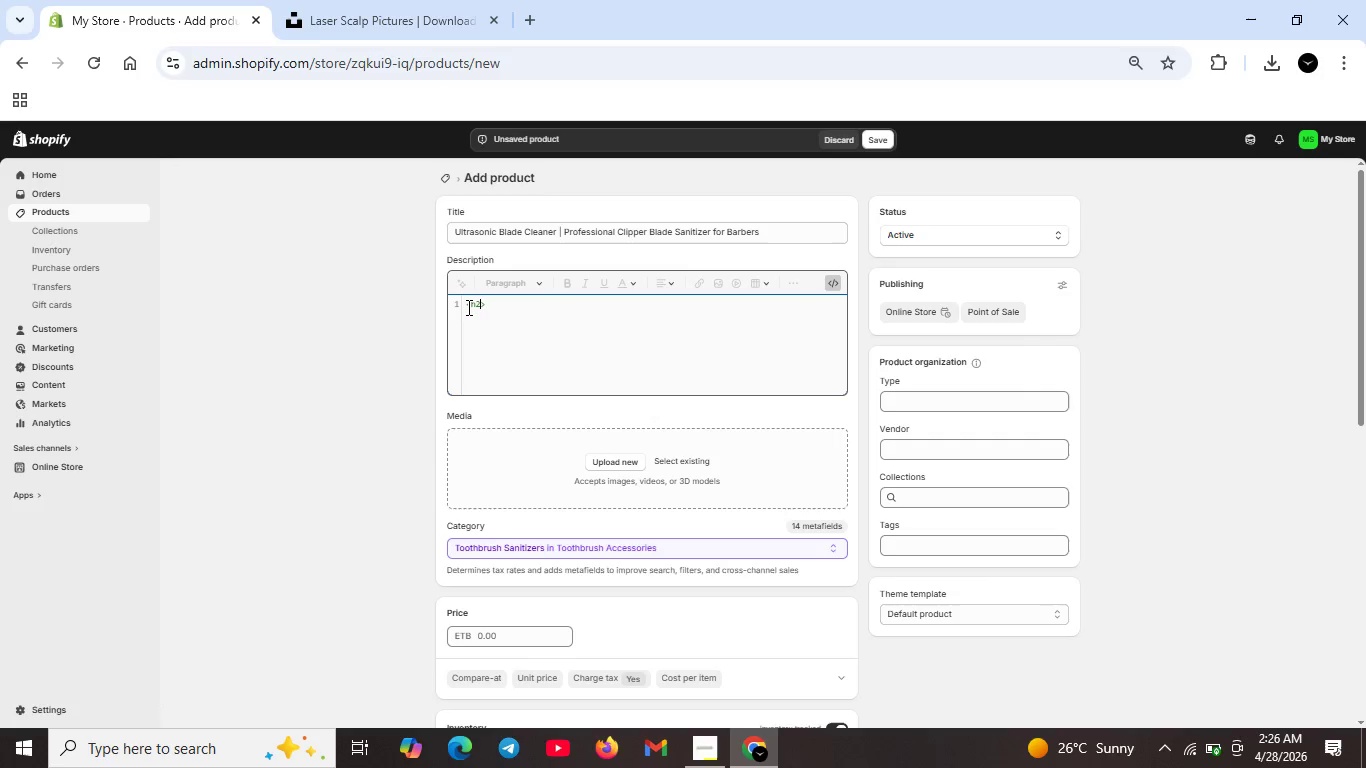 
key(ArrowRight)
 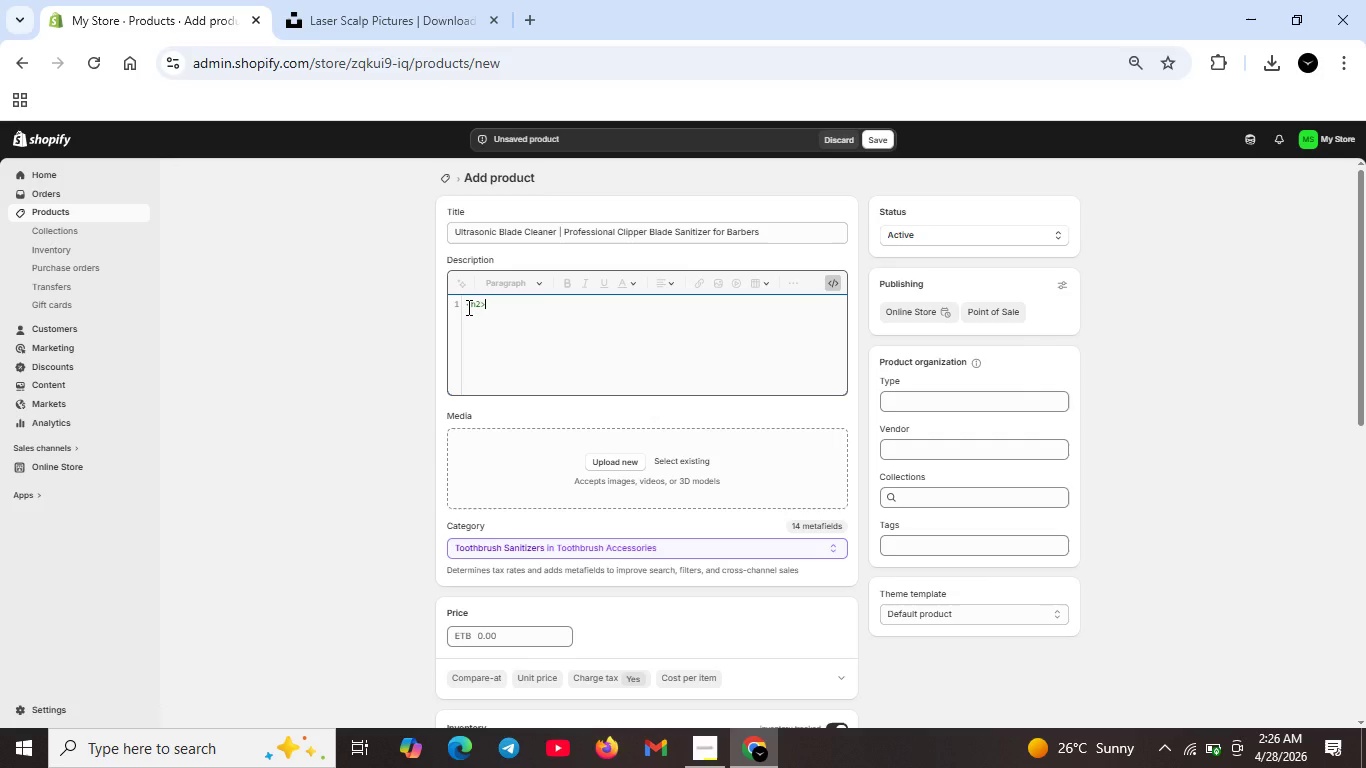 
key(ArrowRight)
 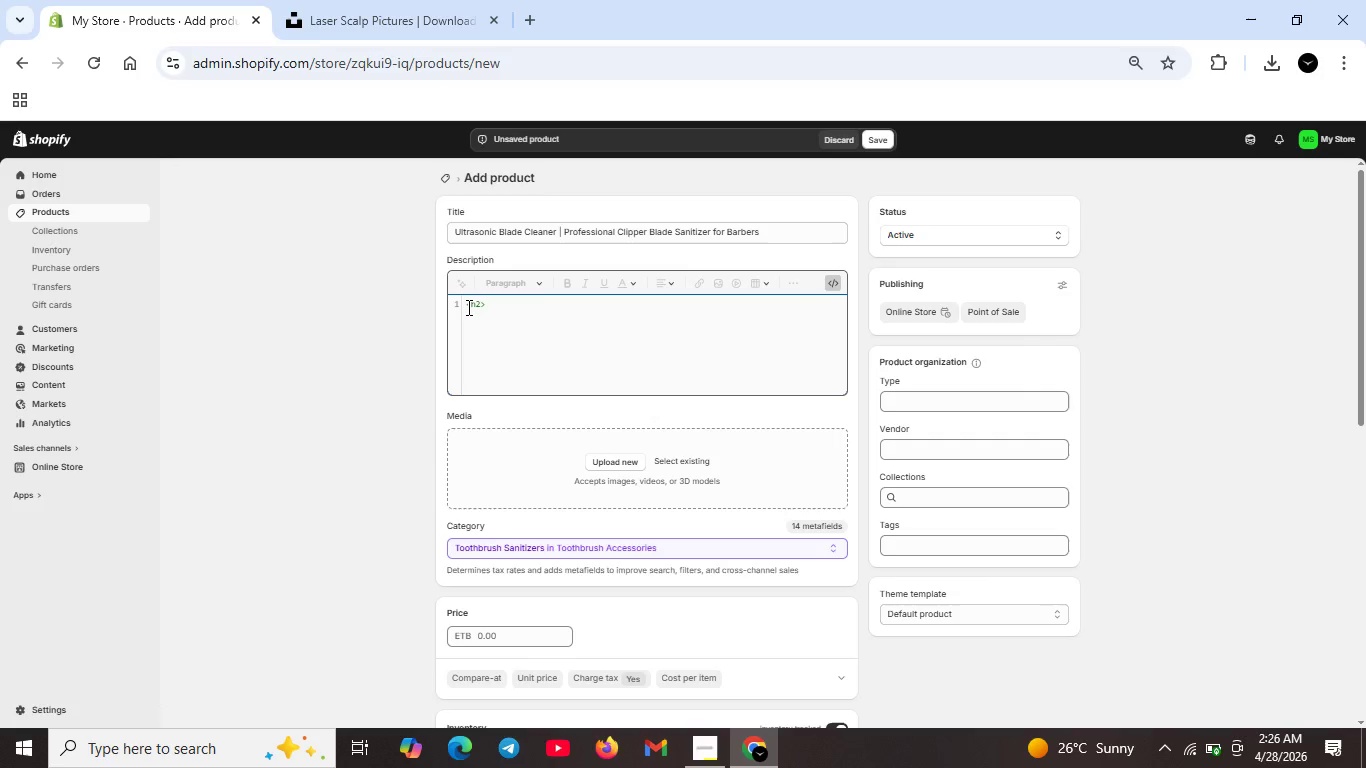 
type(Pros)
key(Backspace)
type(fessional-Grade Ultrasonic Cleaning for Barber Tools/)
key(Backspace)
type(</l)
key(Backspace)
type(h2>)
 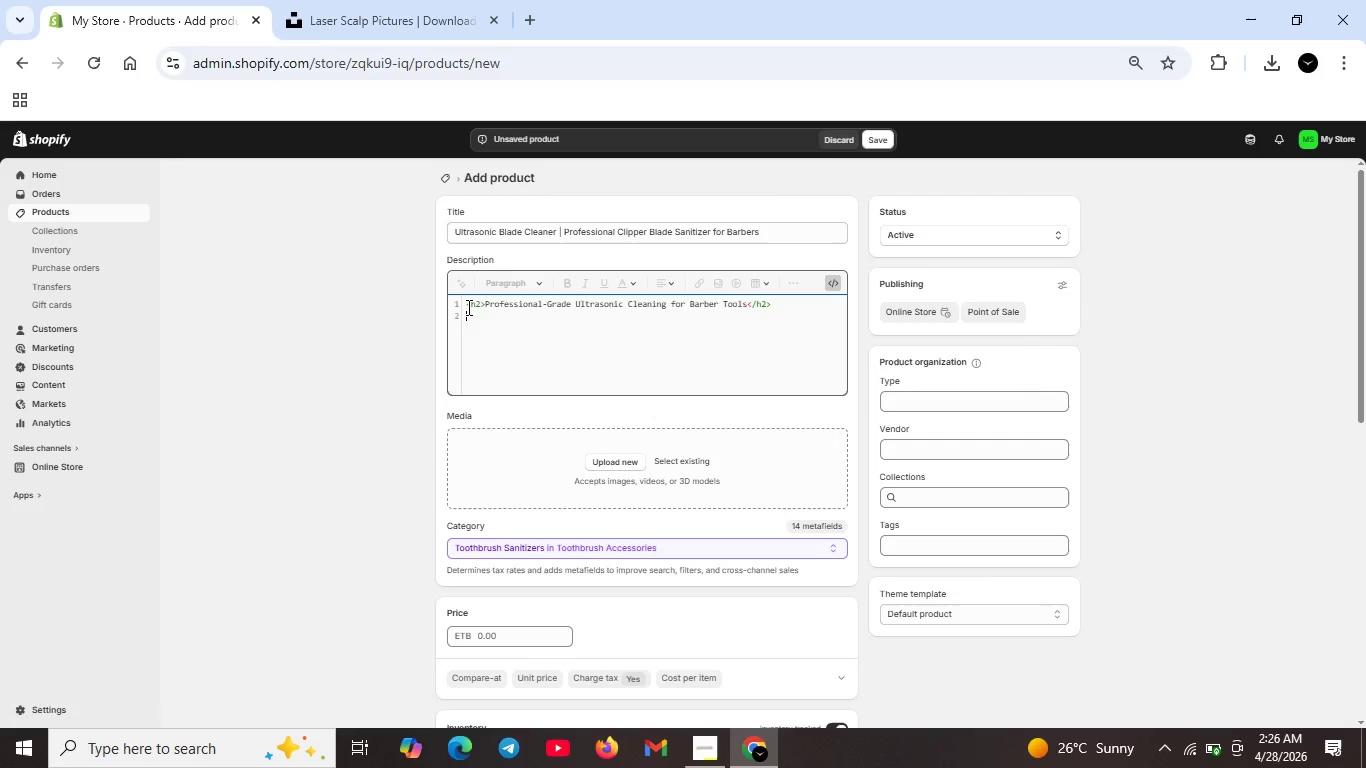 
 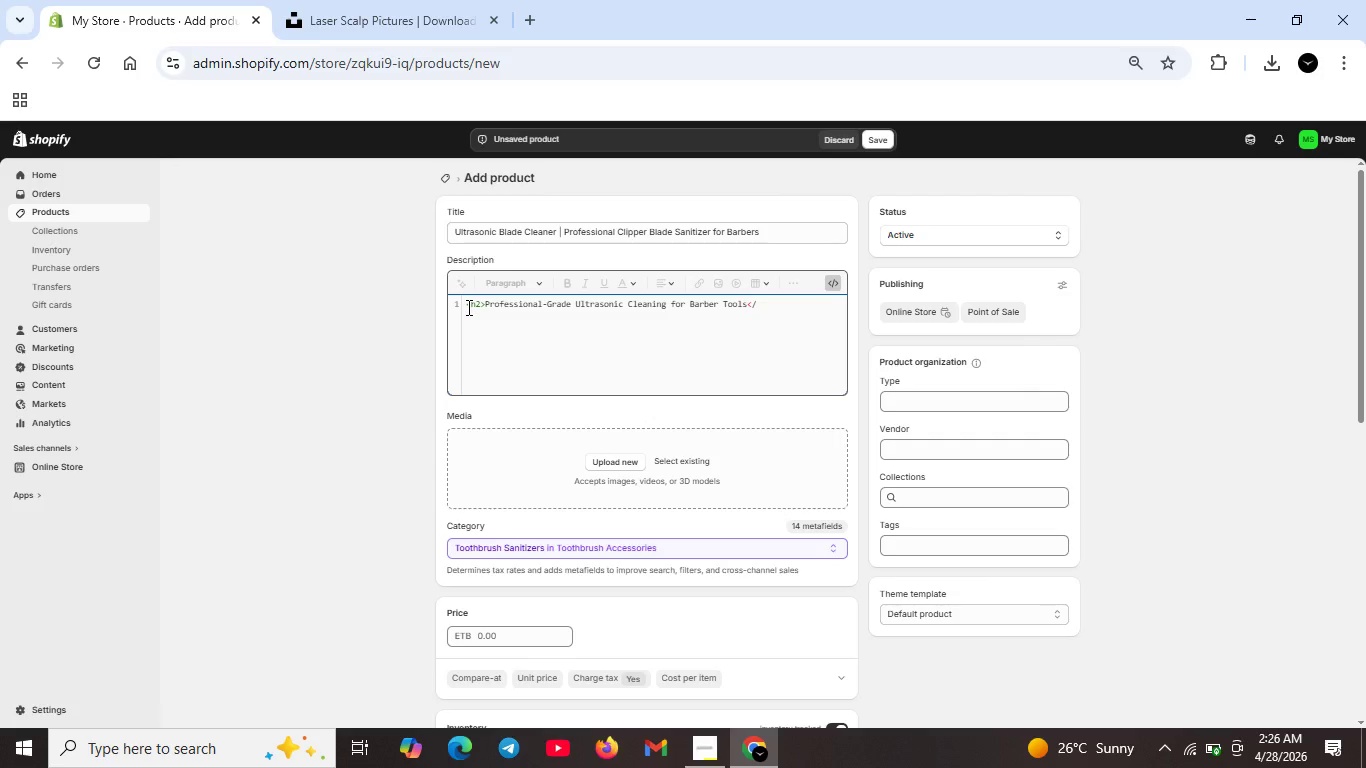 
key(Shift+Enter)
 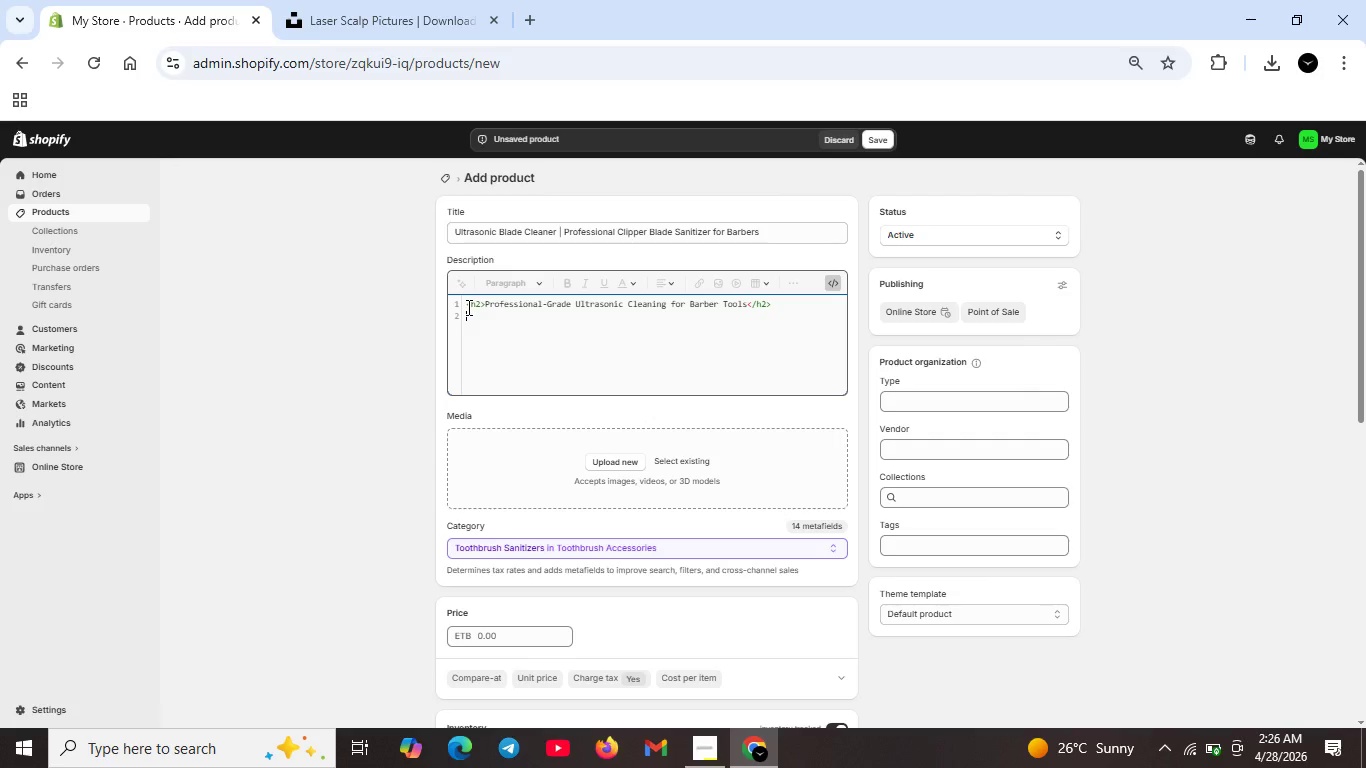 
type(<p>Industrial )
key(Backspace)
type(-strength  )
key(Backspace)
type(ultra sonic cleaner removes hair ,o1l, and product buildup from clipper ba)
key(Backspace)
type(lades,sears)
 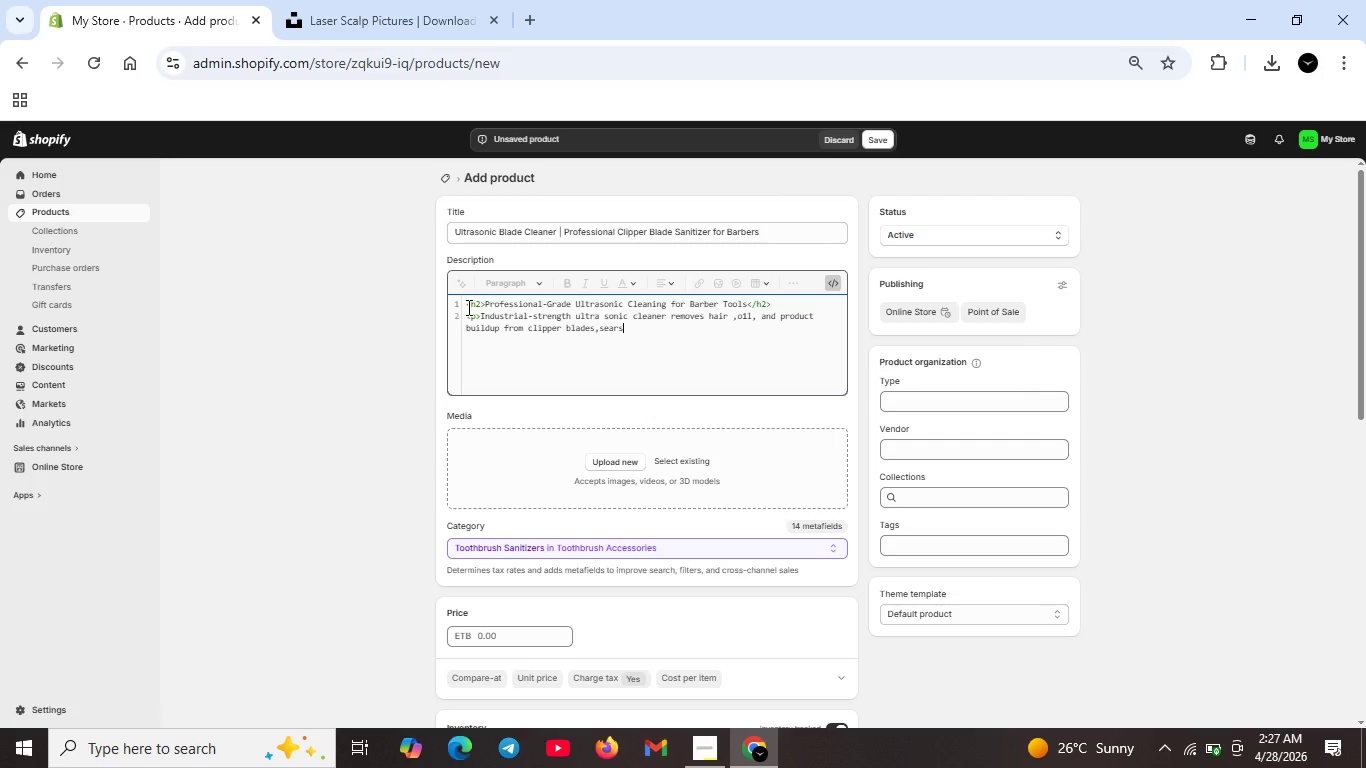 
type(,and comb.40KHZf)
key(Backspace)
type( frequency provide )
key(Backspace)
type(s deep cleaning without damageig edgess)
key(Backspace)
type(.</p>)
 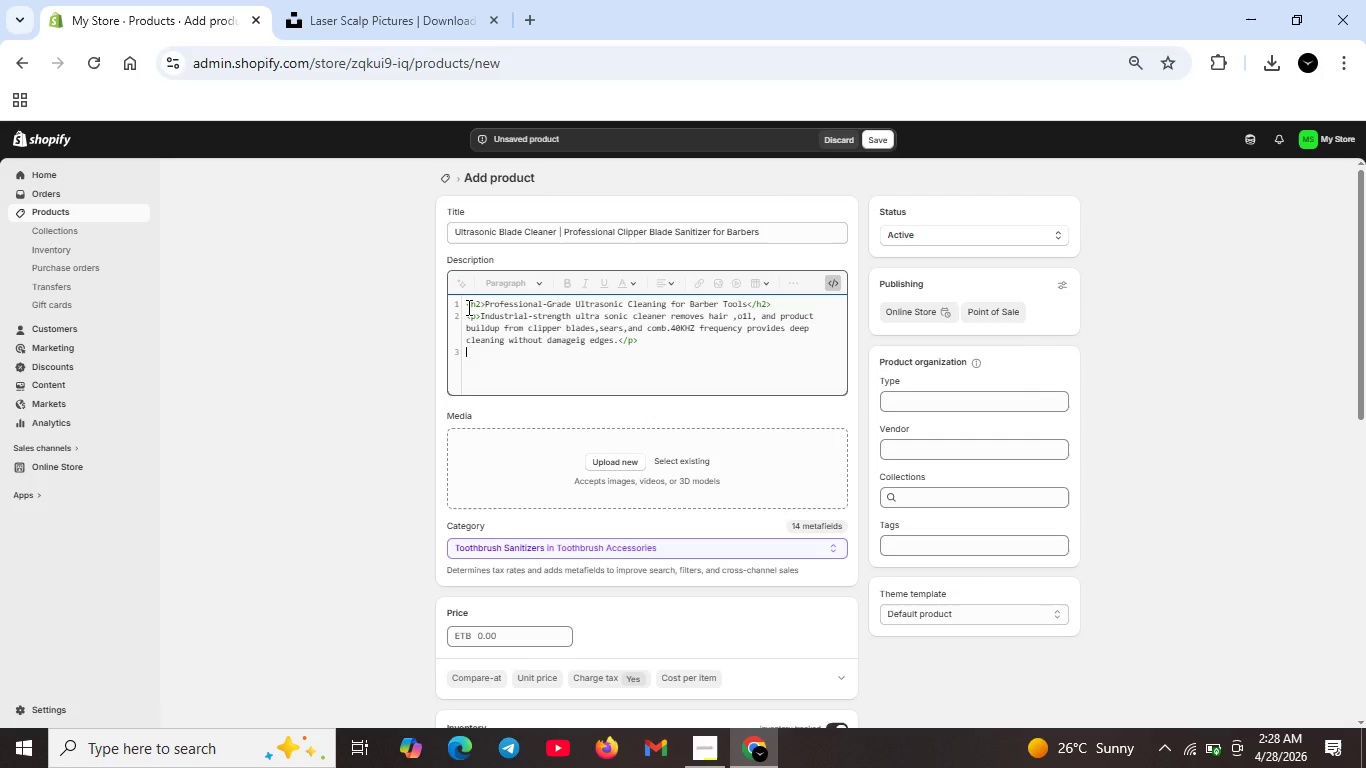 
 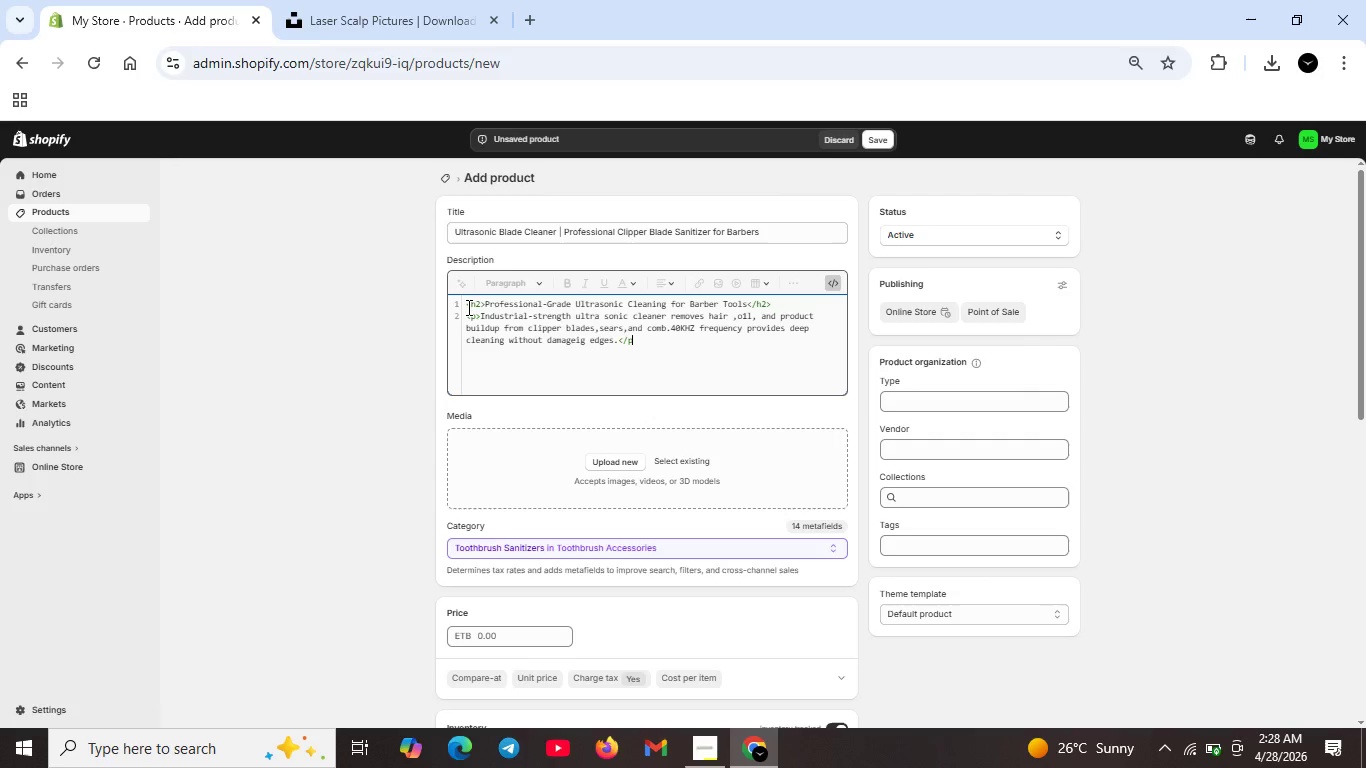 
key(Shift+Enter)
 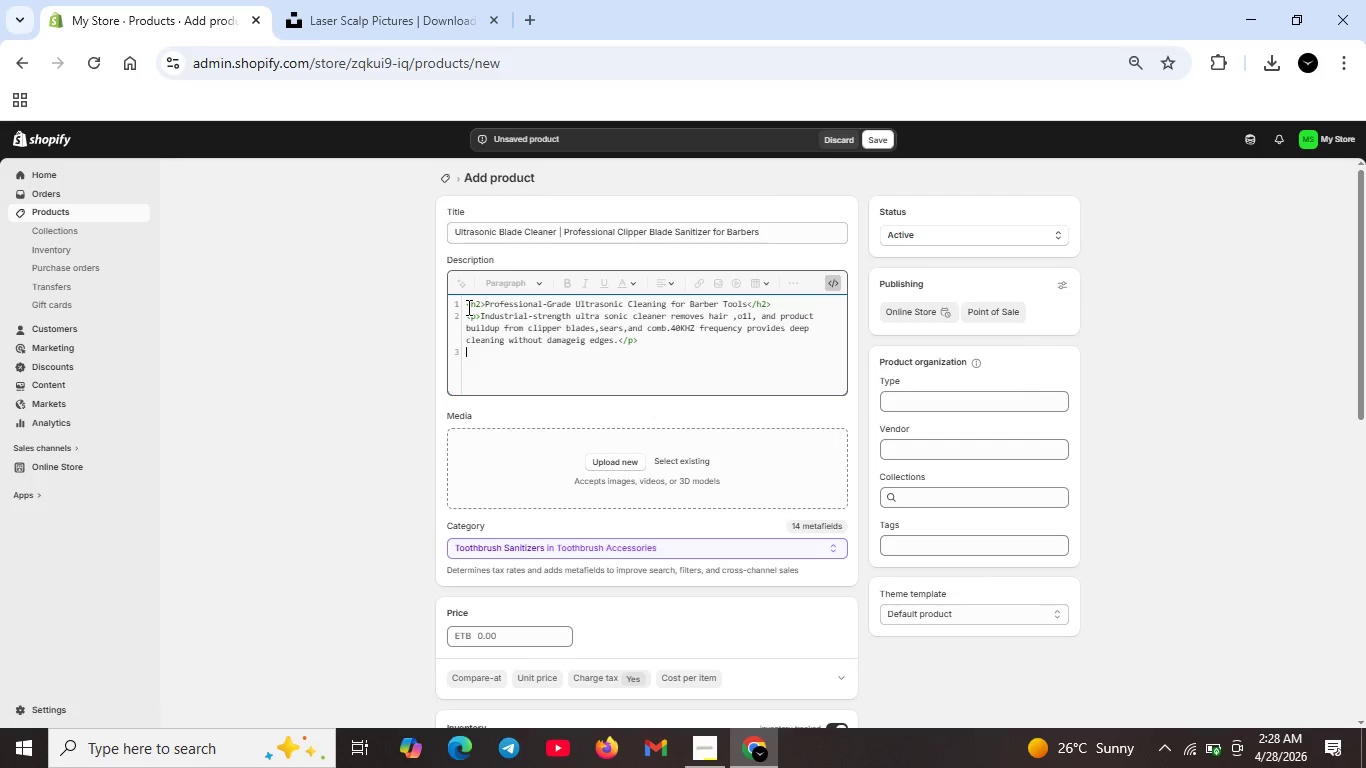 
key(Shift+Comma)
 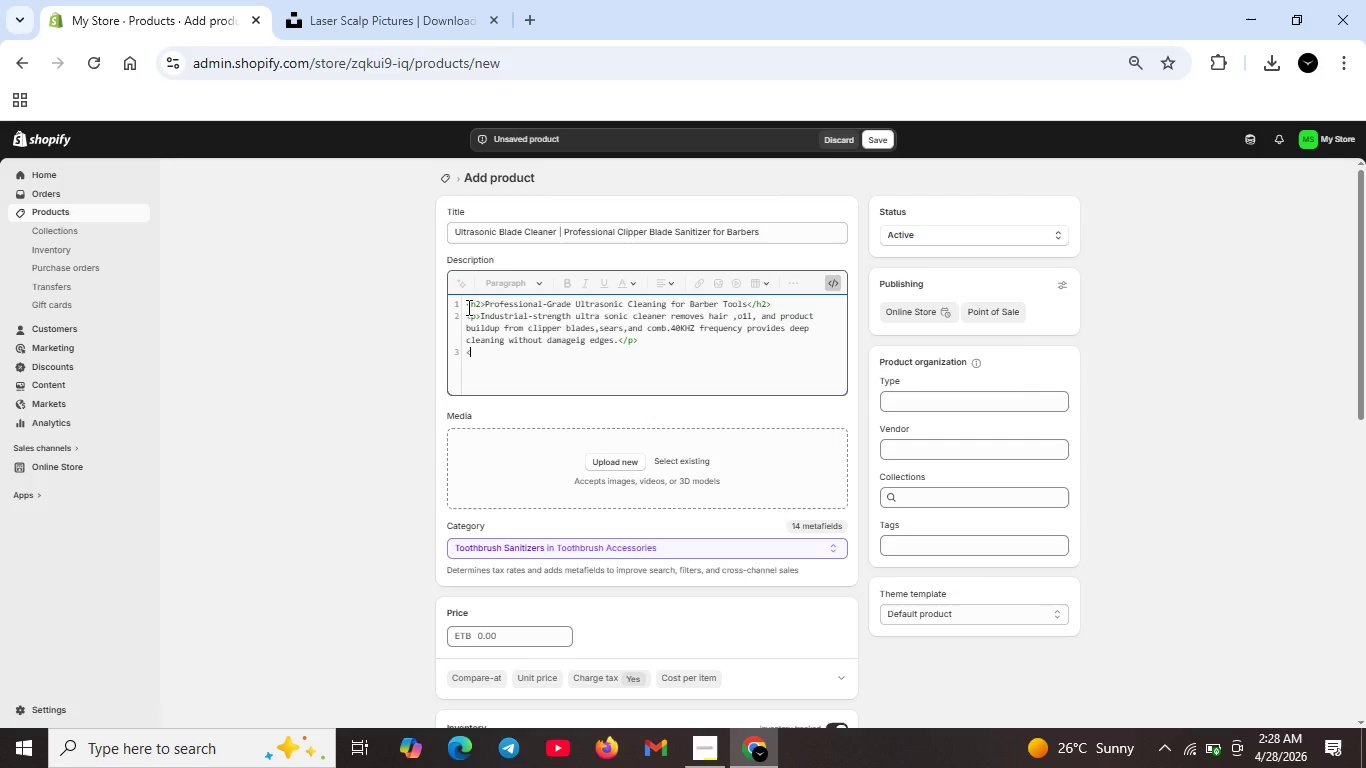 
key(P)
 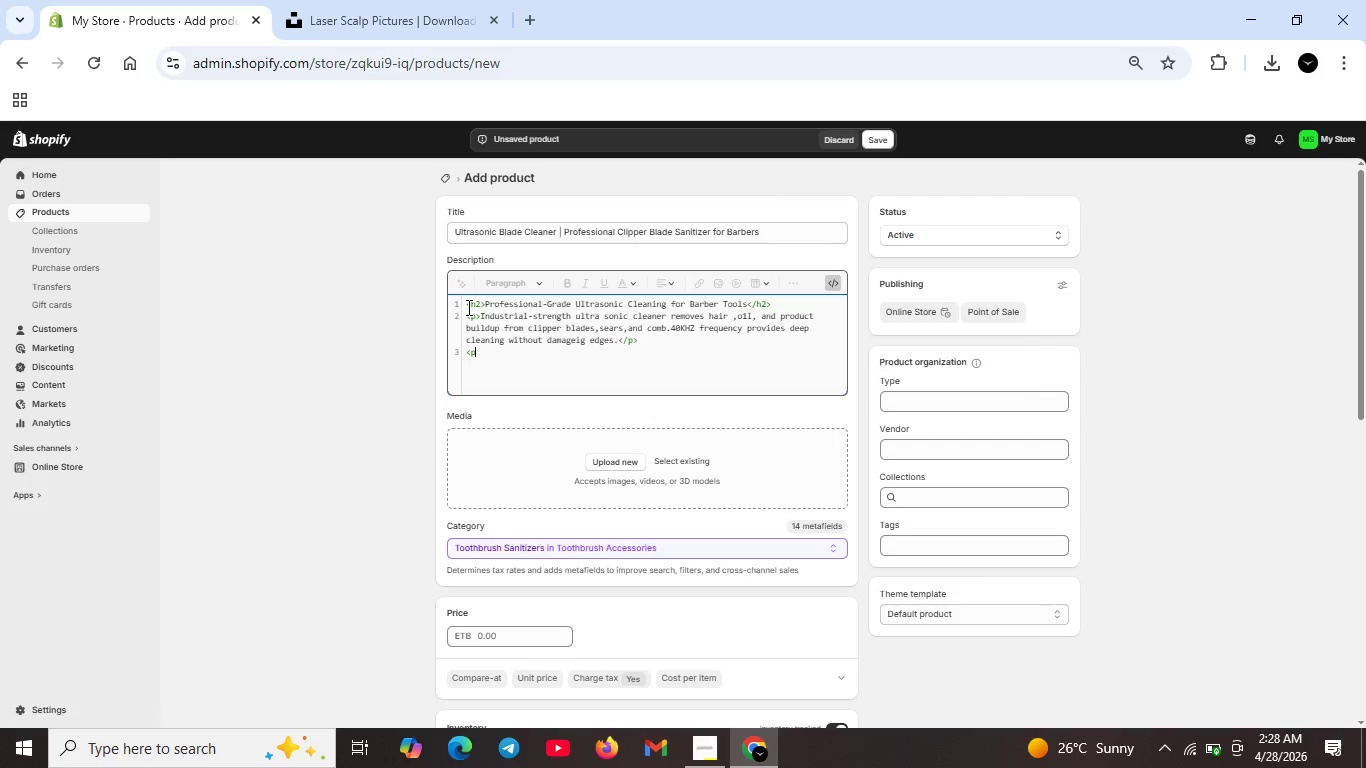 
key(Shift+ShiftRight)
 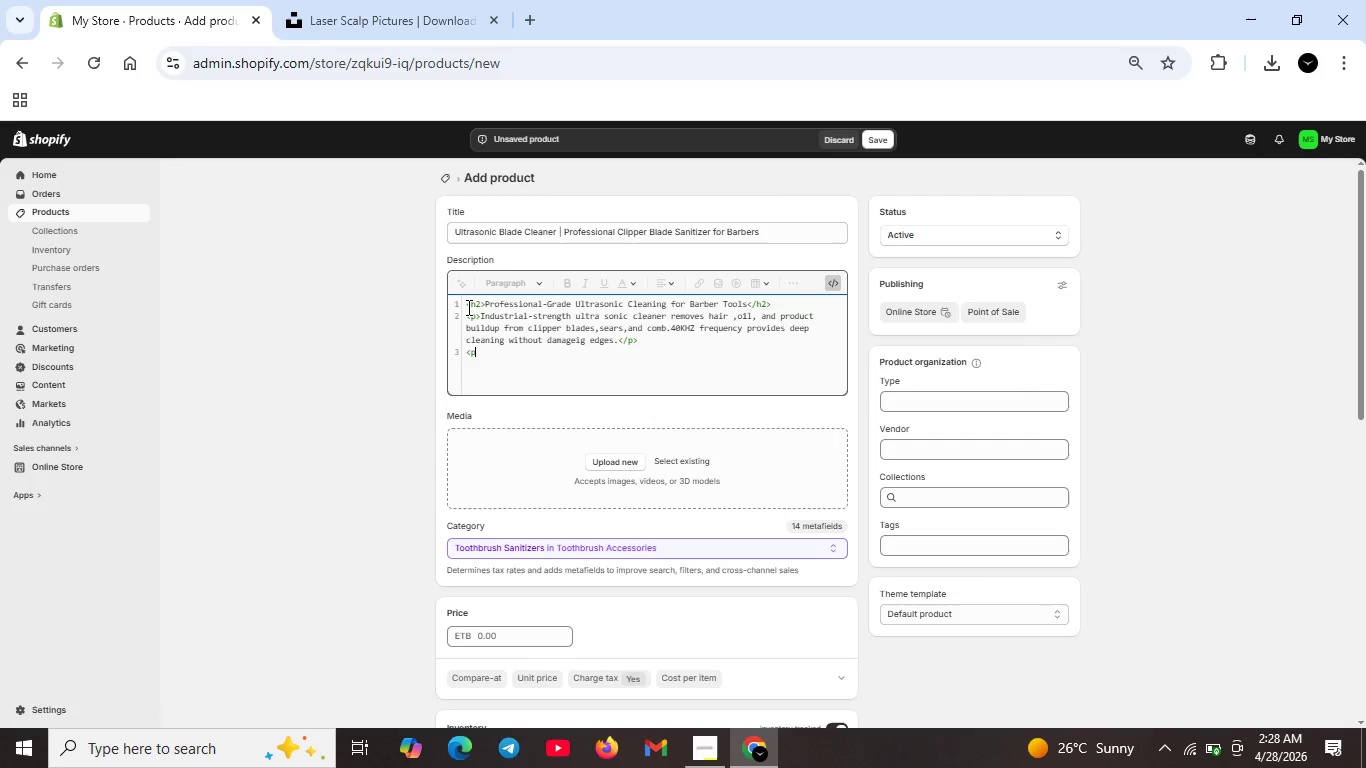 
key(Shift+Period)
 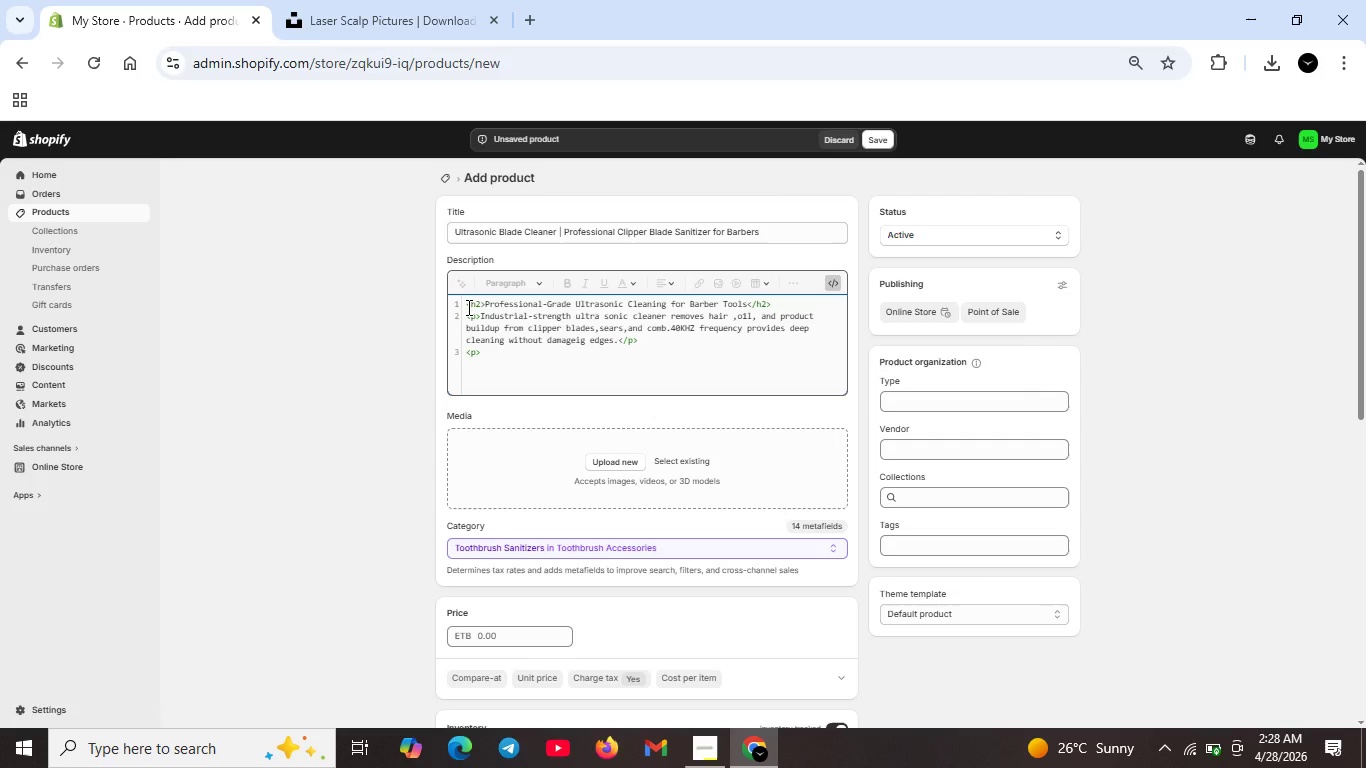 
type(<p>)
key(Backspace)
type(Digiyal timer with 3 prese)
key(Backspace)
type(r)
key(Backspace)
type(et cycles(3,5,10).Stainlessstell taks)
key(Backspace)
type( holds up to 6 blades ste)
key(Backspace)
key(Backspace)
type(ets per c)
key(Backspace)
type(ycle.Heated leaning for encahnted )
key(Backspace)
key(Backspace)
key(Backspace)
key(Backspace)
key(Backspace)
key(Backspace)
key(Backspace)
key(Backspace)
type(hanced sanitization.</p>)
 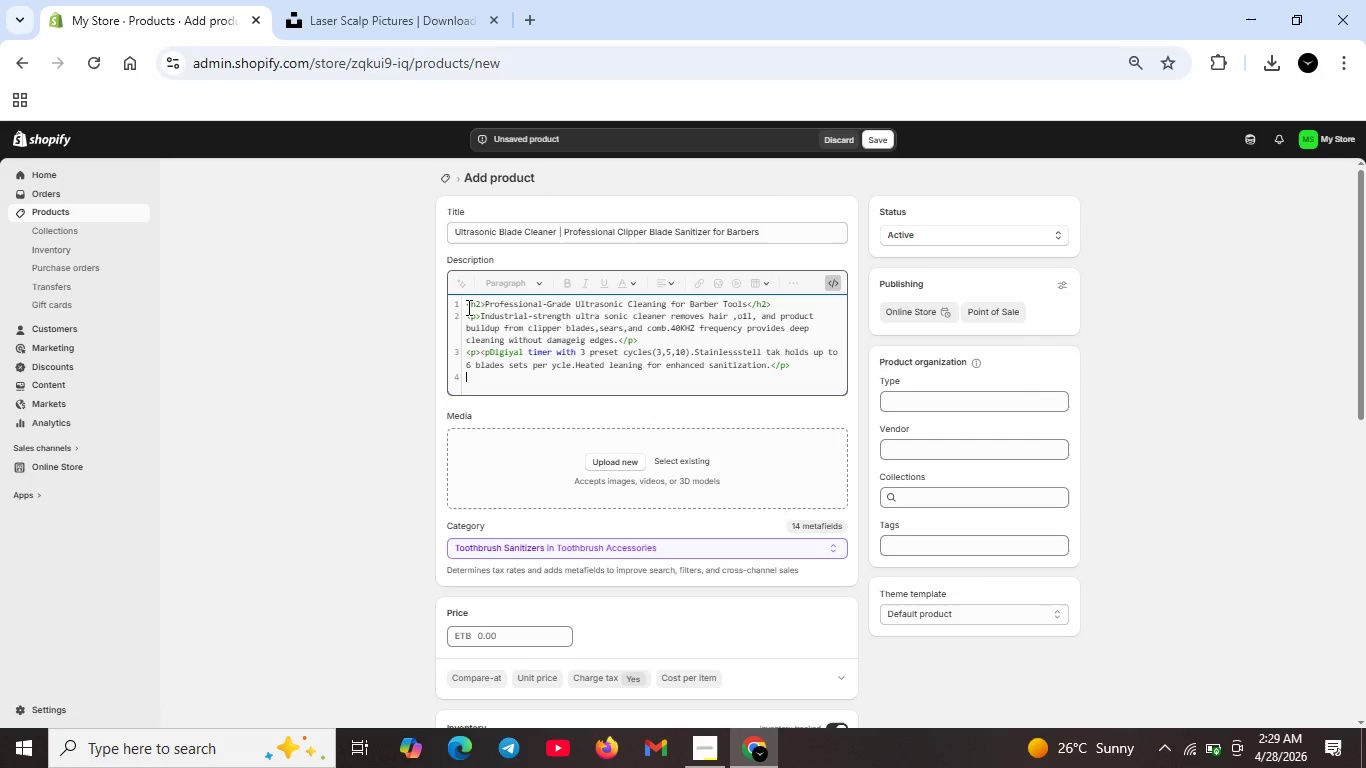 
 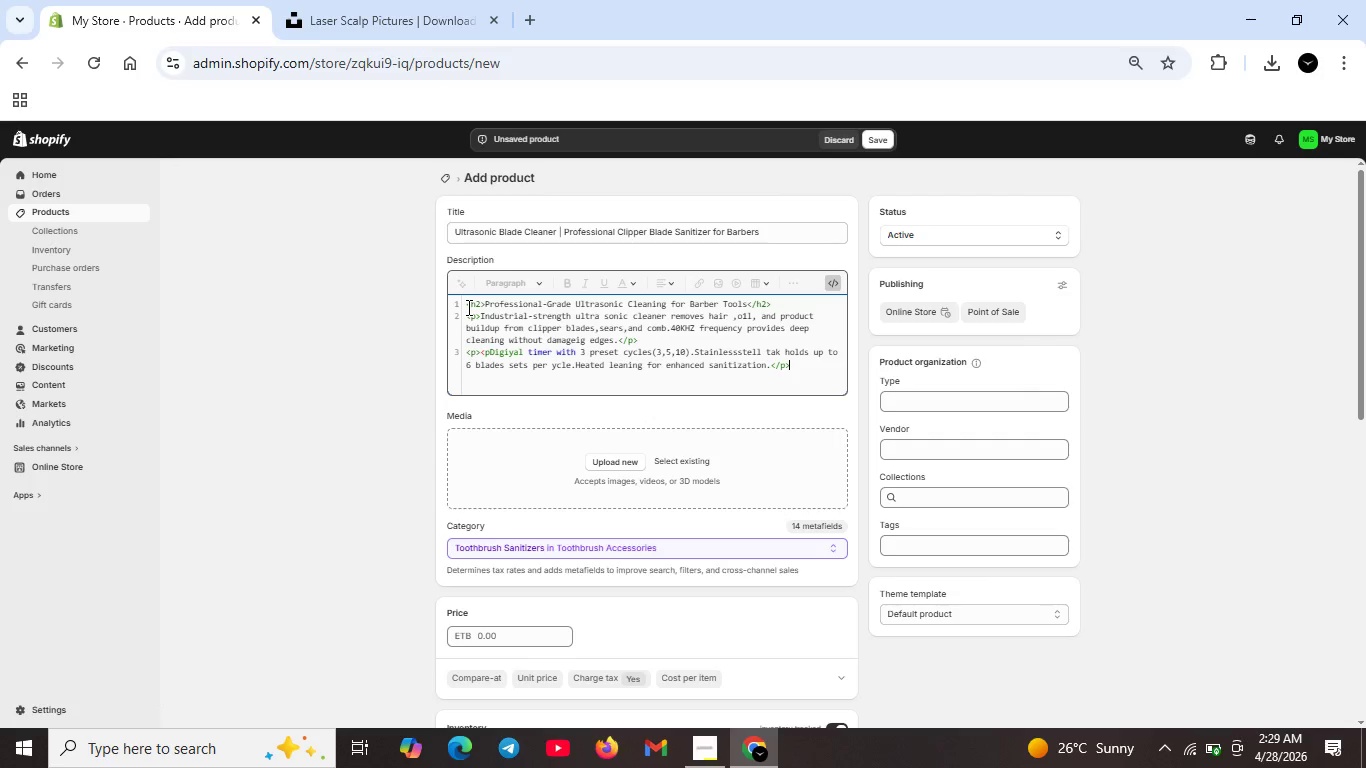 
key(Shift+Enter)
 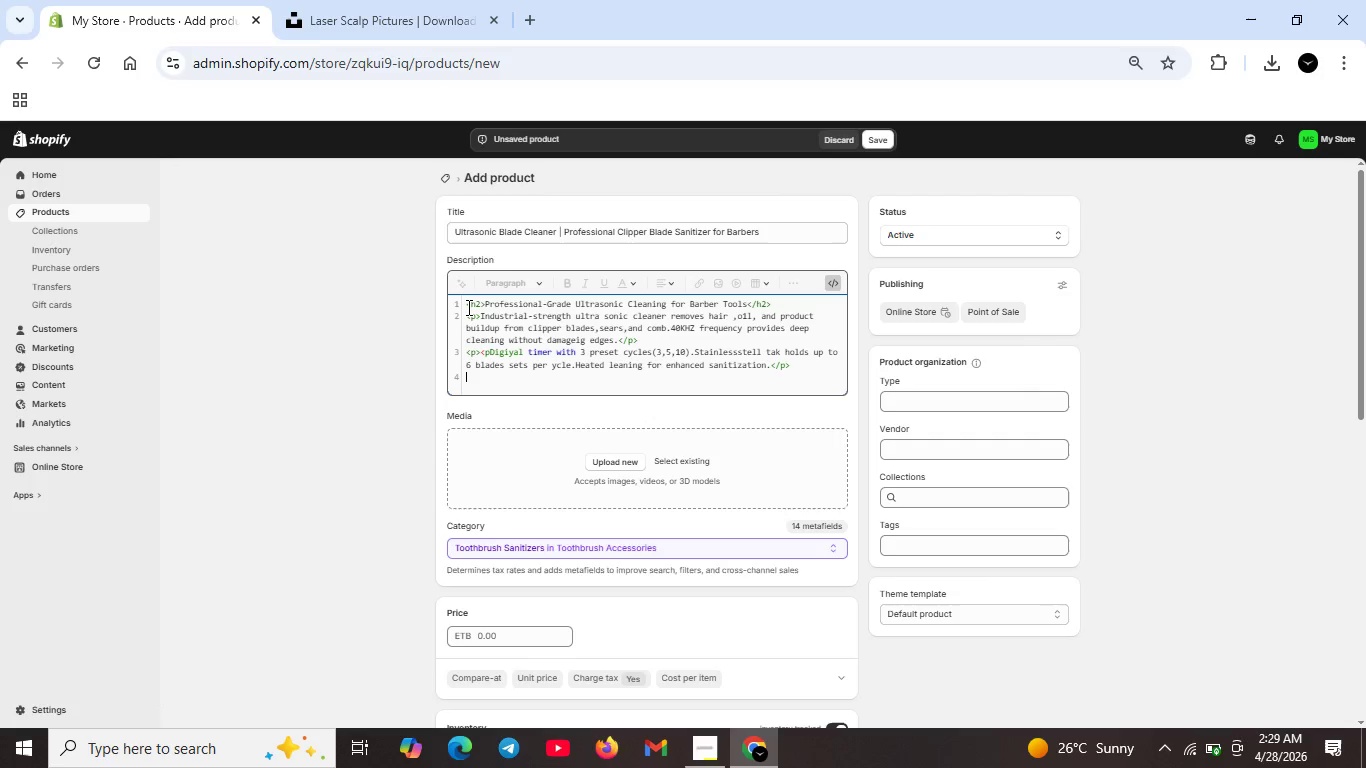 
key(Shift+ShiftRight)
 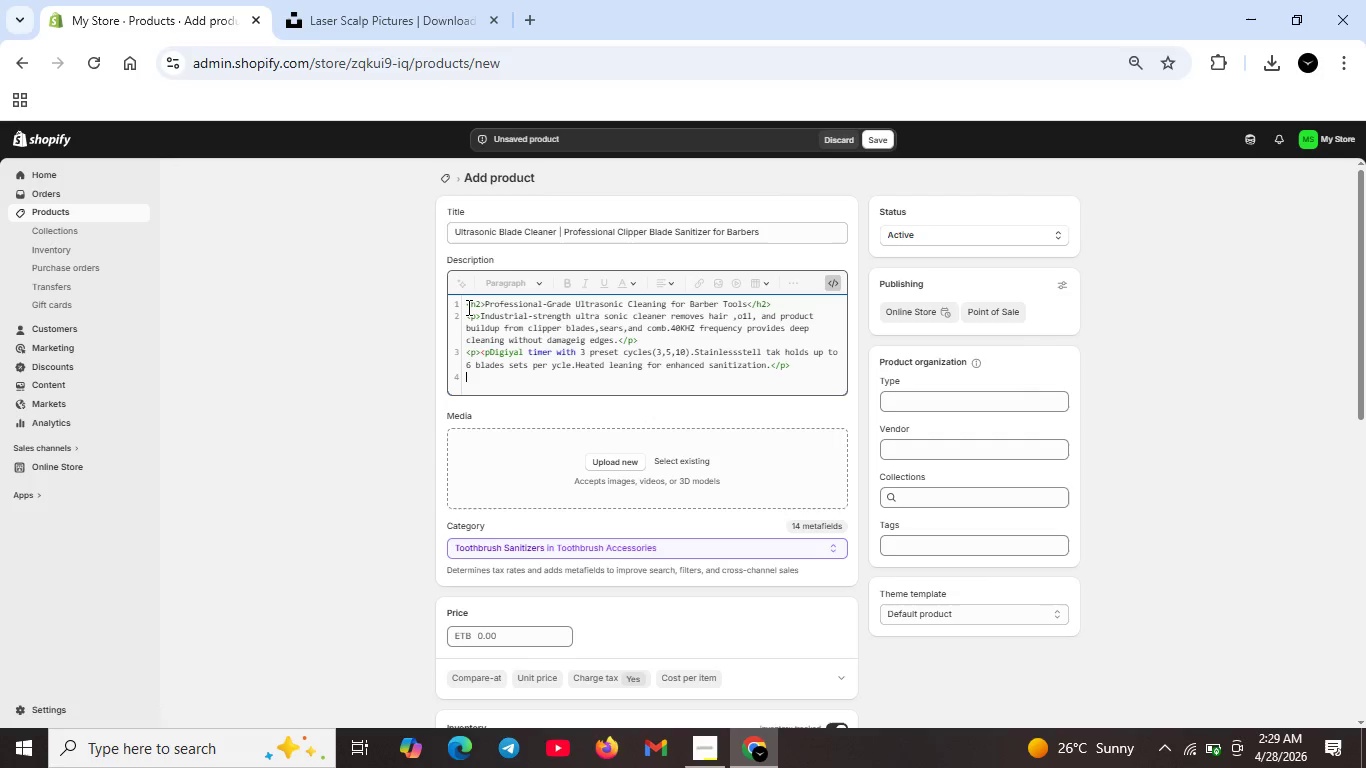 
key(Shift+Comma)
 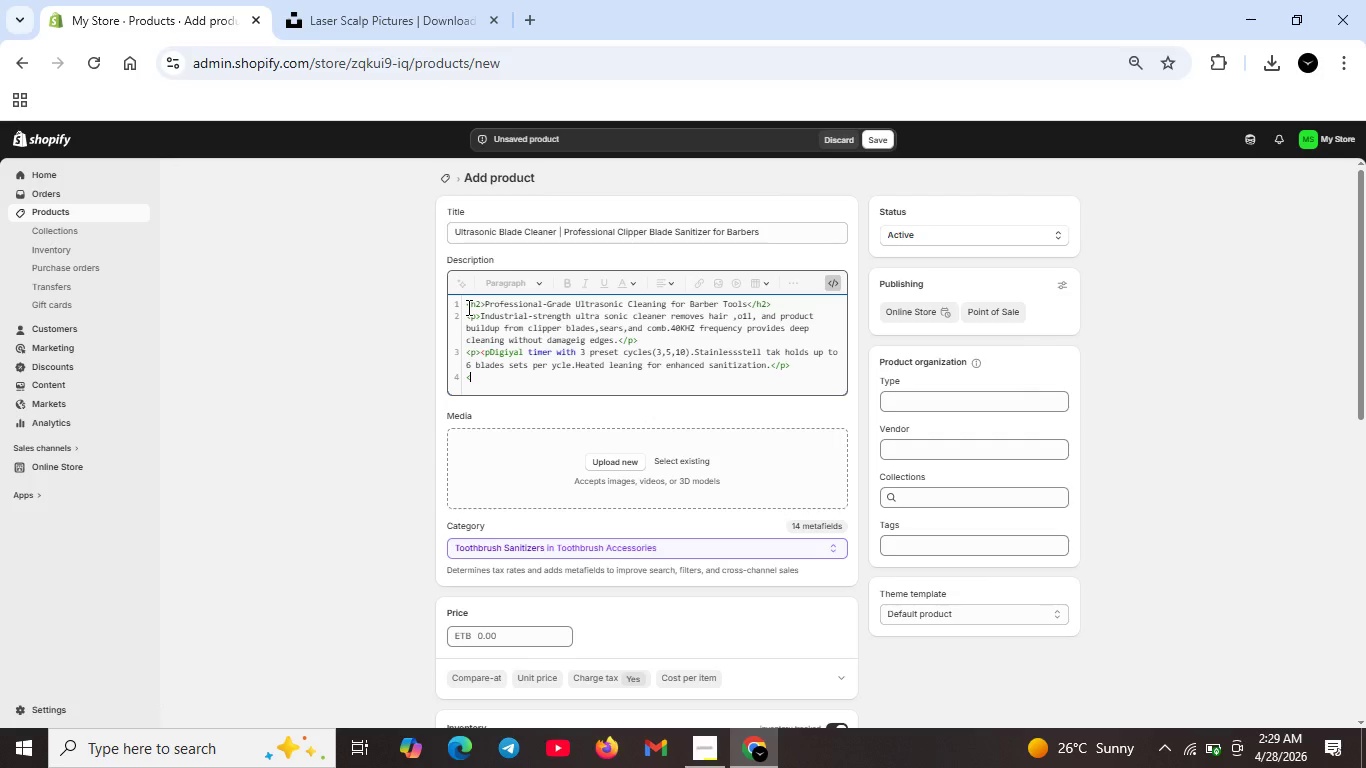 
key(P)
 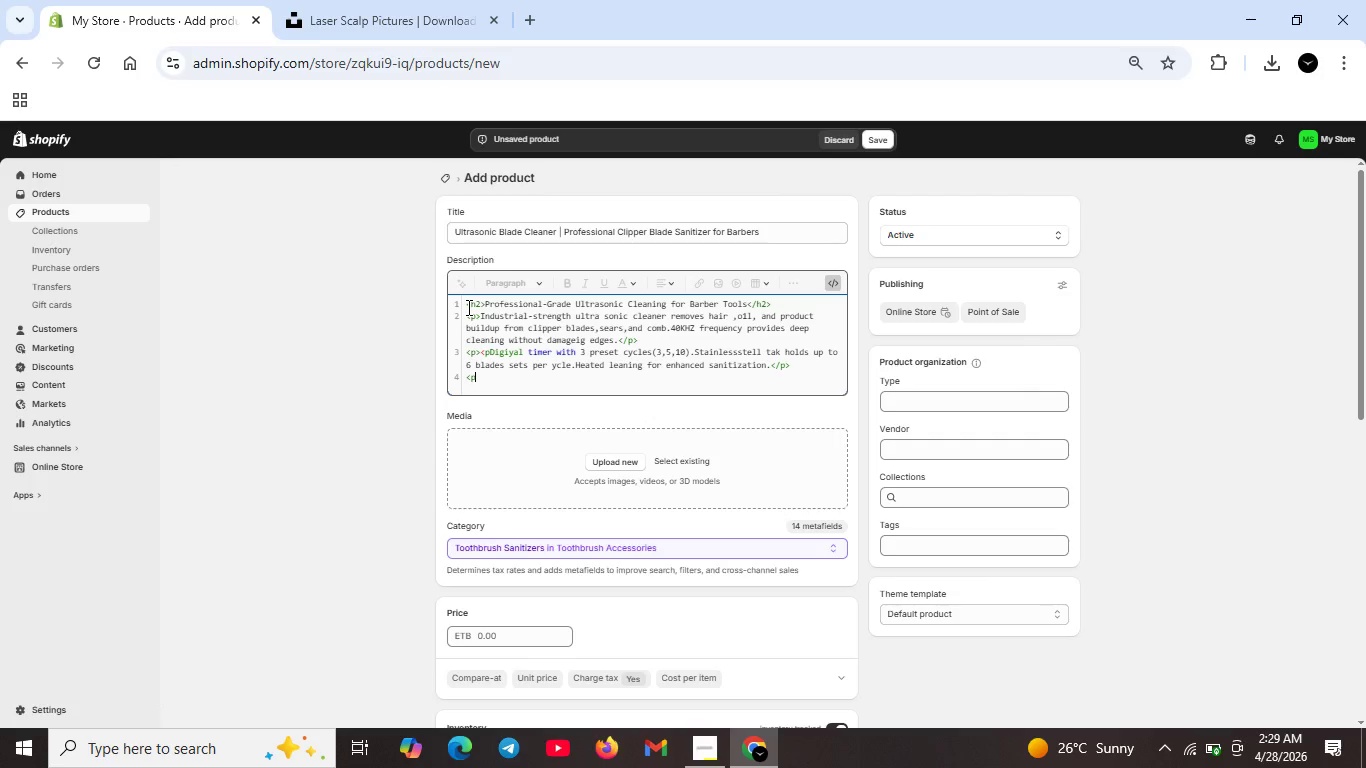 
key(Shift+ShiftRight)
 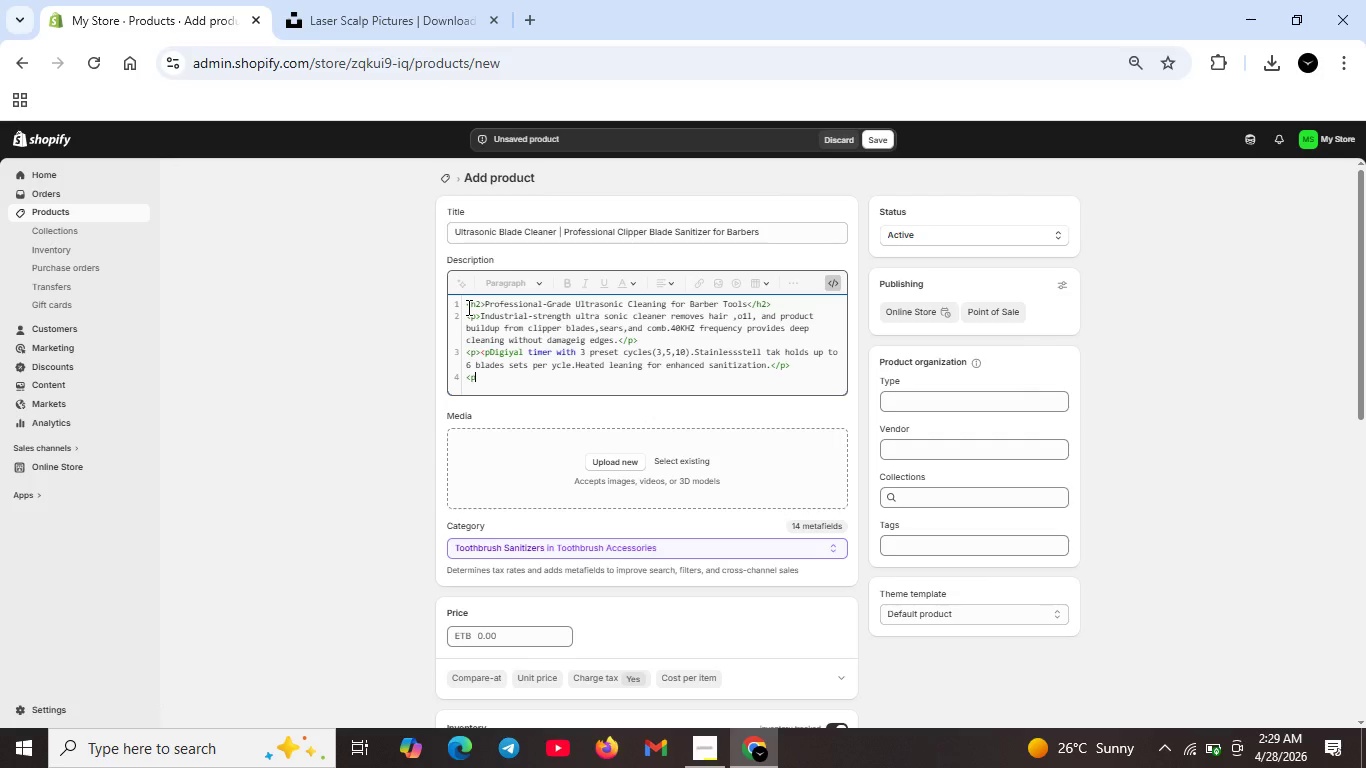 
key(Shift+Period)
 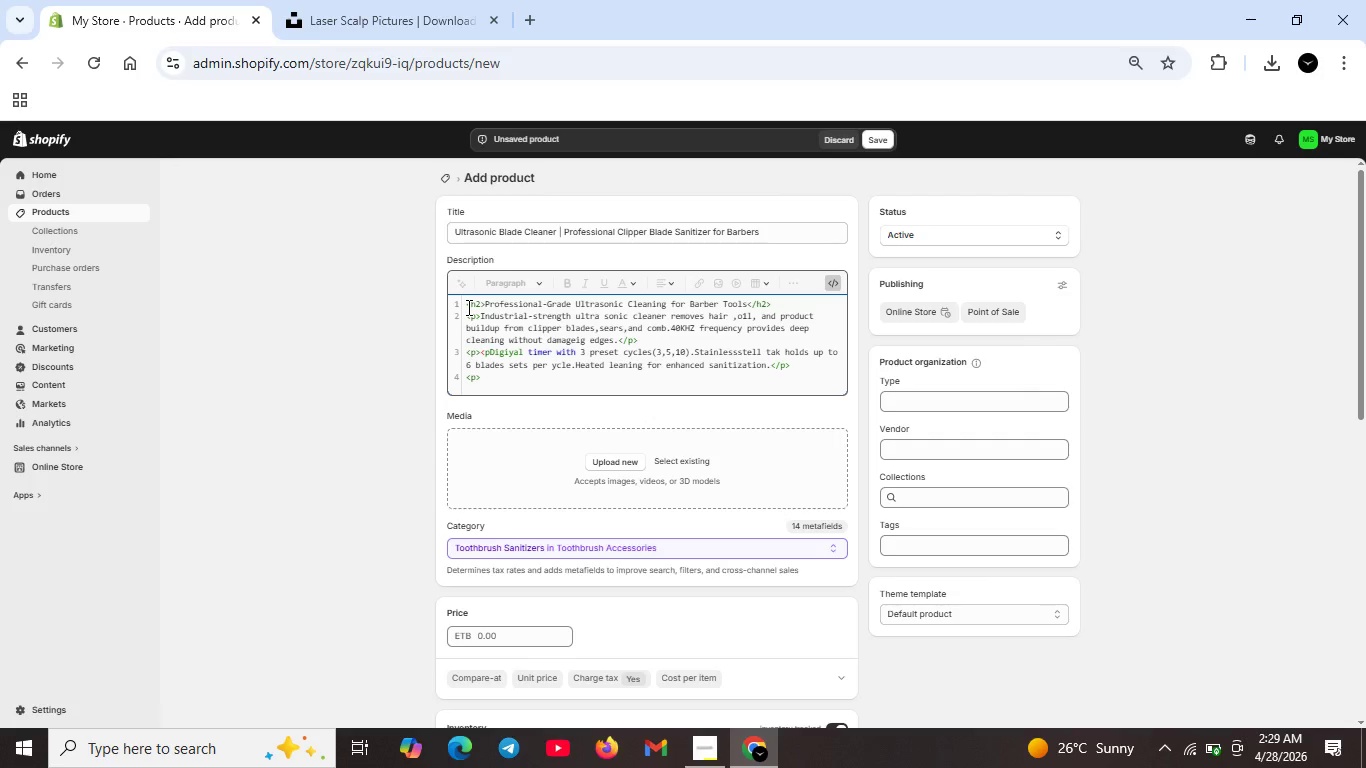 
type(Essential for barbers)
 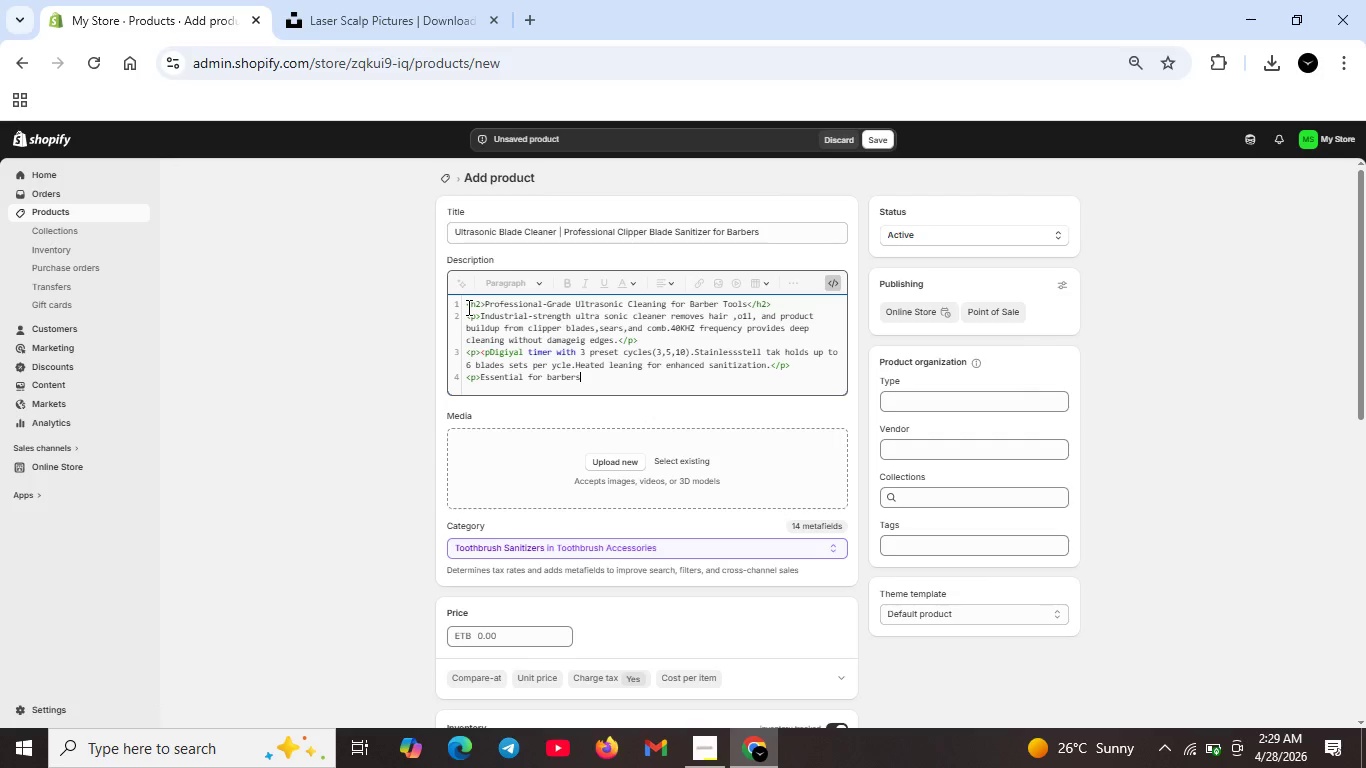 
type(hops mainatining hygeine standards )
key(Backspace)
type(. Includes clesnungbasket,drying  rack,and starter pack of professinal -grade cleaning solution.</p>)
 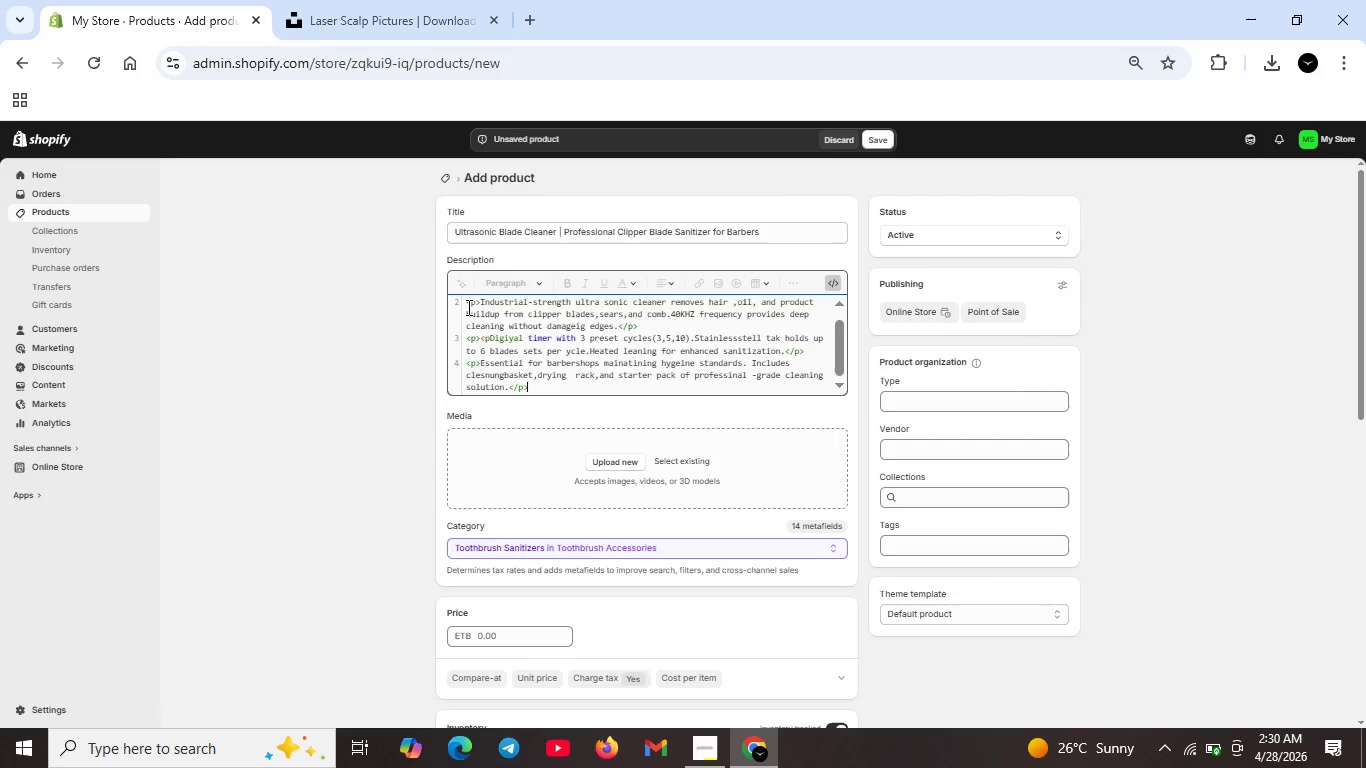 
key(Shift+Enter)
 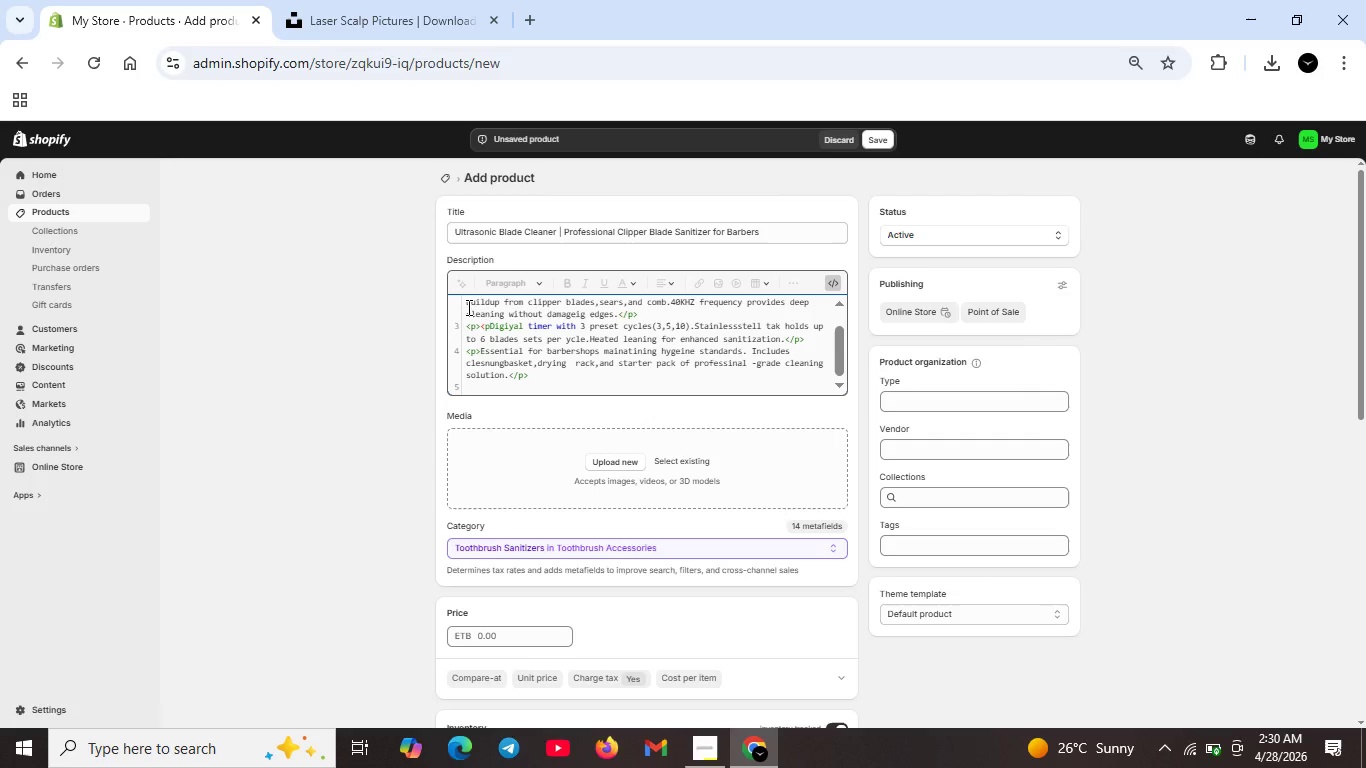 
type(<h3>Tex)
key(Backspace)
type(chnical Specs</3)
key(Backspace)
type(h3>)
 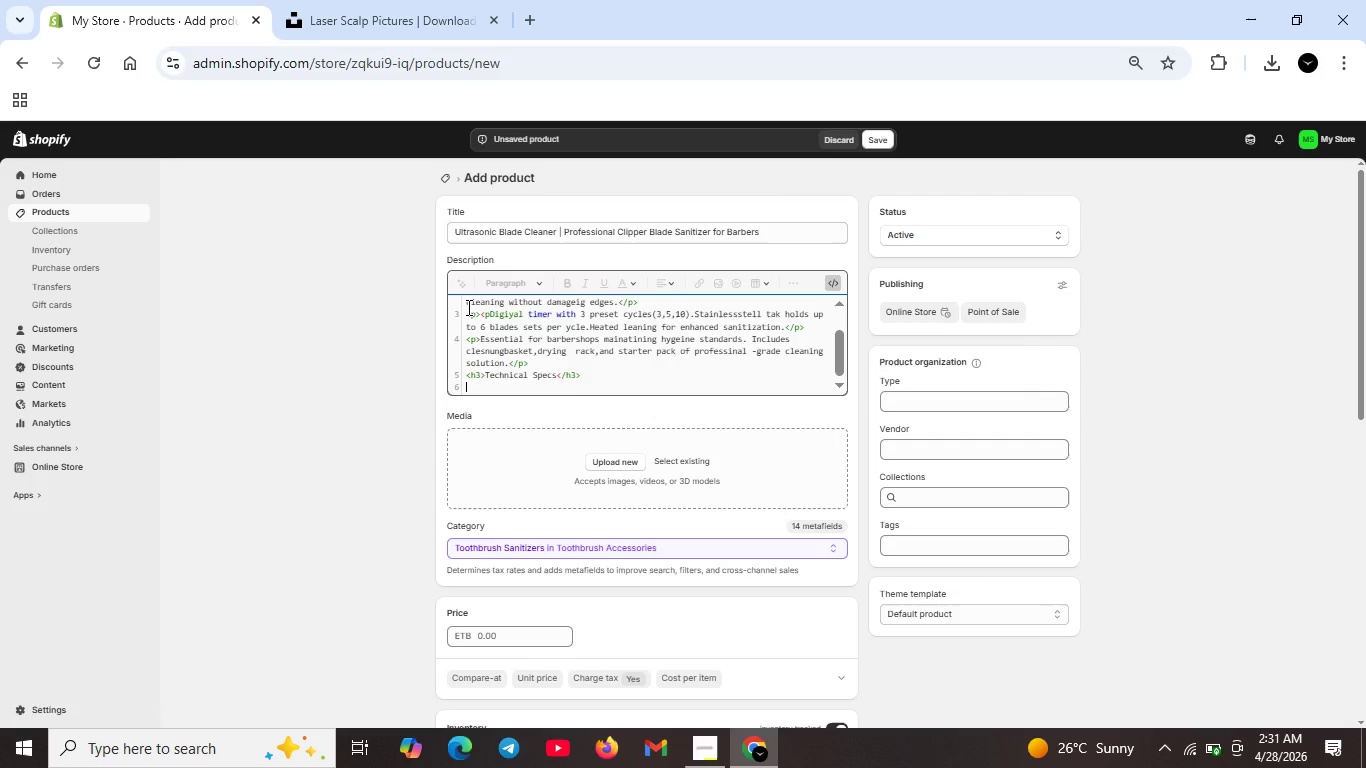 
 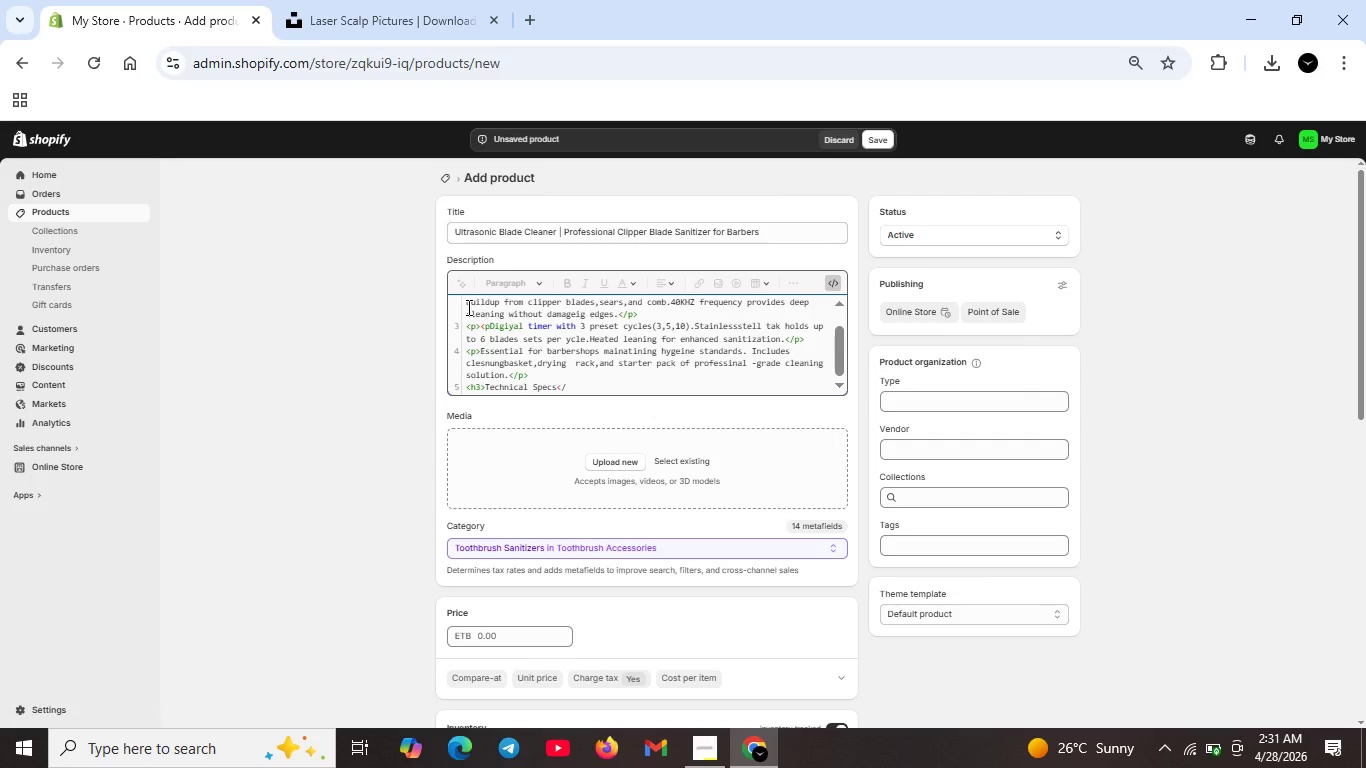 
key(Shift+Enter)
 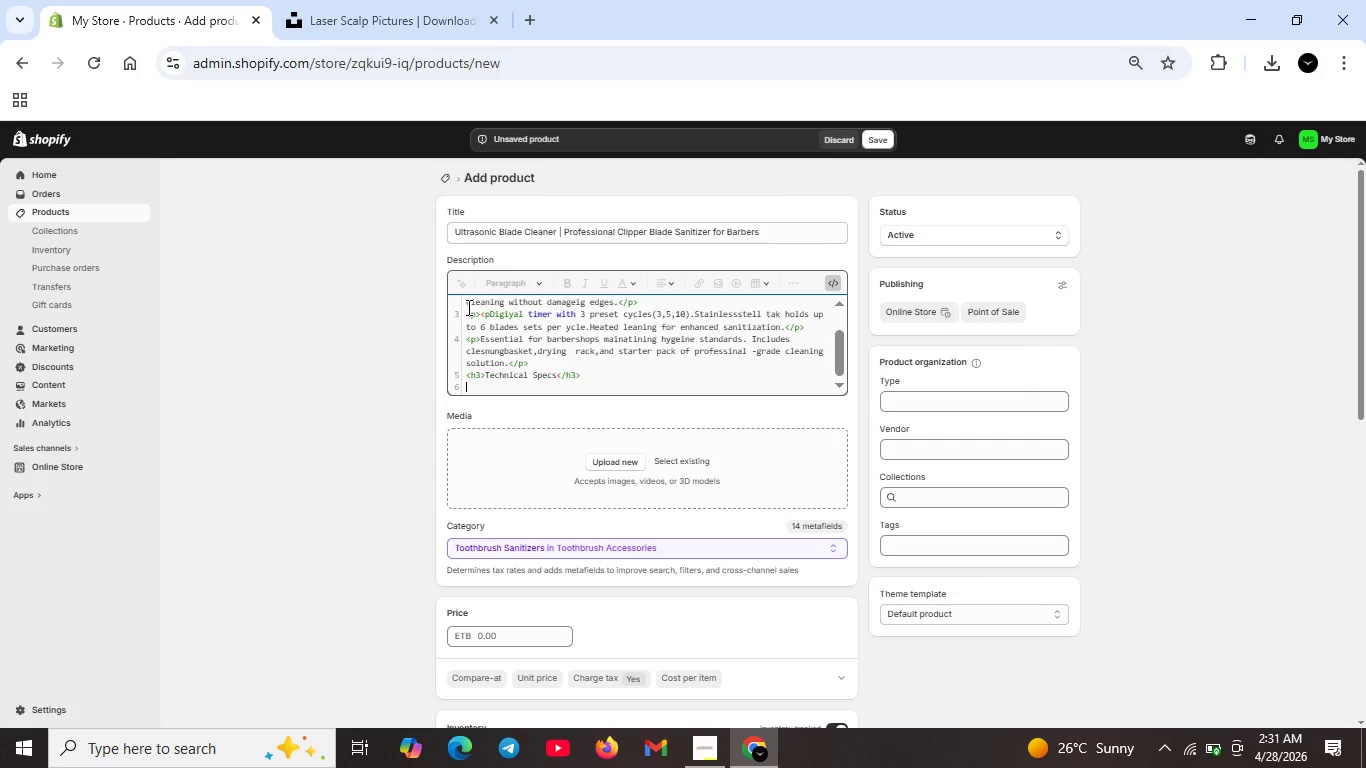 
type(<ul>)
 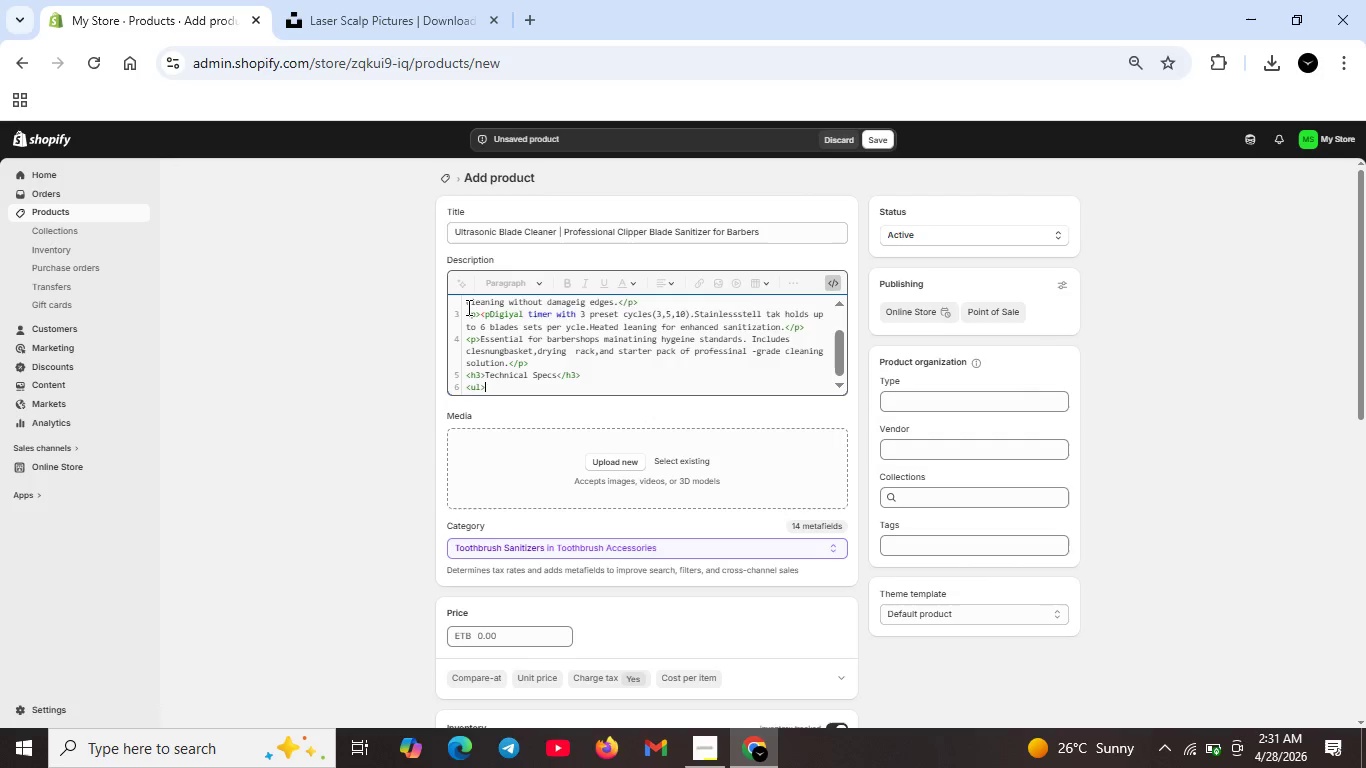 
key(Shift+Enter)
 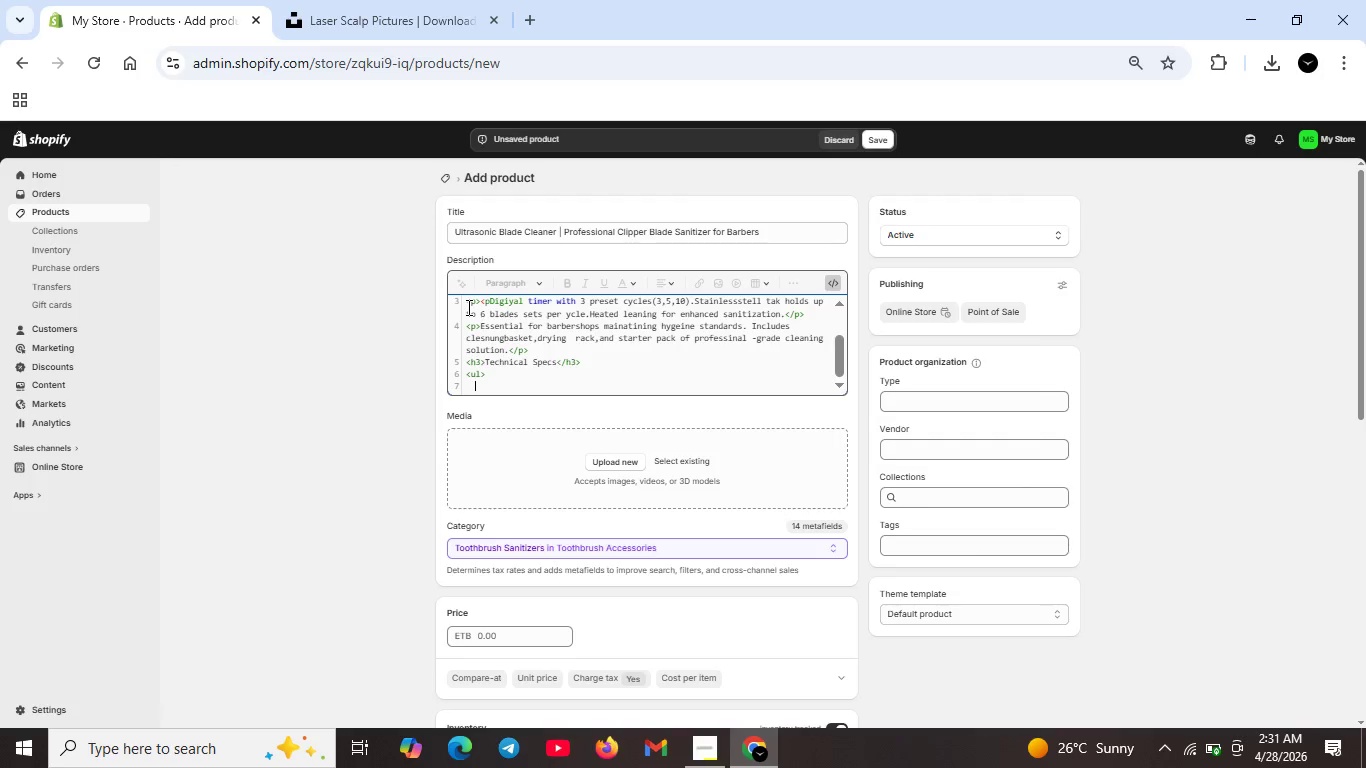 
type(<LI>Tank)
 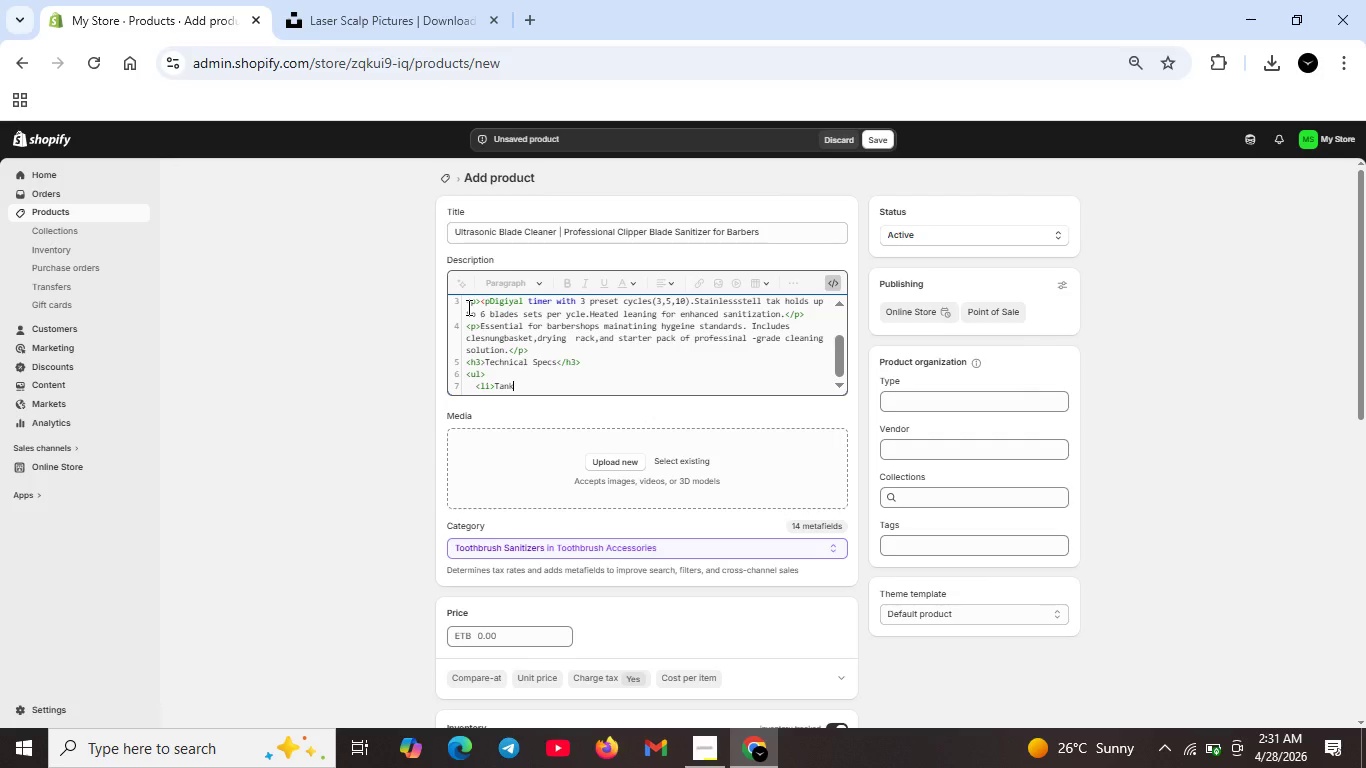 
hold_key(key=CapsLock, duration=0.31)
 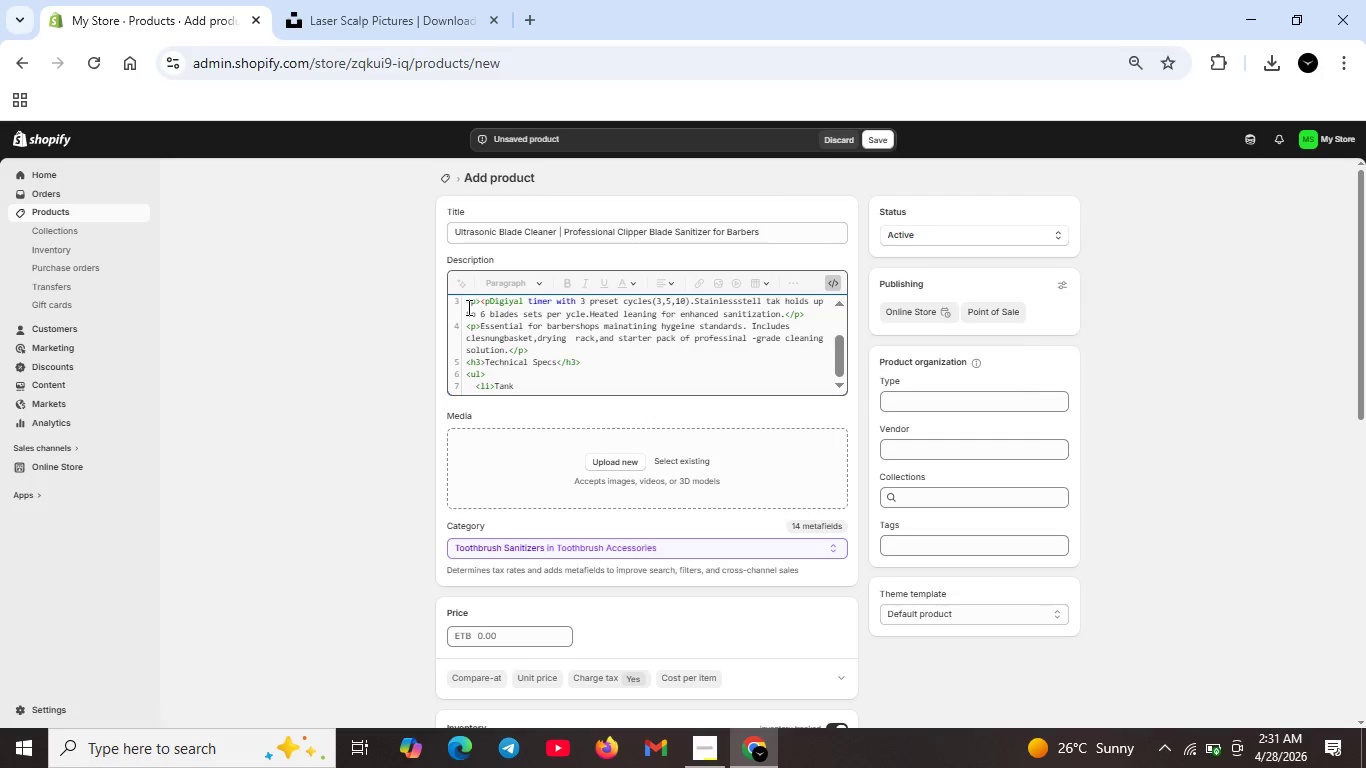 
type( CAPACITY: 2.5 LITERS )
key(Backspace)
key(Backspace)
key(Backspace)
 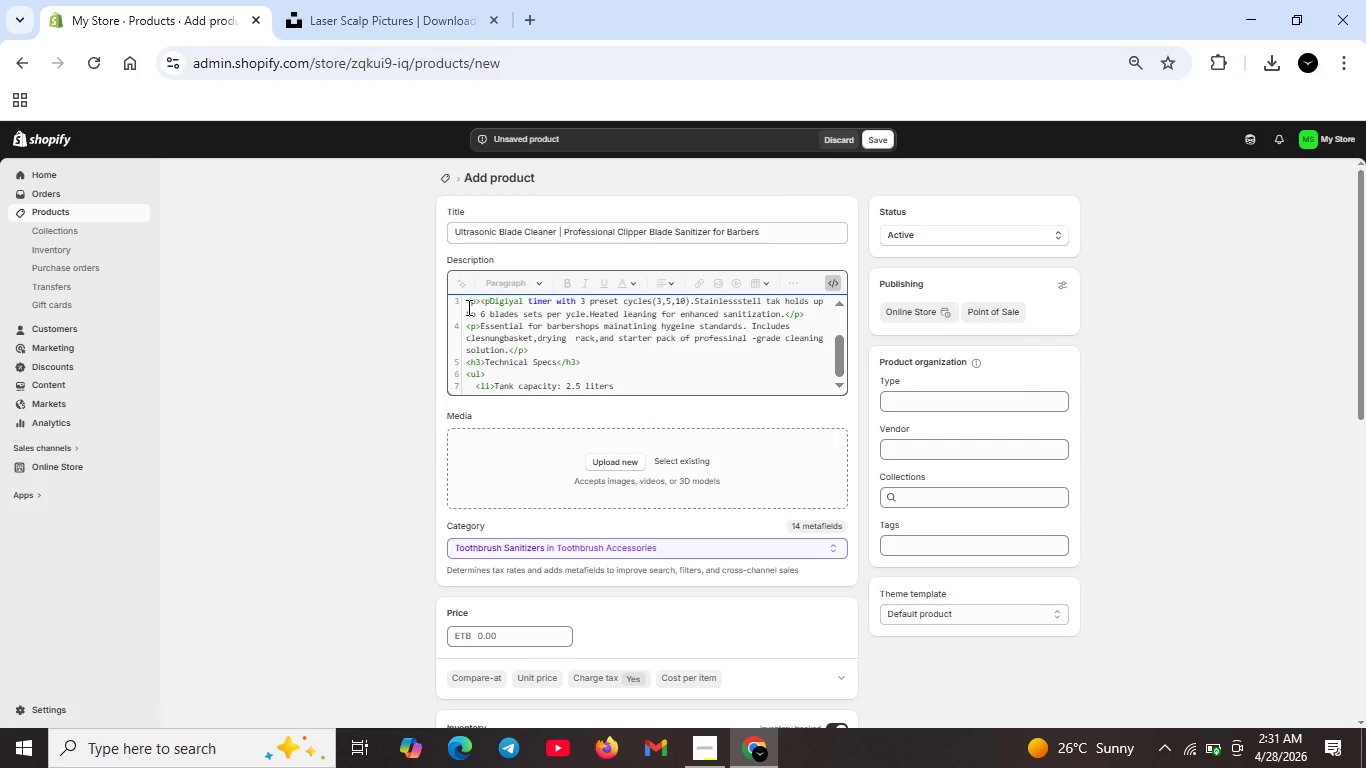 
hold_key(key=Enter, duration=0.41)
 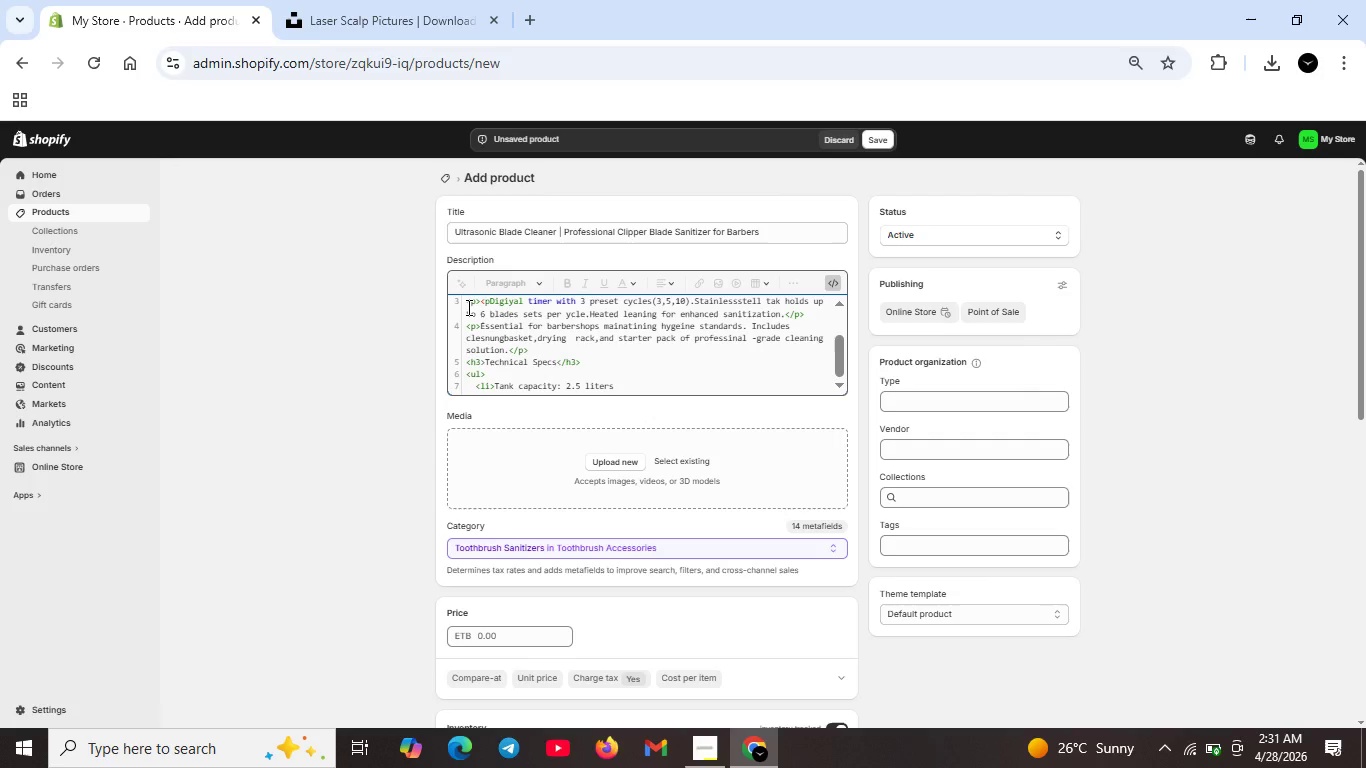 
type(</P)
key(Backspace)
type(LI>)
 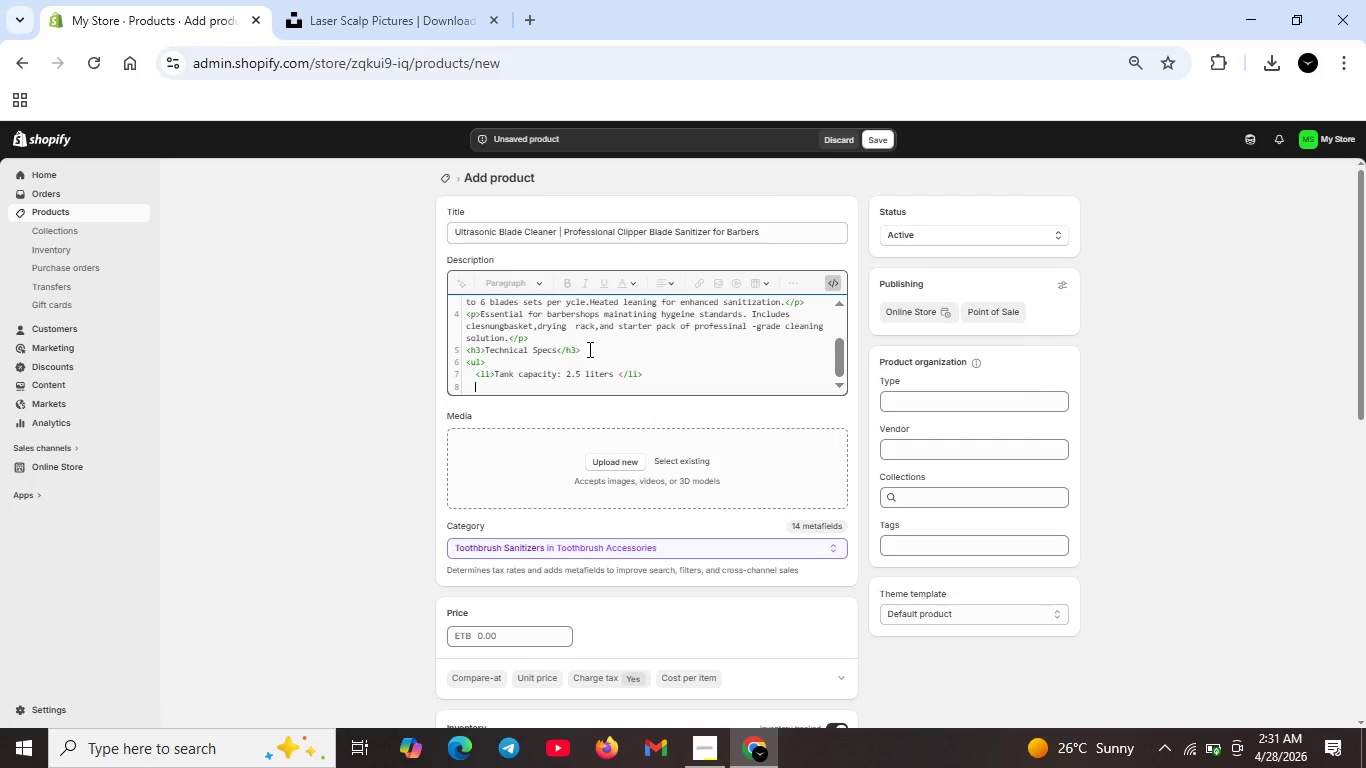 
 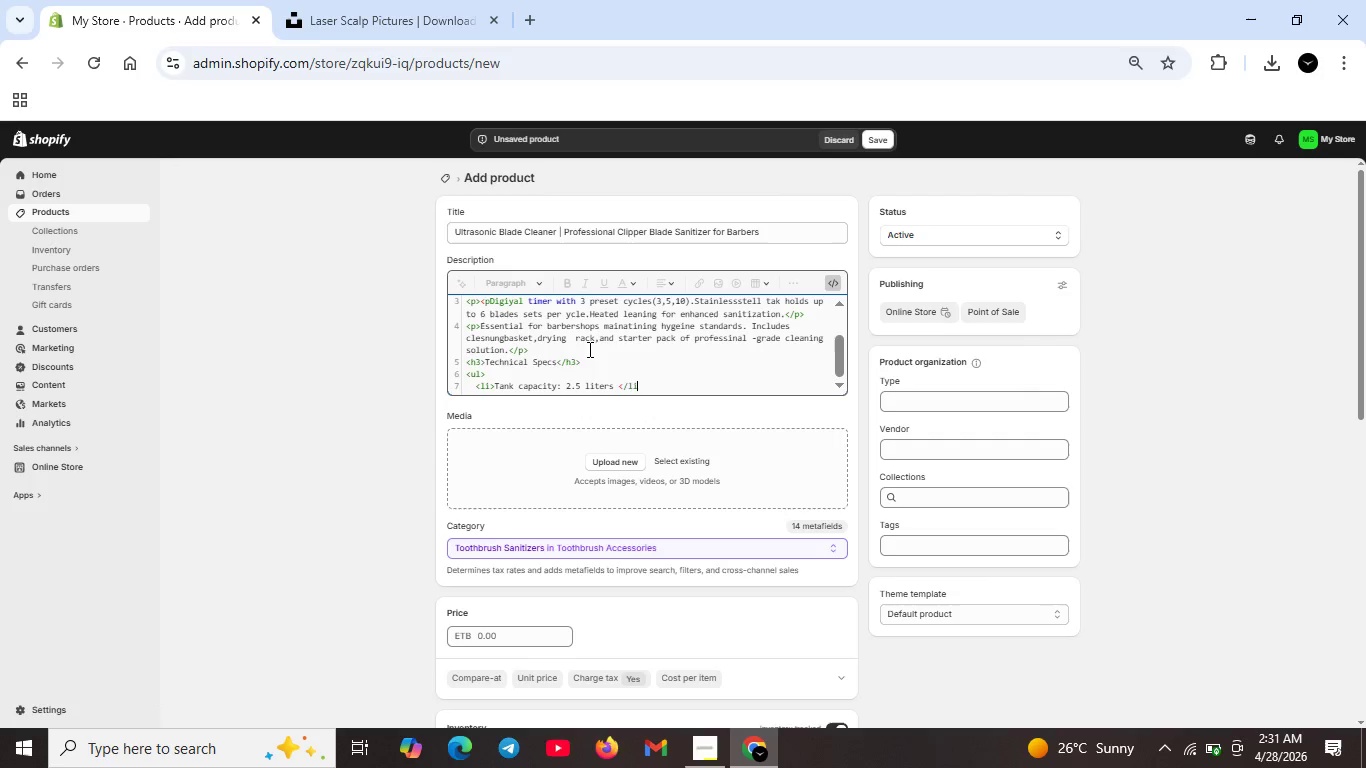 
key(Shift+Enter)
 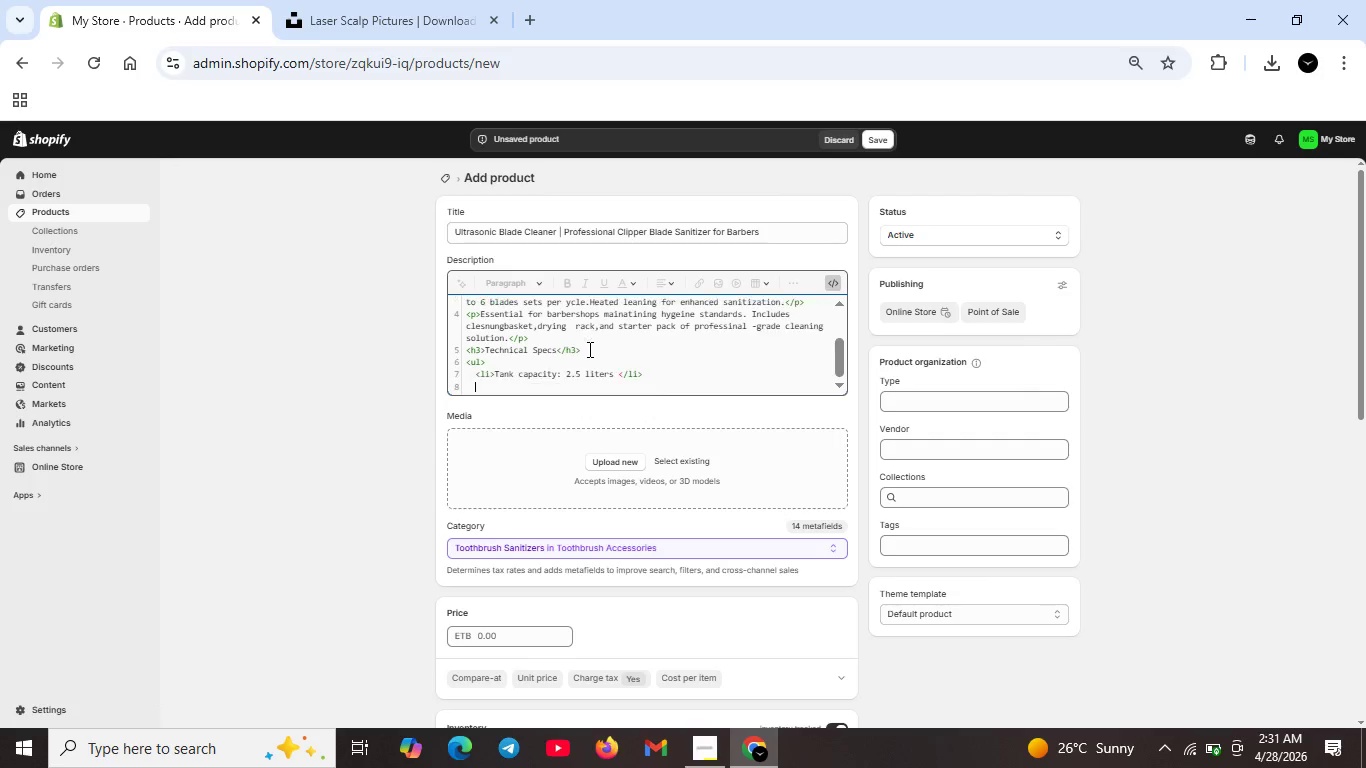 
type(<LI>Frequency: 40 )
key(Backspace)
type(KHZ</li>)
 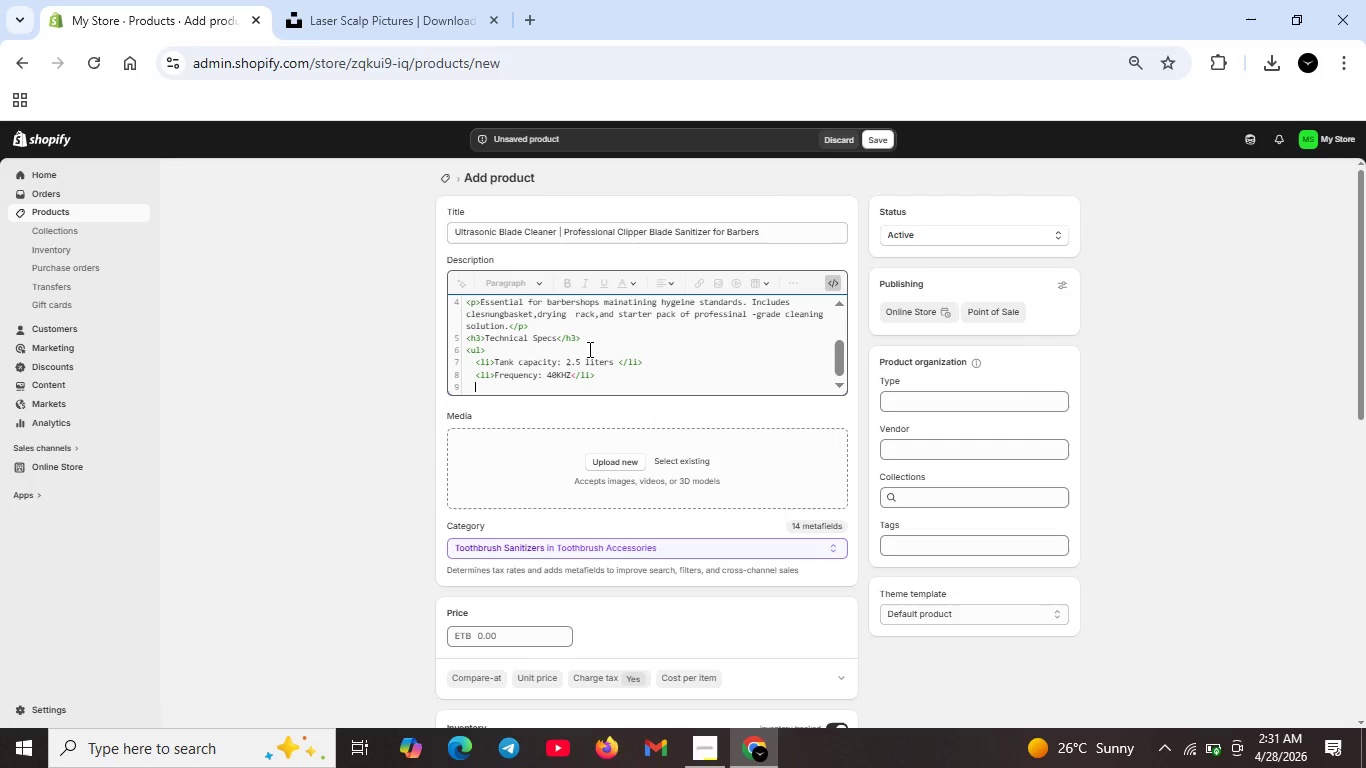 
hold_key(key=CapsLock, duration=0.36)
 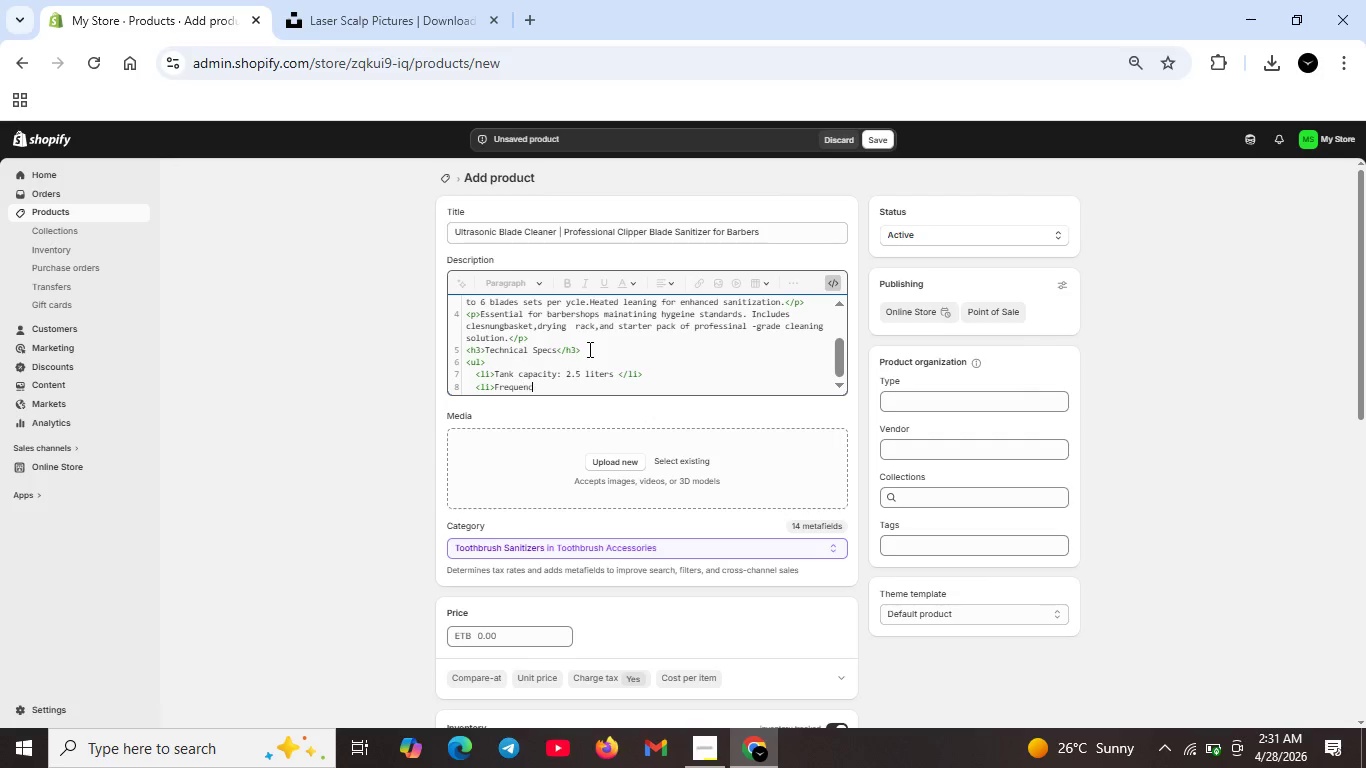 
key(Shift+Enter)
 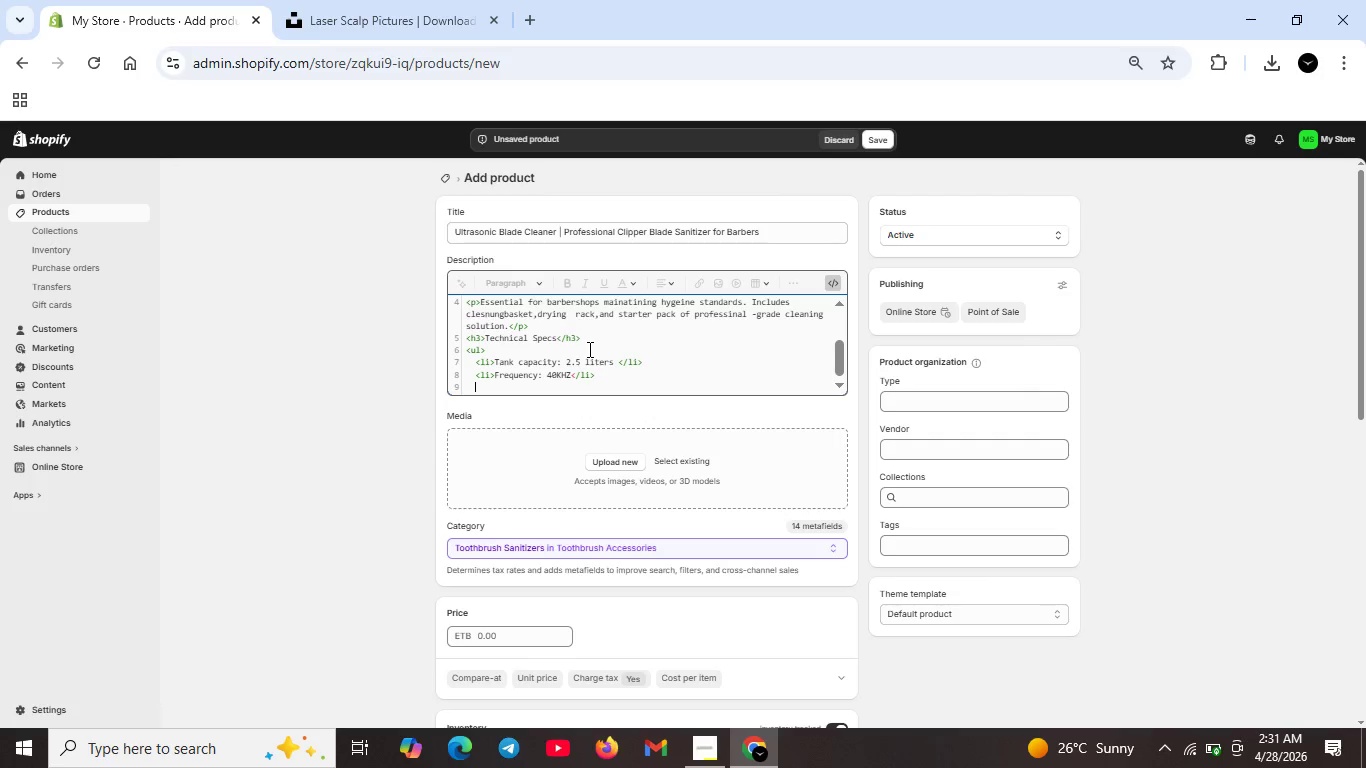 
type(<li>Timer: )
 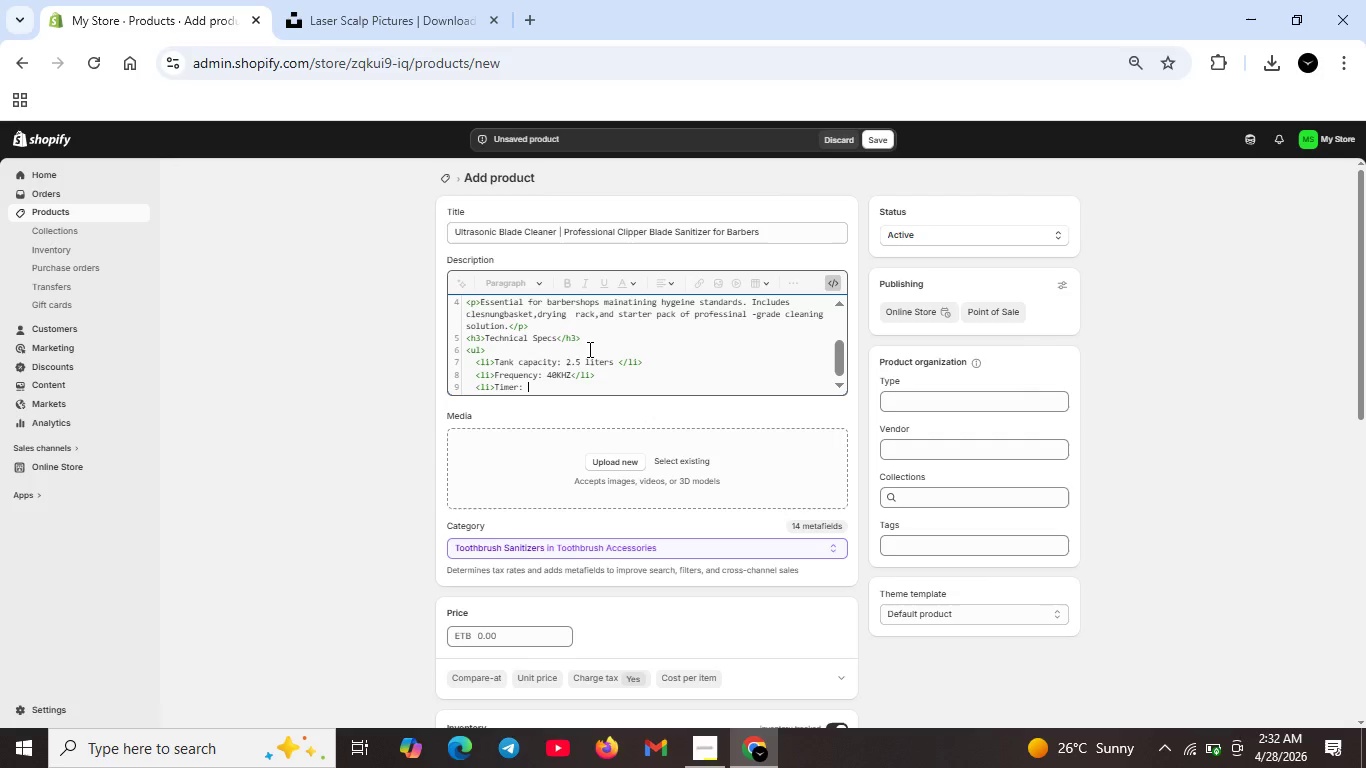 
type(3/5/10 minutes </li>)
 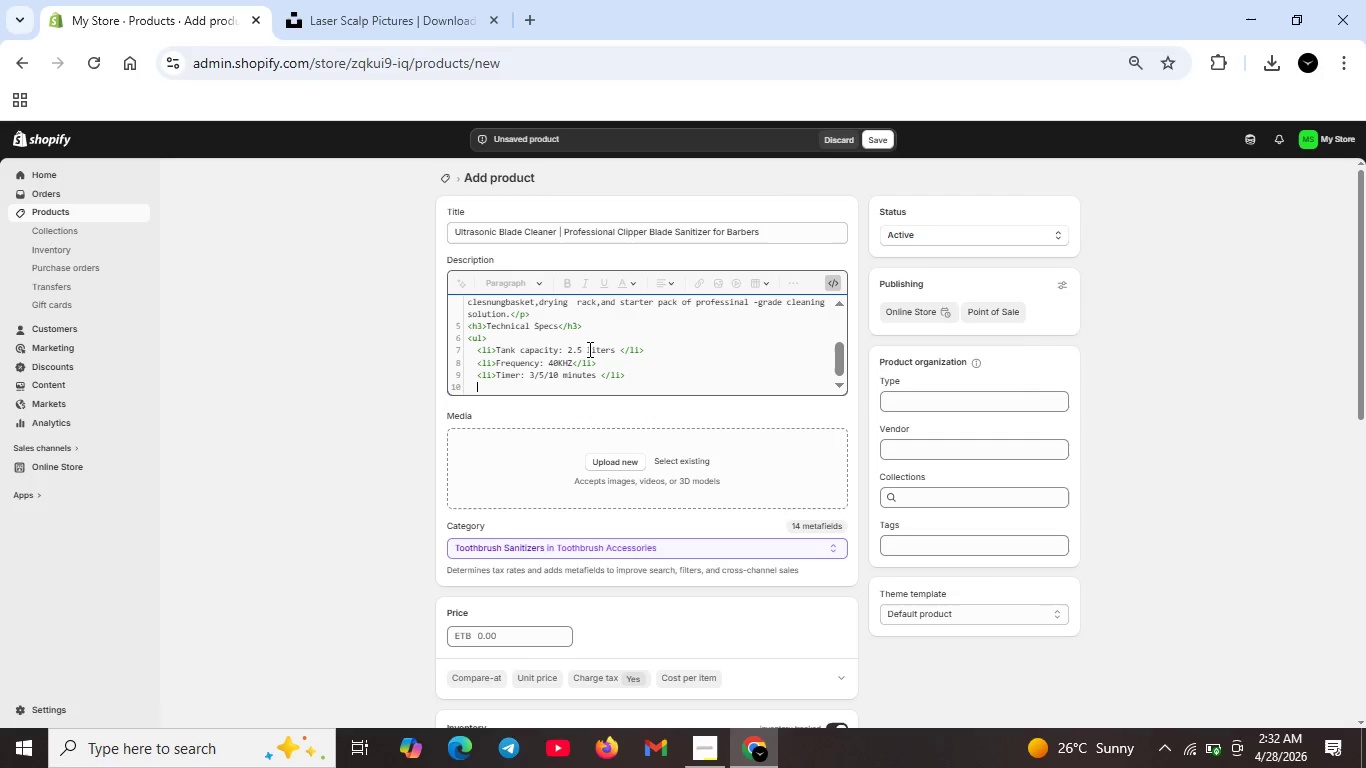 
 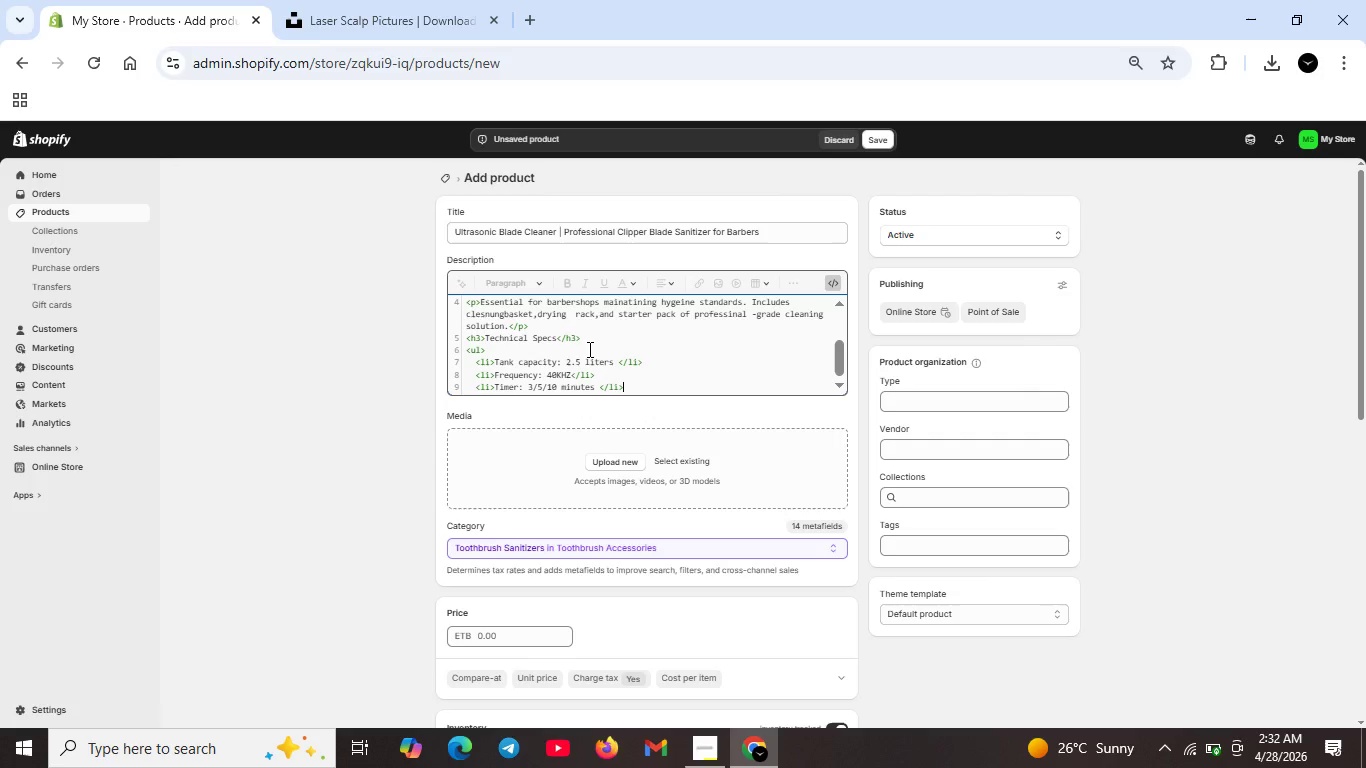 
key(Shift+Enter)
 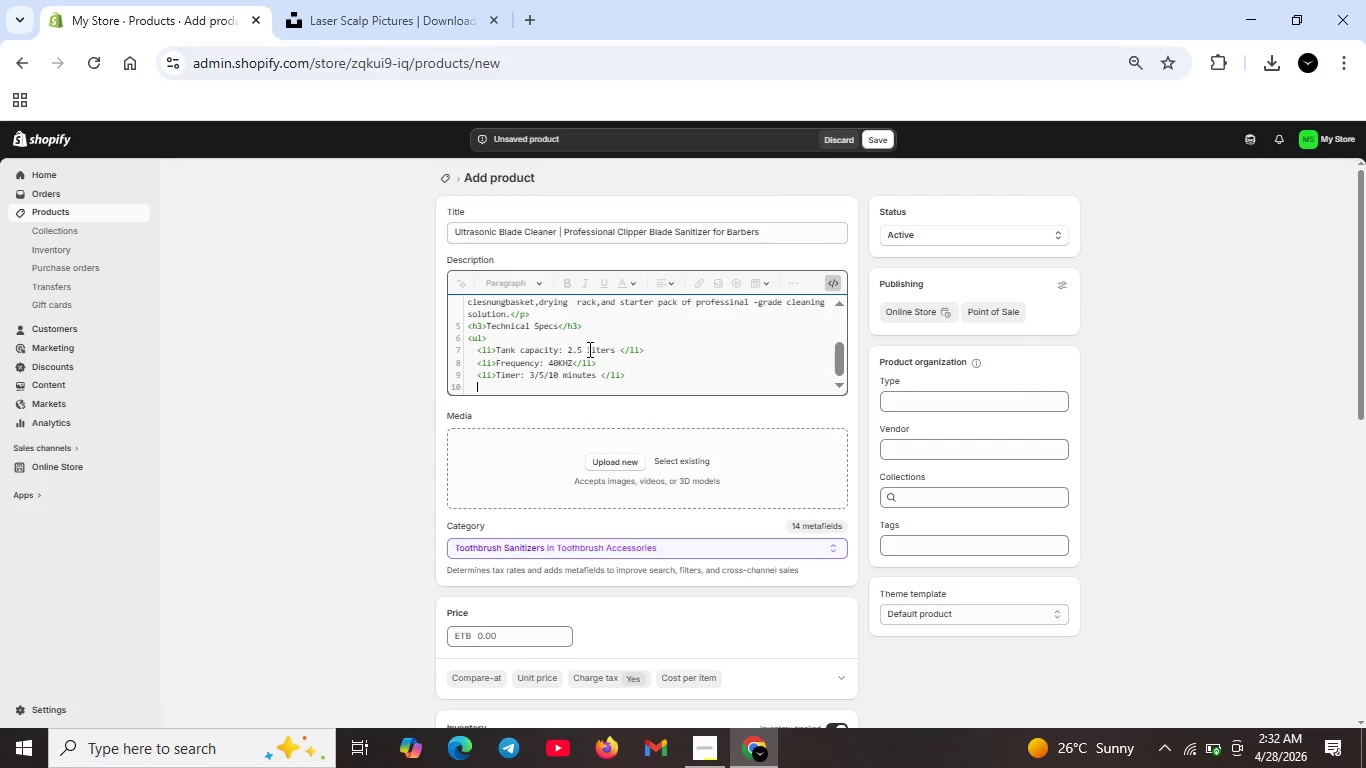 
type(<Heatung function</li>)
 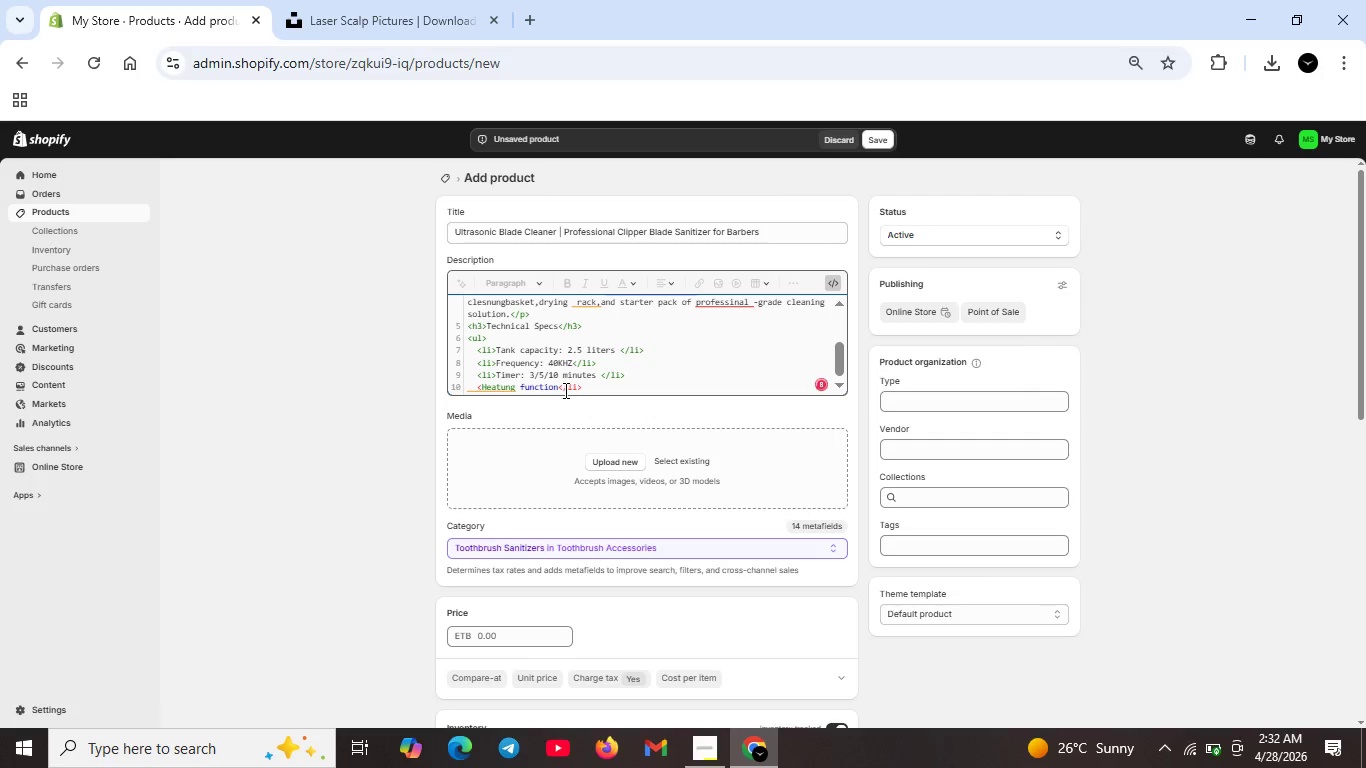 
left_click([560, 390])
 